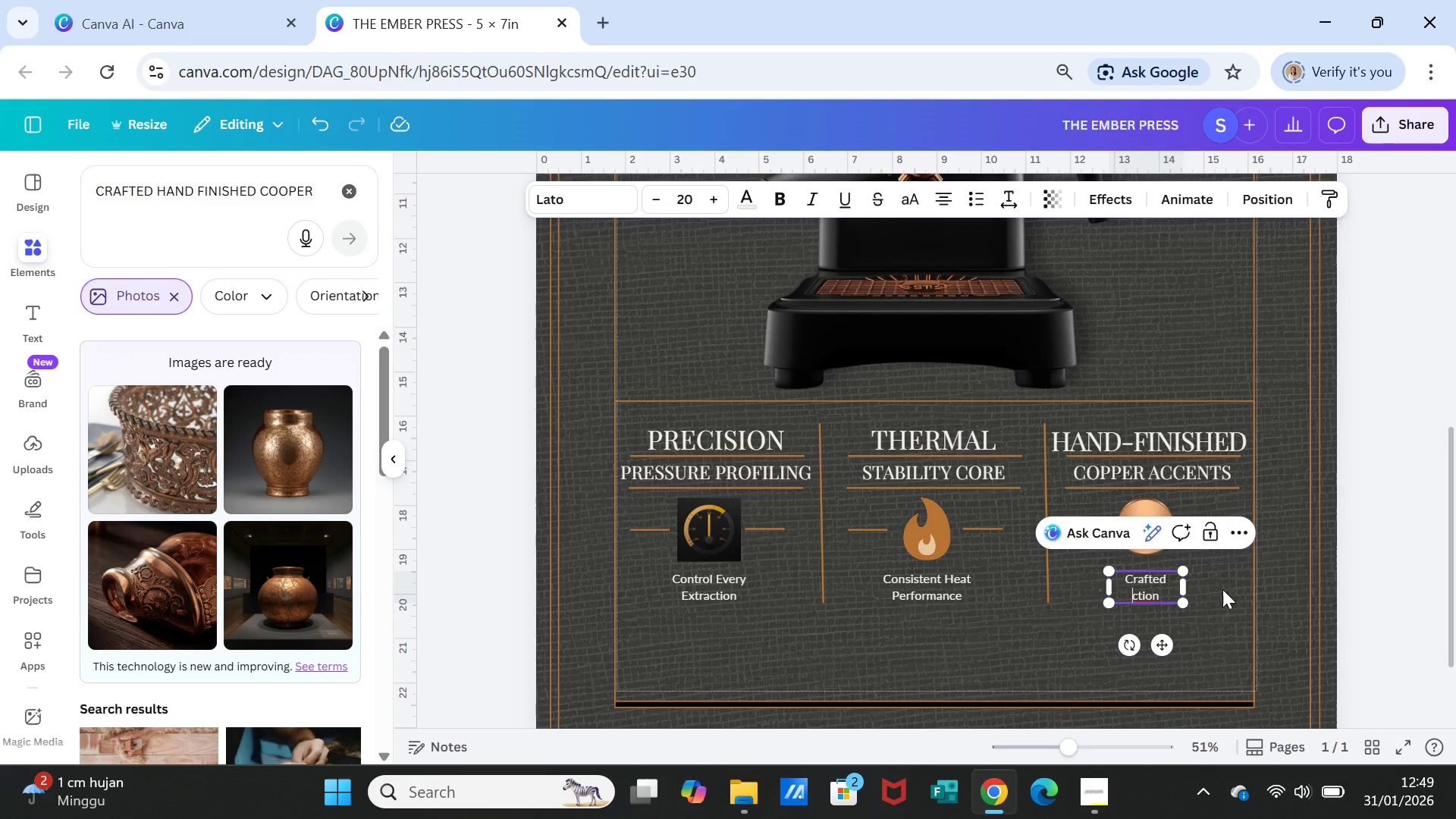 
left_click_drag(start_coordinate=[1164, 588], to_coordinate=[1129, 589])
 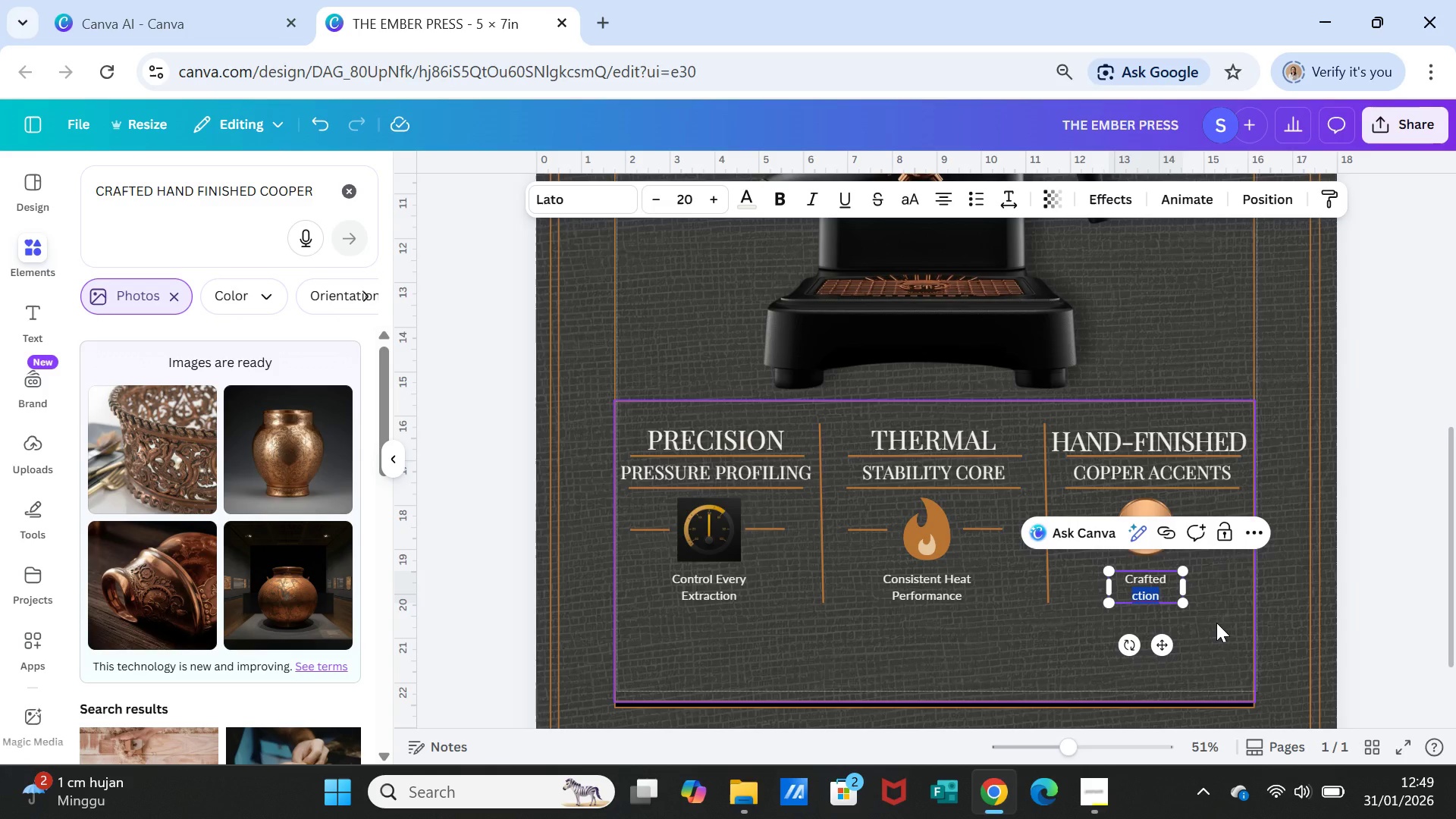 
type(to Perfection)
 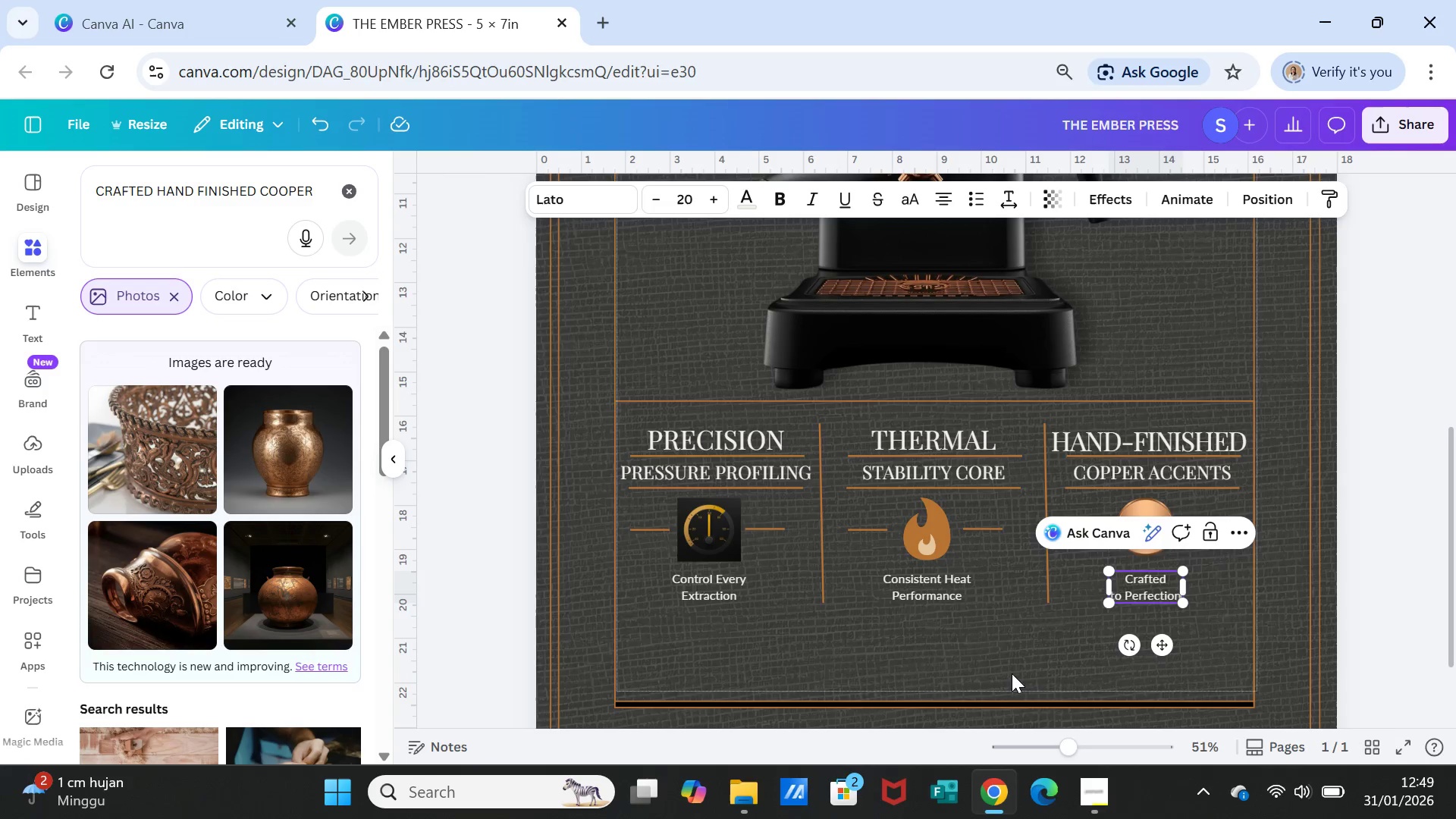 
left_click([1003, 673])
 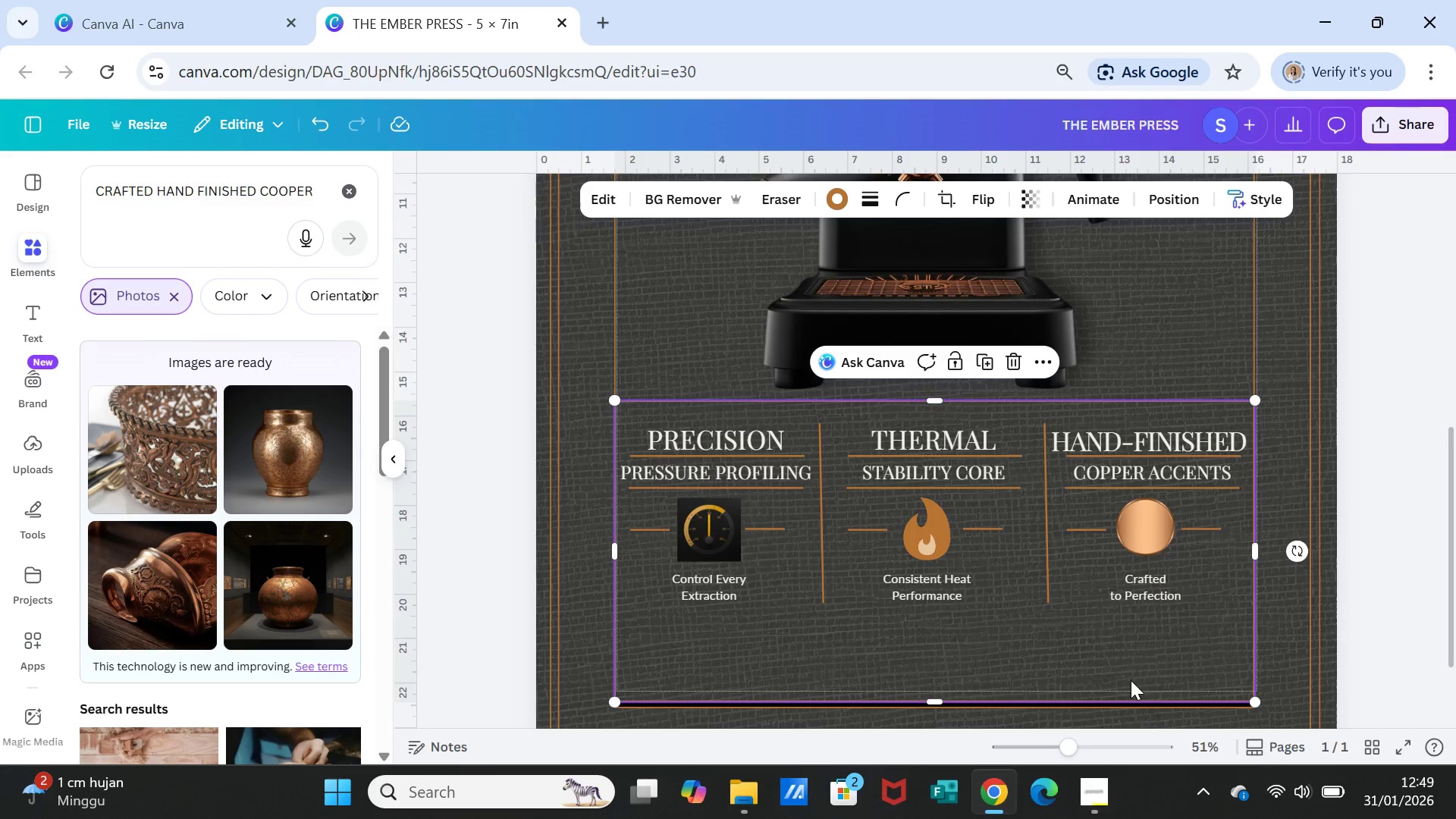 
wait(5.92)
 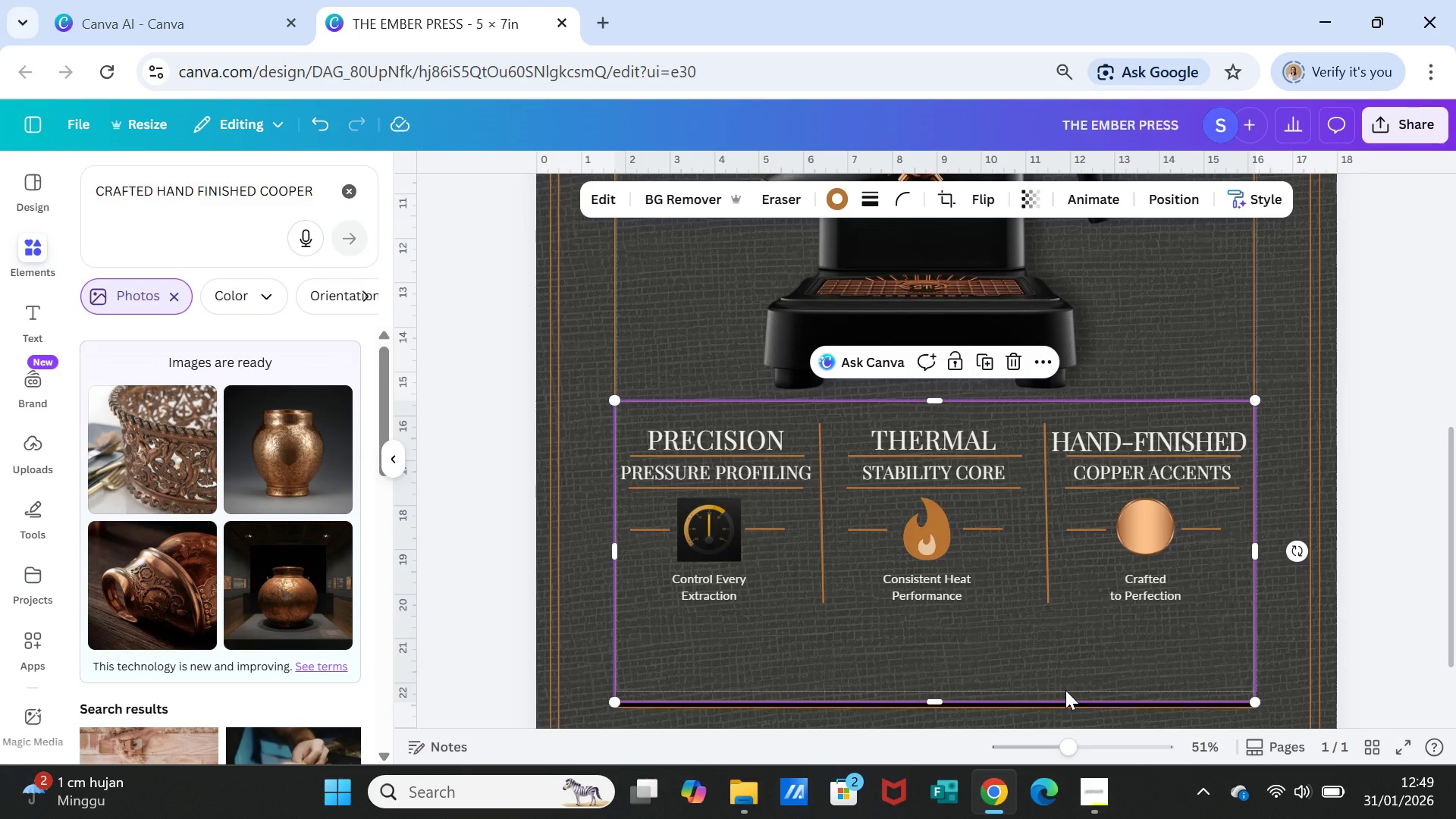 
double_click([1144, 596])
 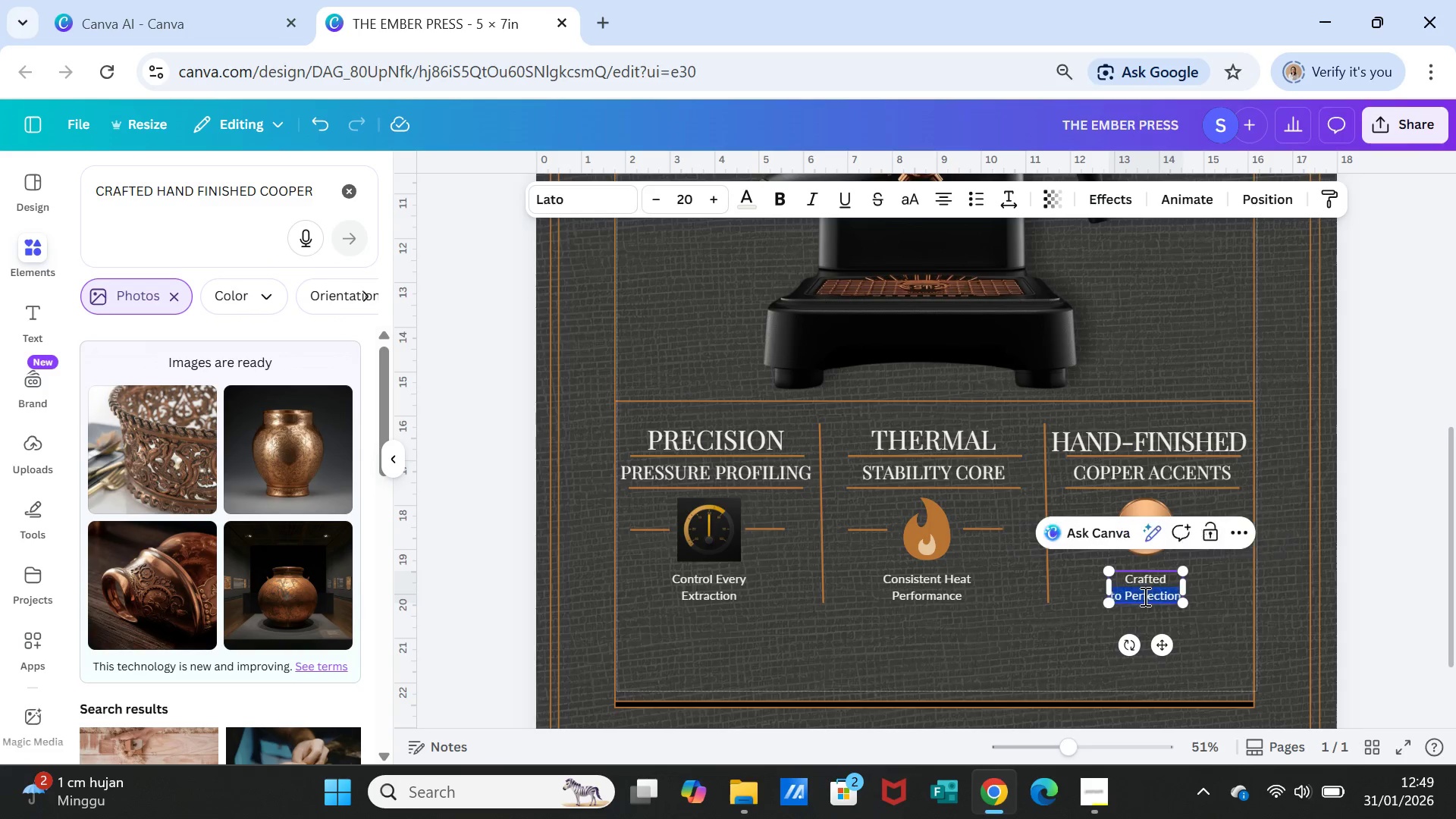 
triple_click([1144, 596])
 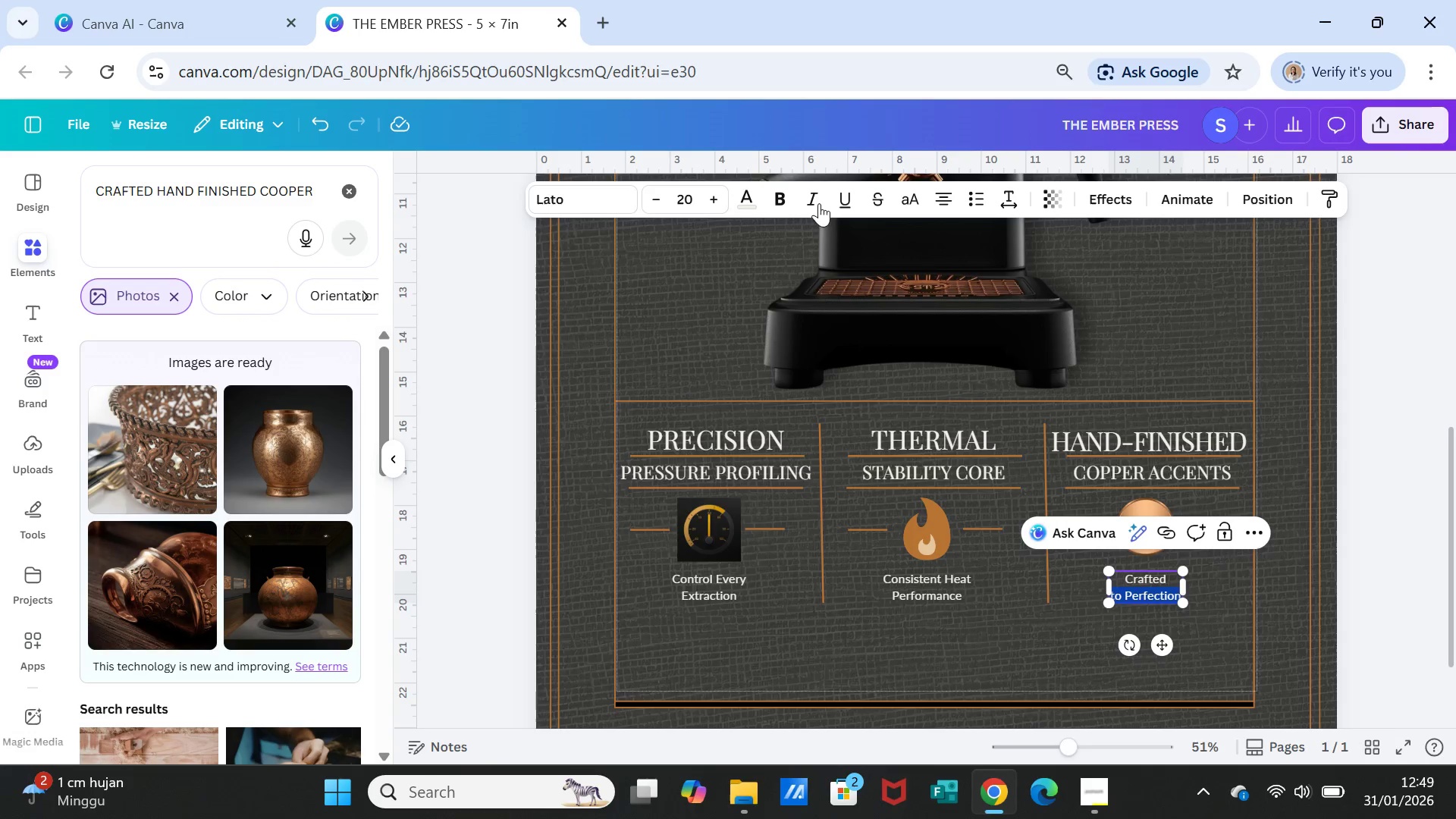 
left_click([811, 196])
 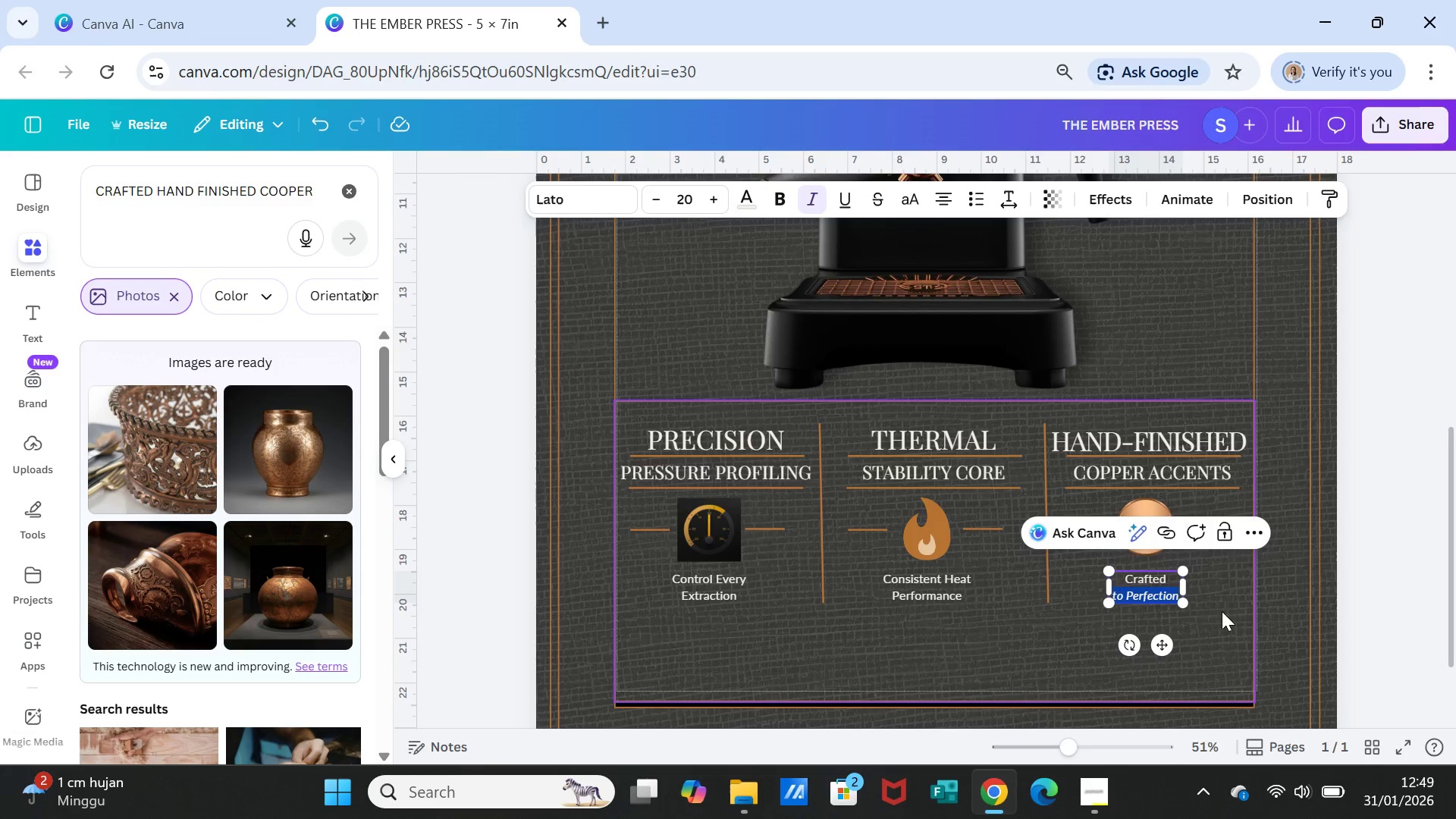 
left_click([1221, 612])
 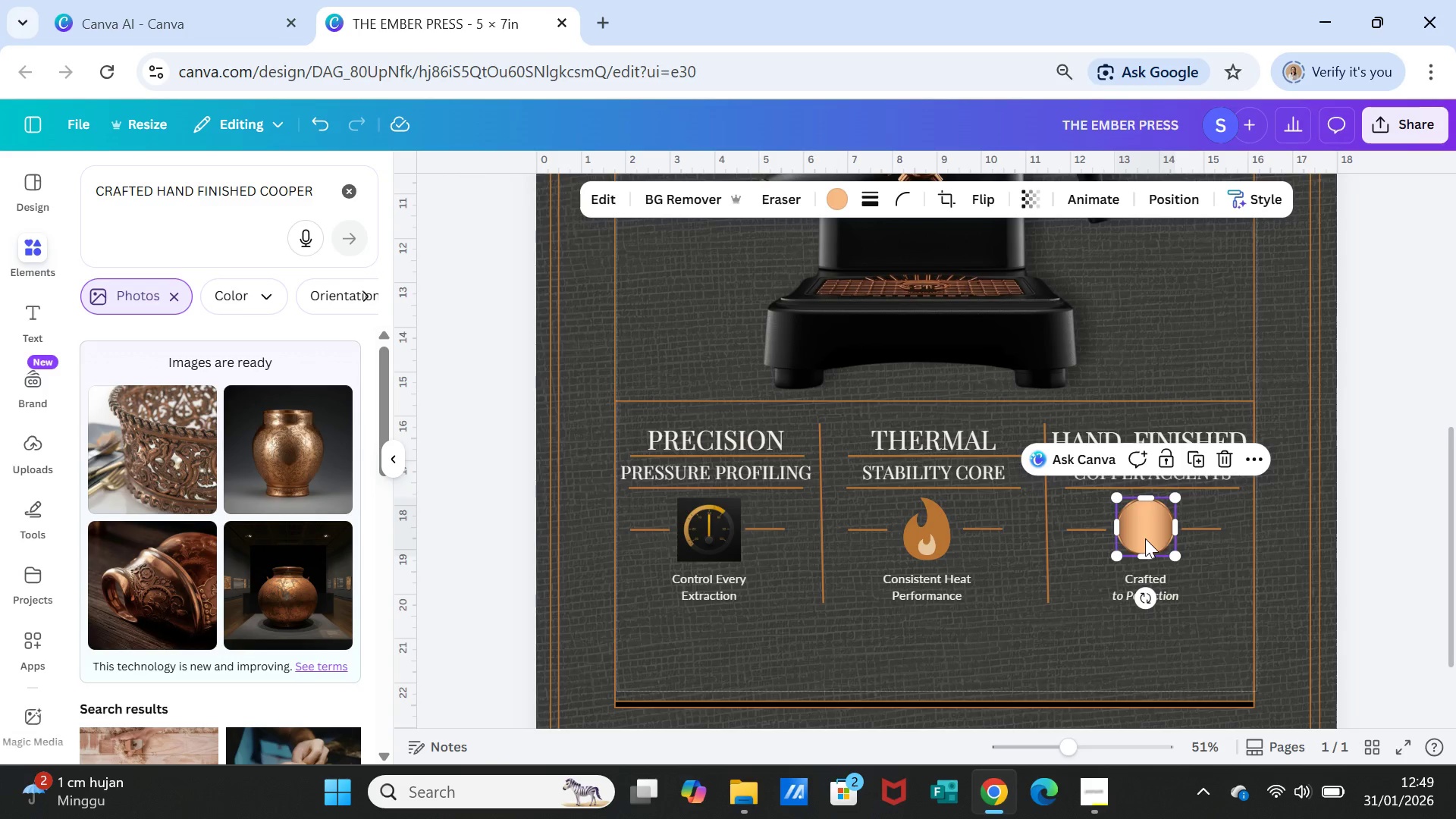 
scroll: coordinate [154, 598], scroll_direction: down, amount: 5.0
 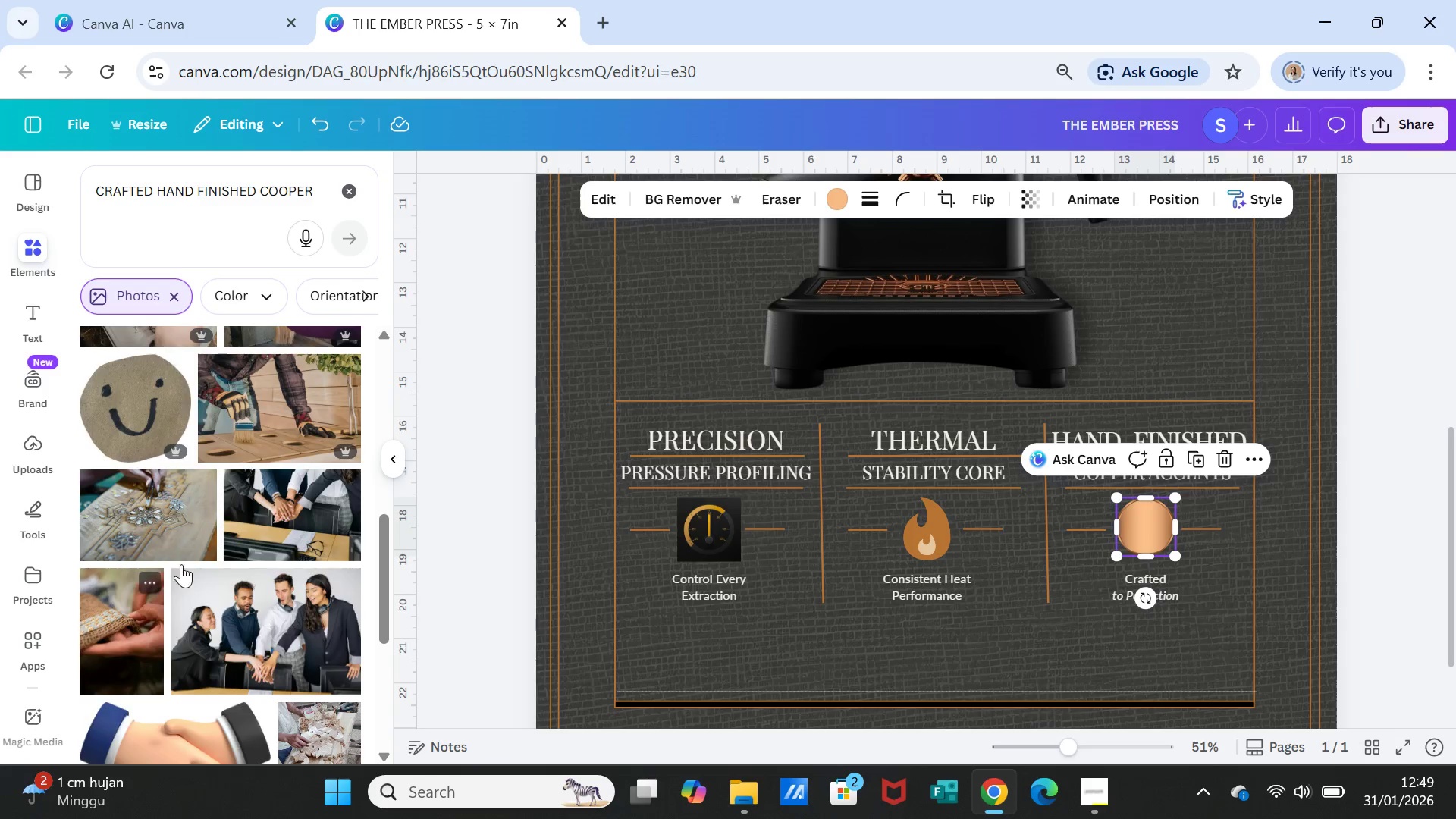 
scroll: coordinate [202, 530], scroll_direction: up, amount: 3.0
 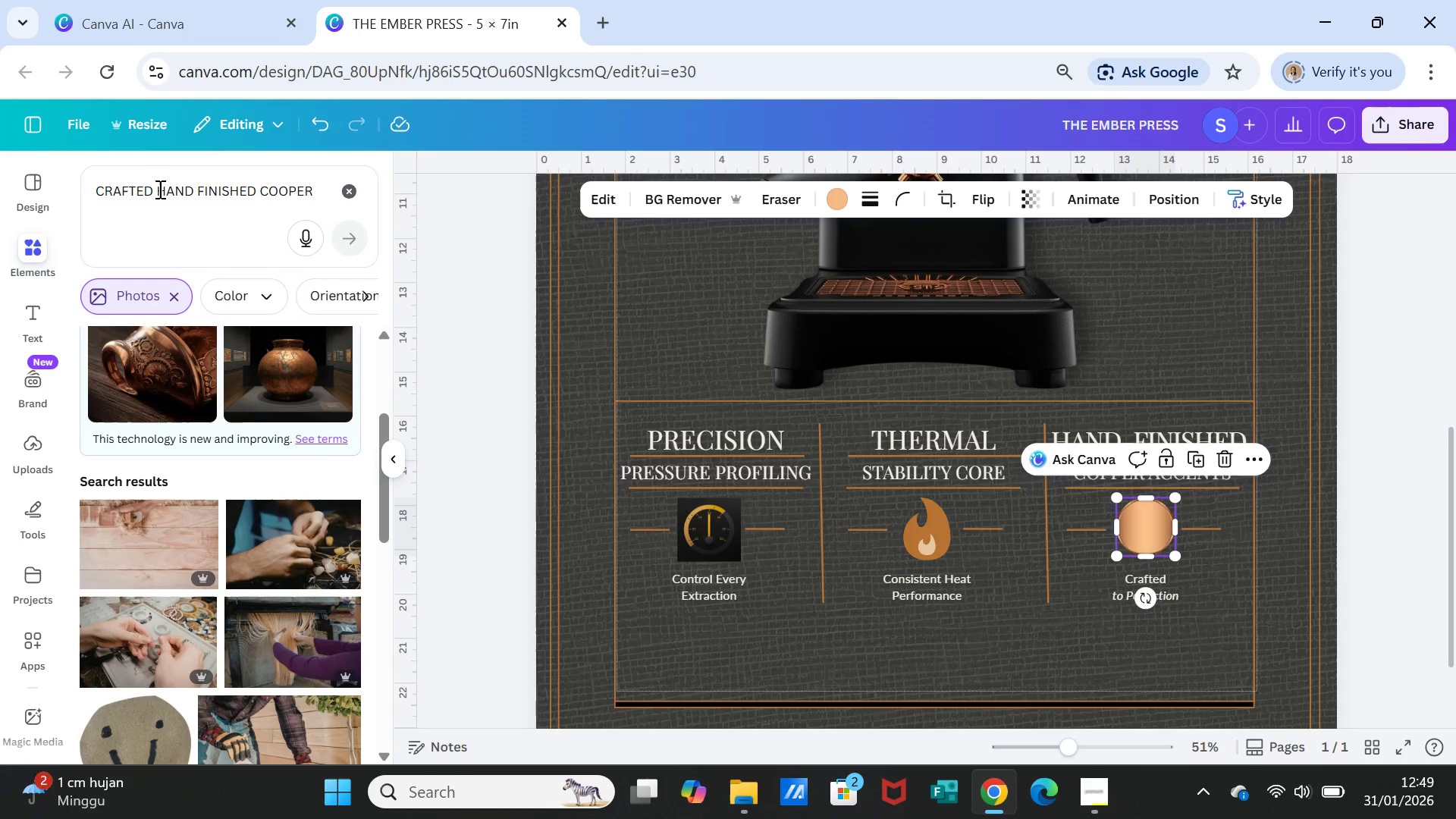 
left_click_drag(start_coordinate=[155, 189], to_coordinate=[2, 216])
 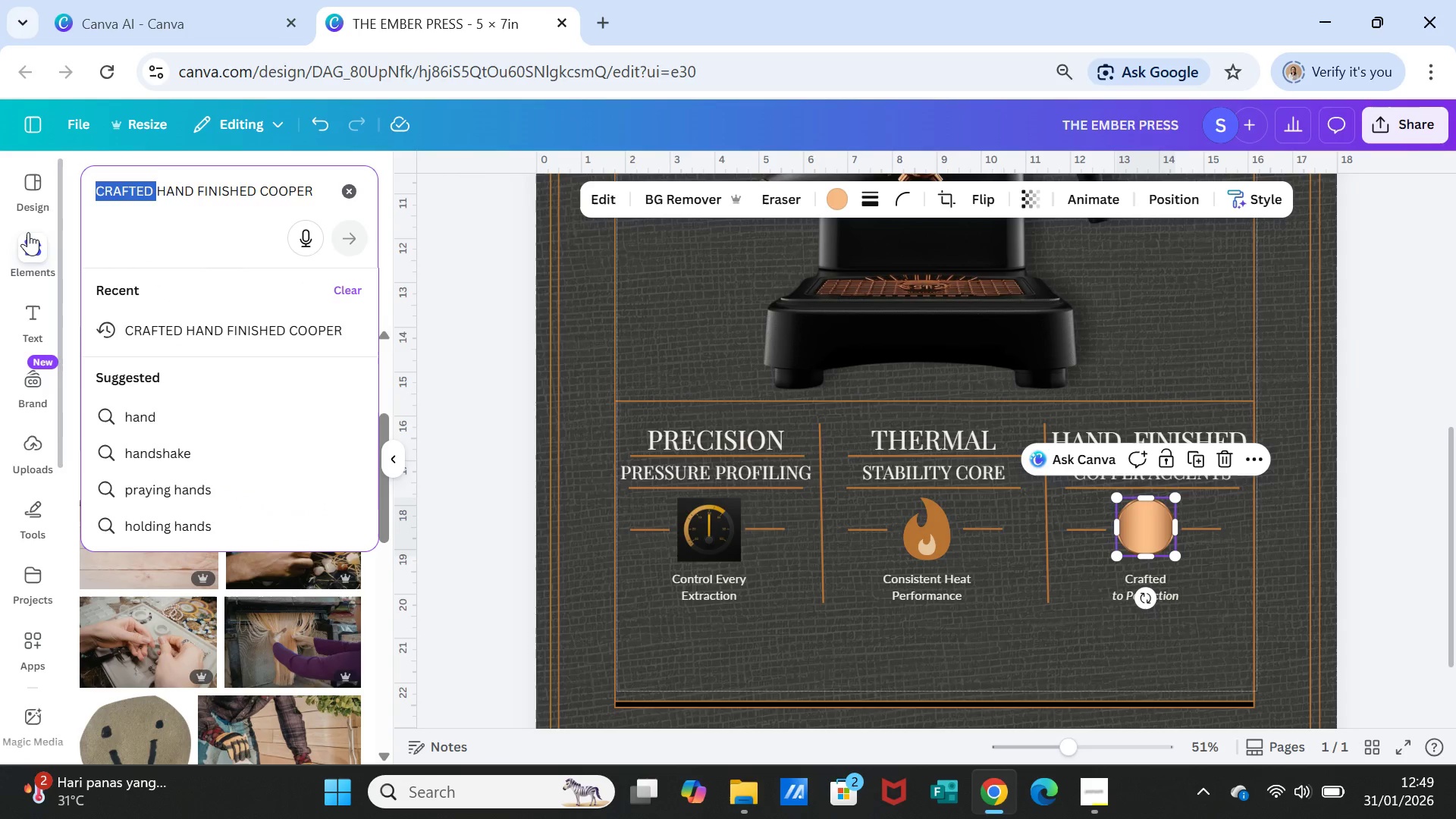 
key(Backspace)
 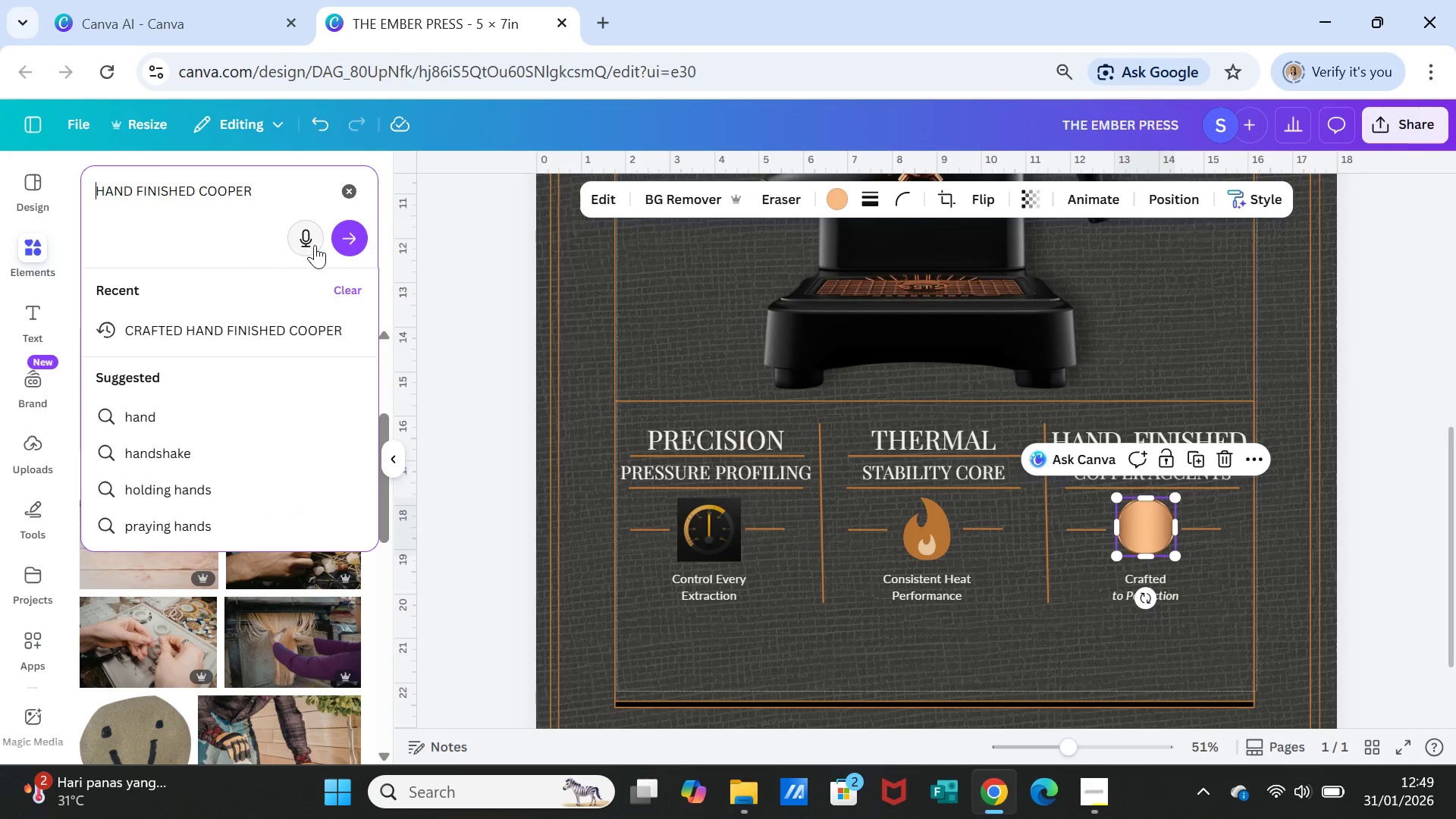 
left_click([346, 234])
 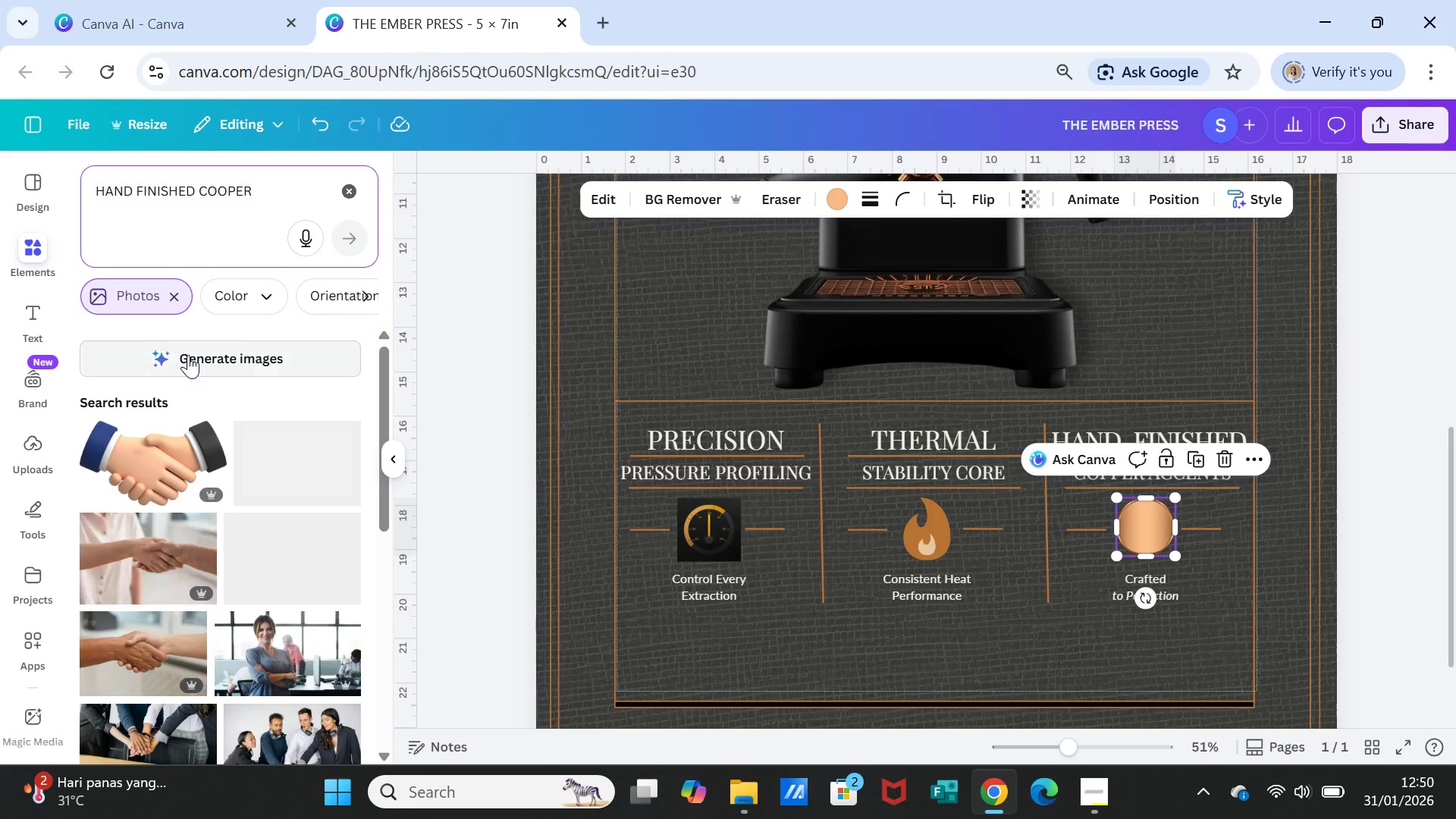 
left_click([188, 355])
 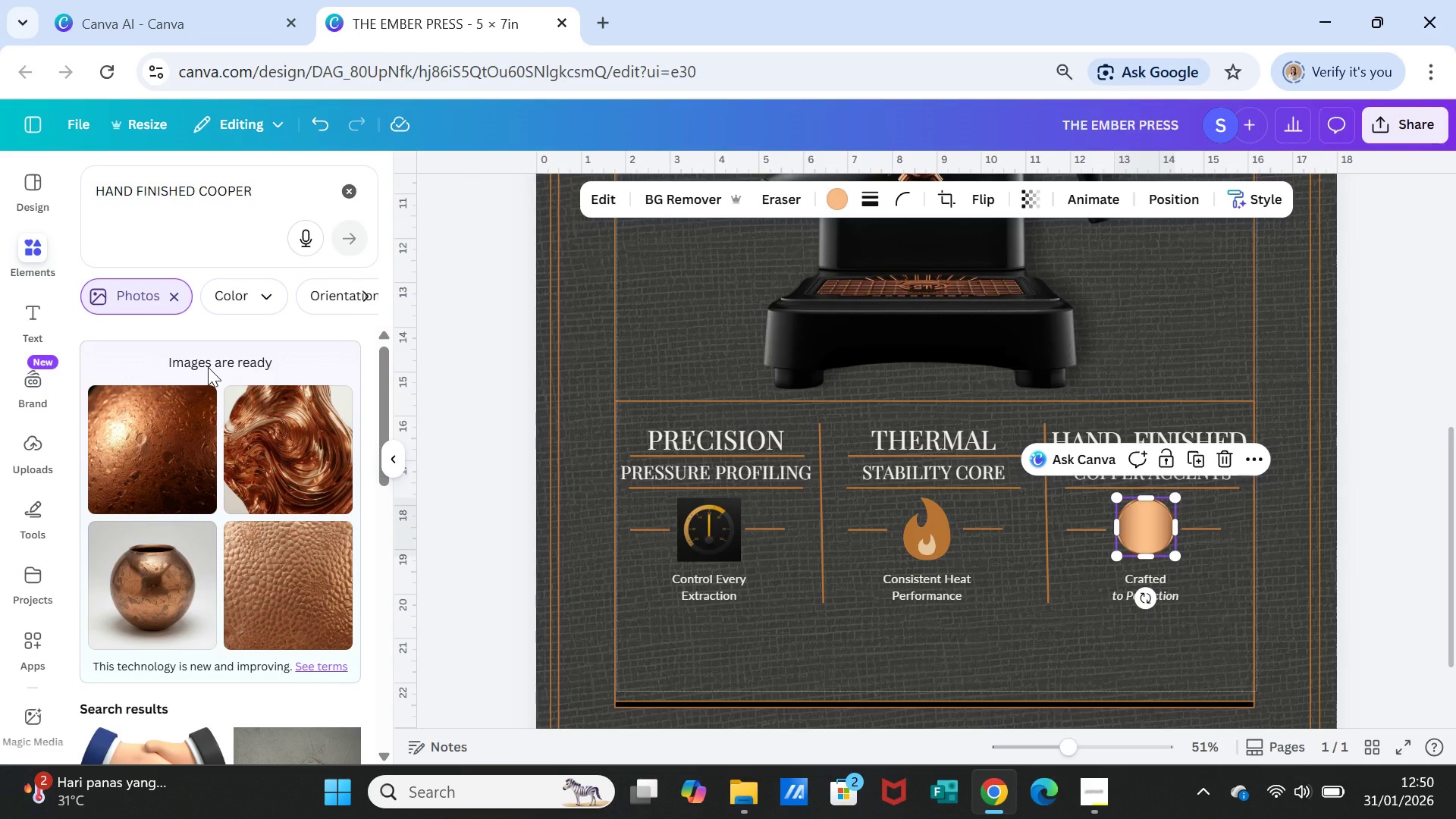 
wait(25.14)
 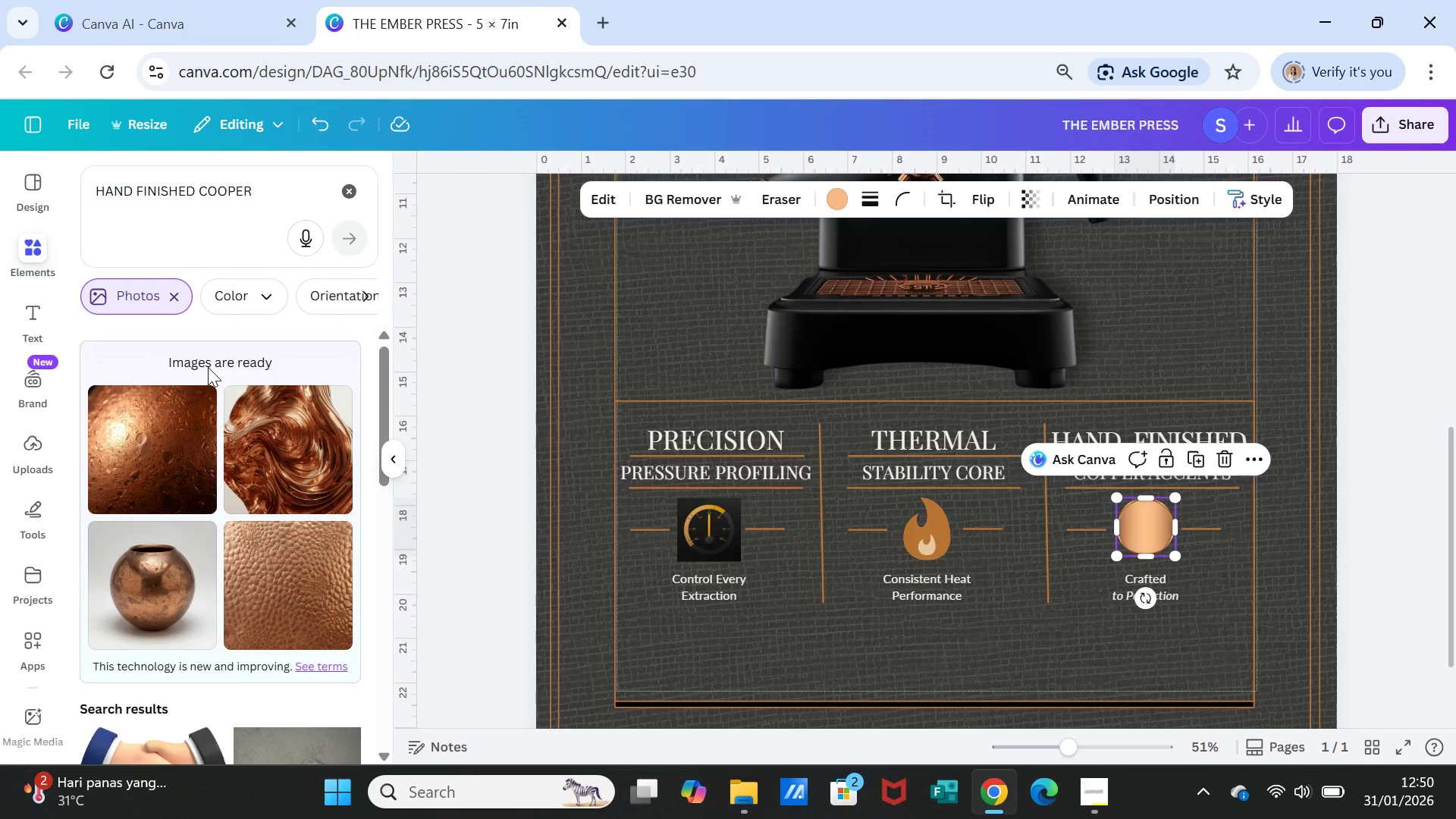 
scroll: coordinate [222, 594], scroll_direction: down, amount: 9.0
 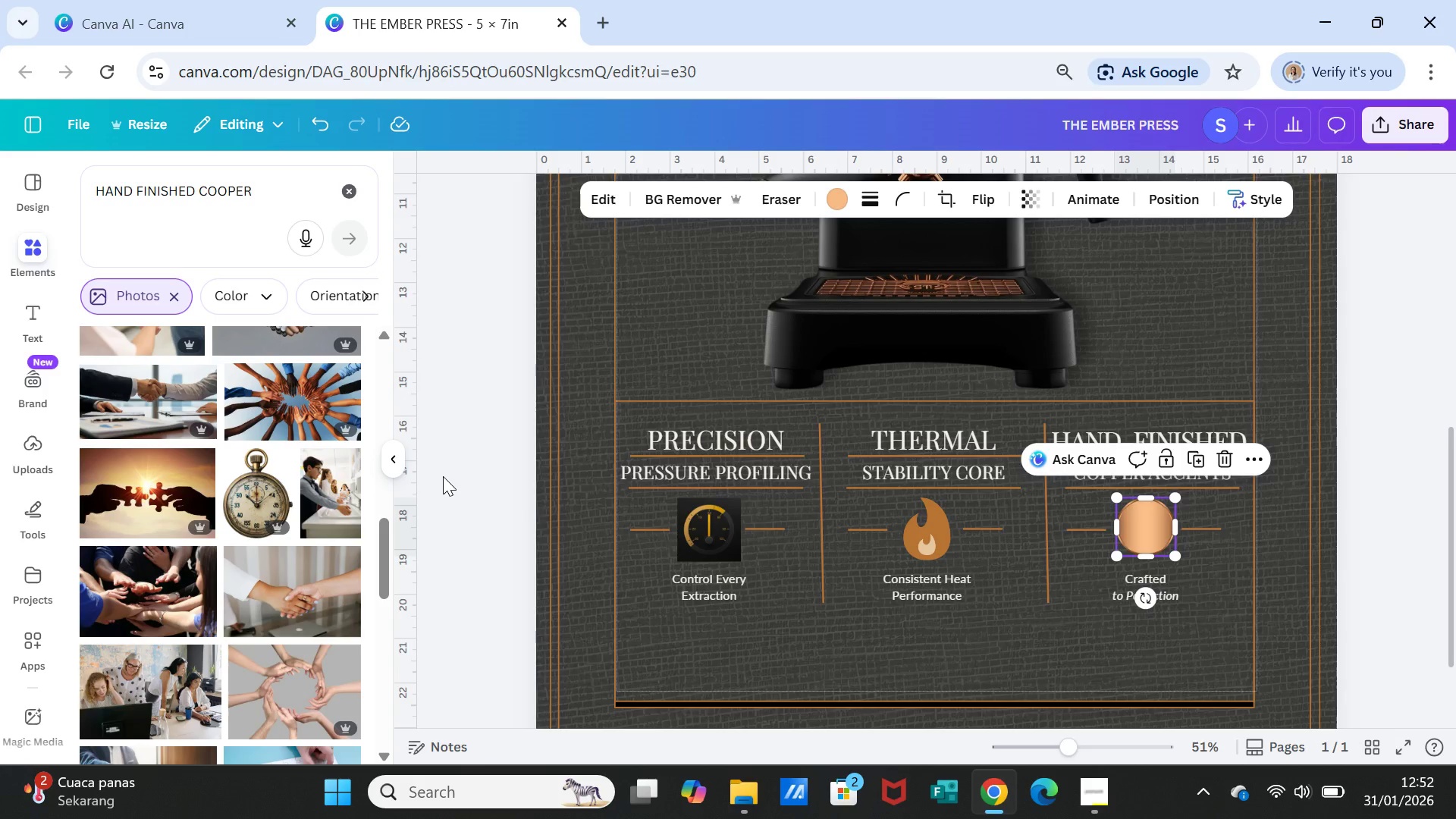 
wait(122.03)
 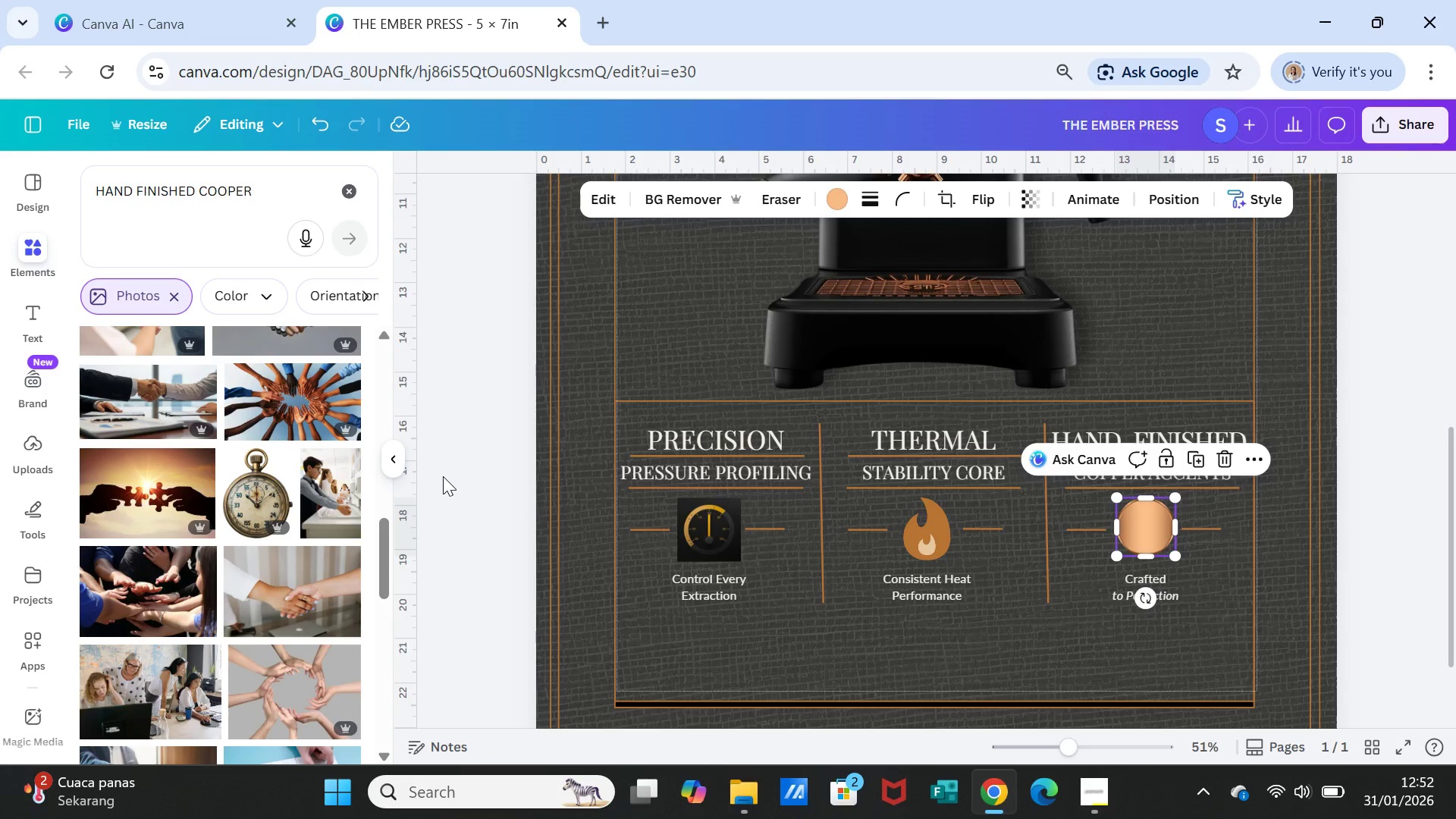 
left_click_drag(start_coordinate=[260, 191], to_coordinate=[51, 184])
 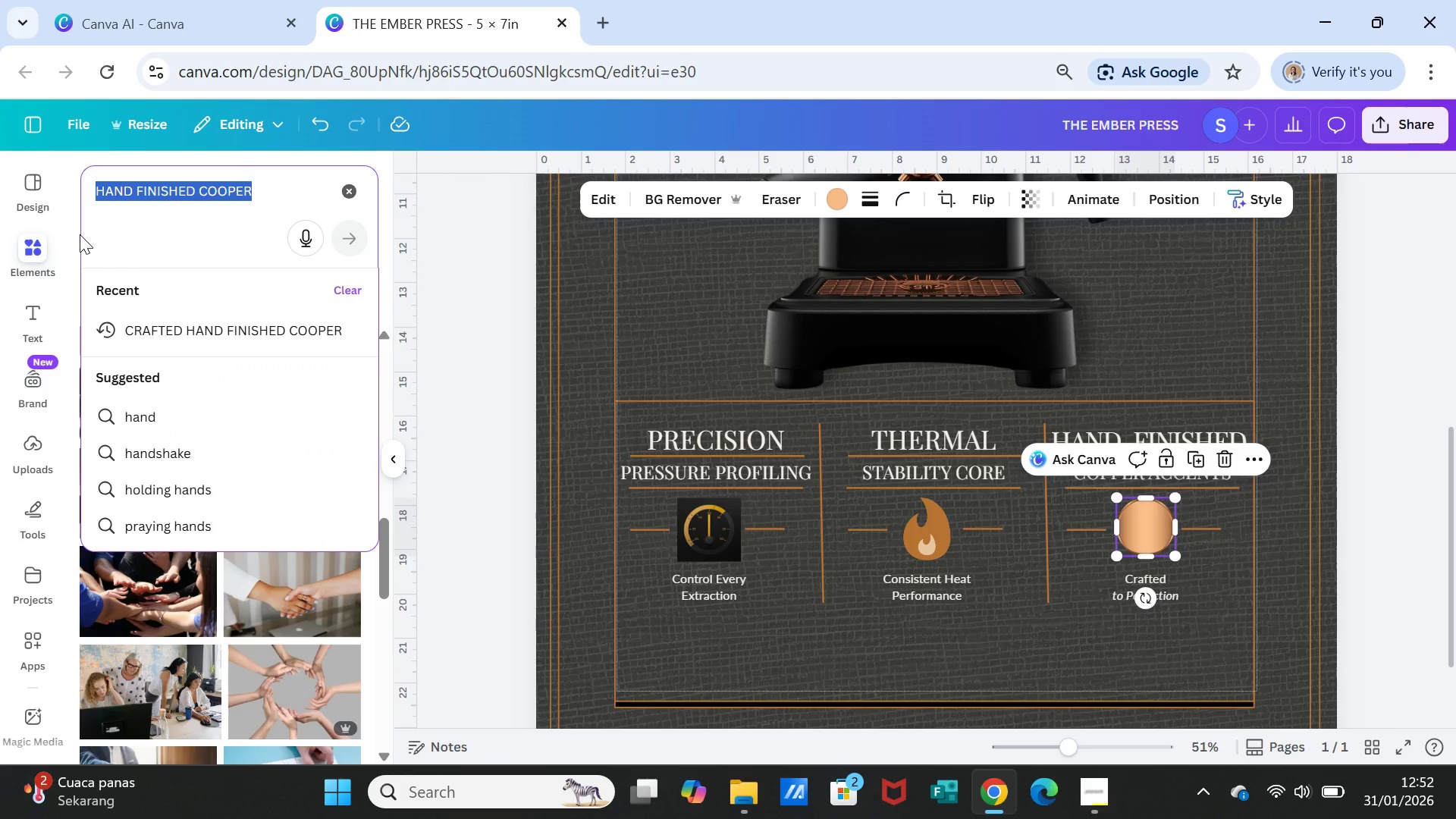 
type(metal texture)
 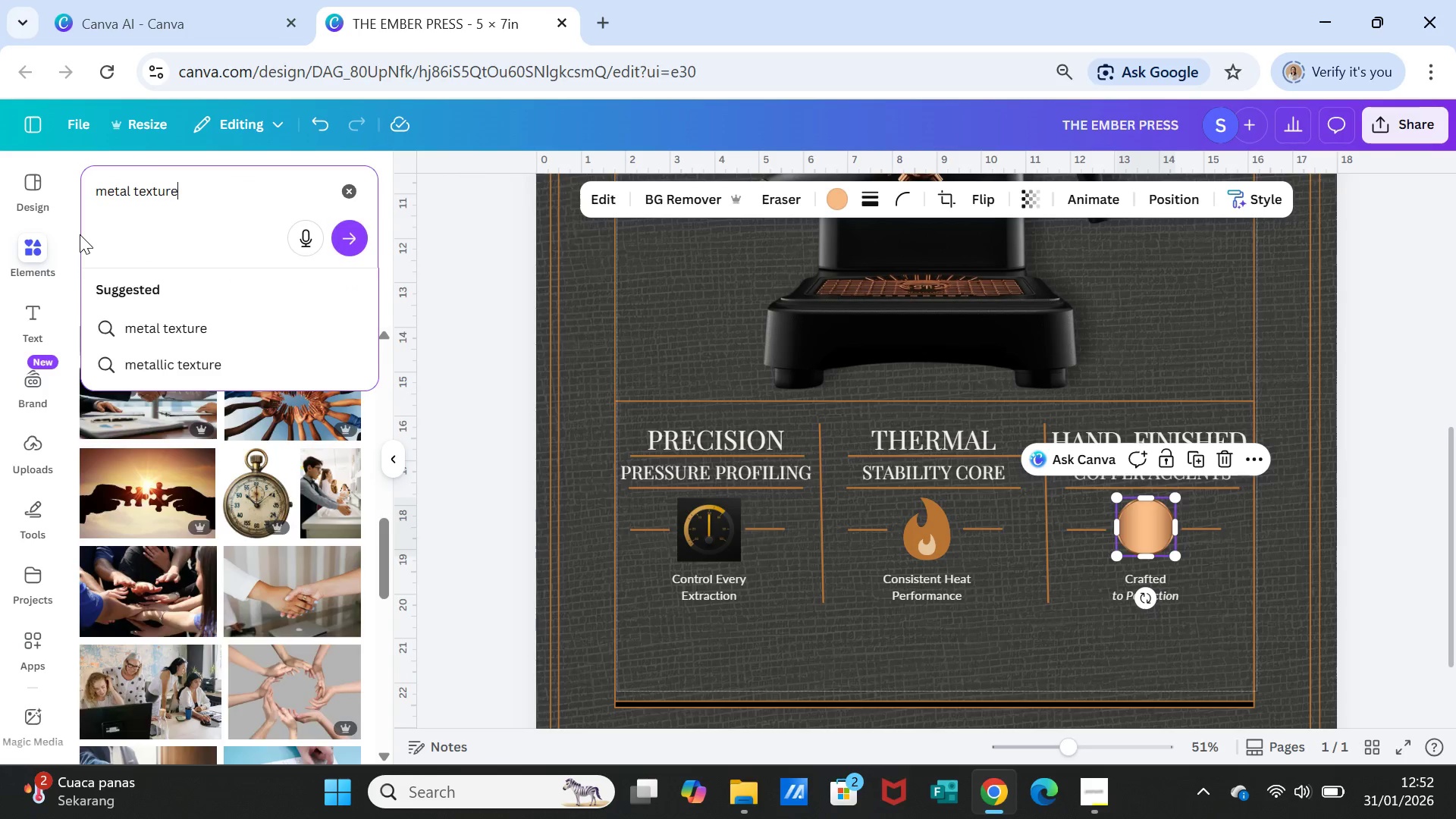 
key(Enter)
 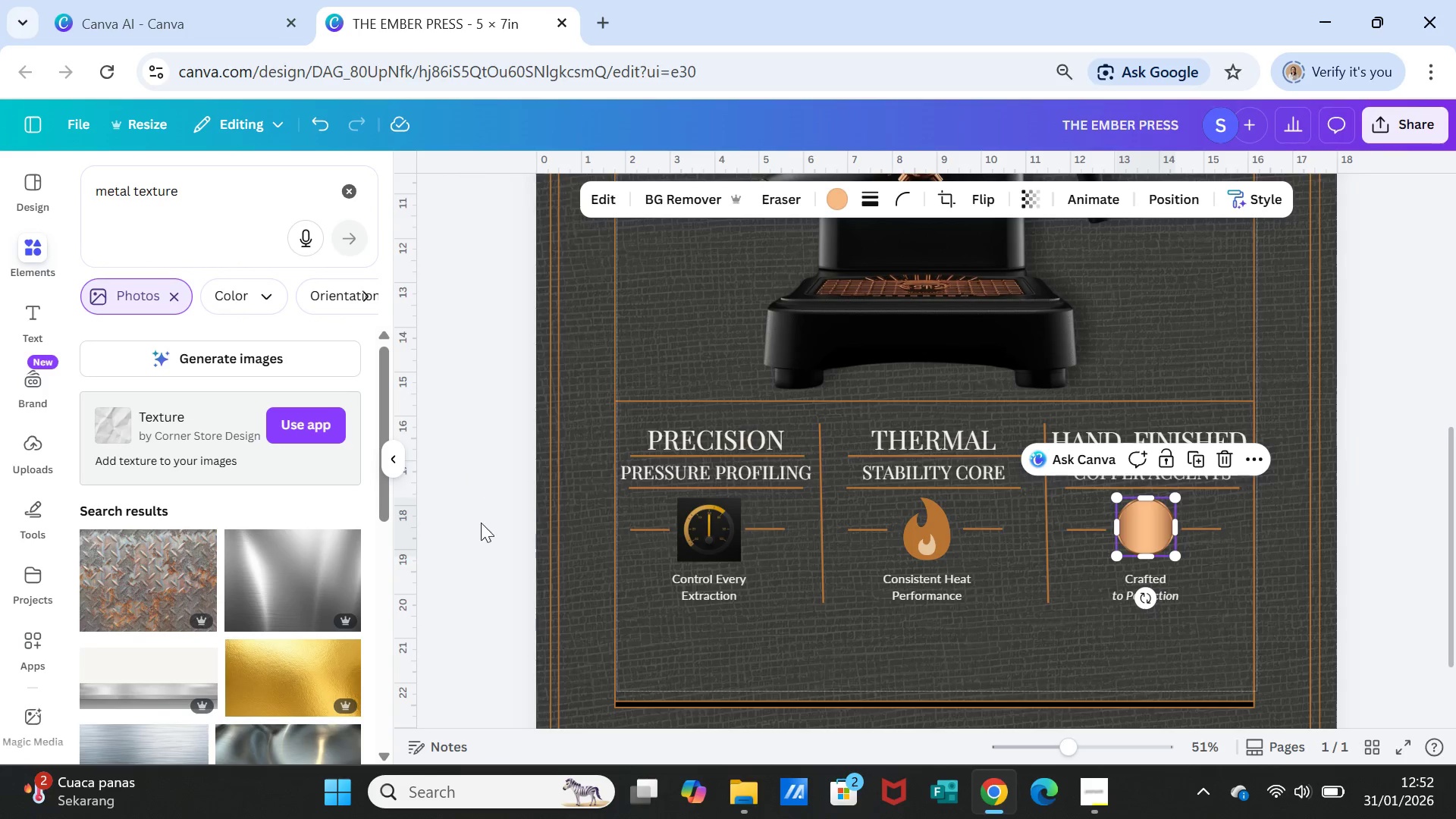 
left_click([937, 639])
 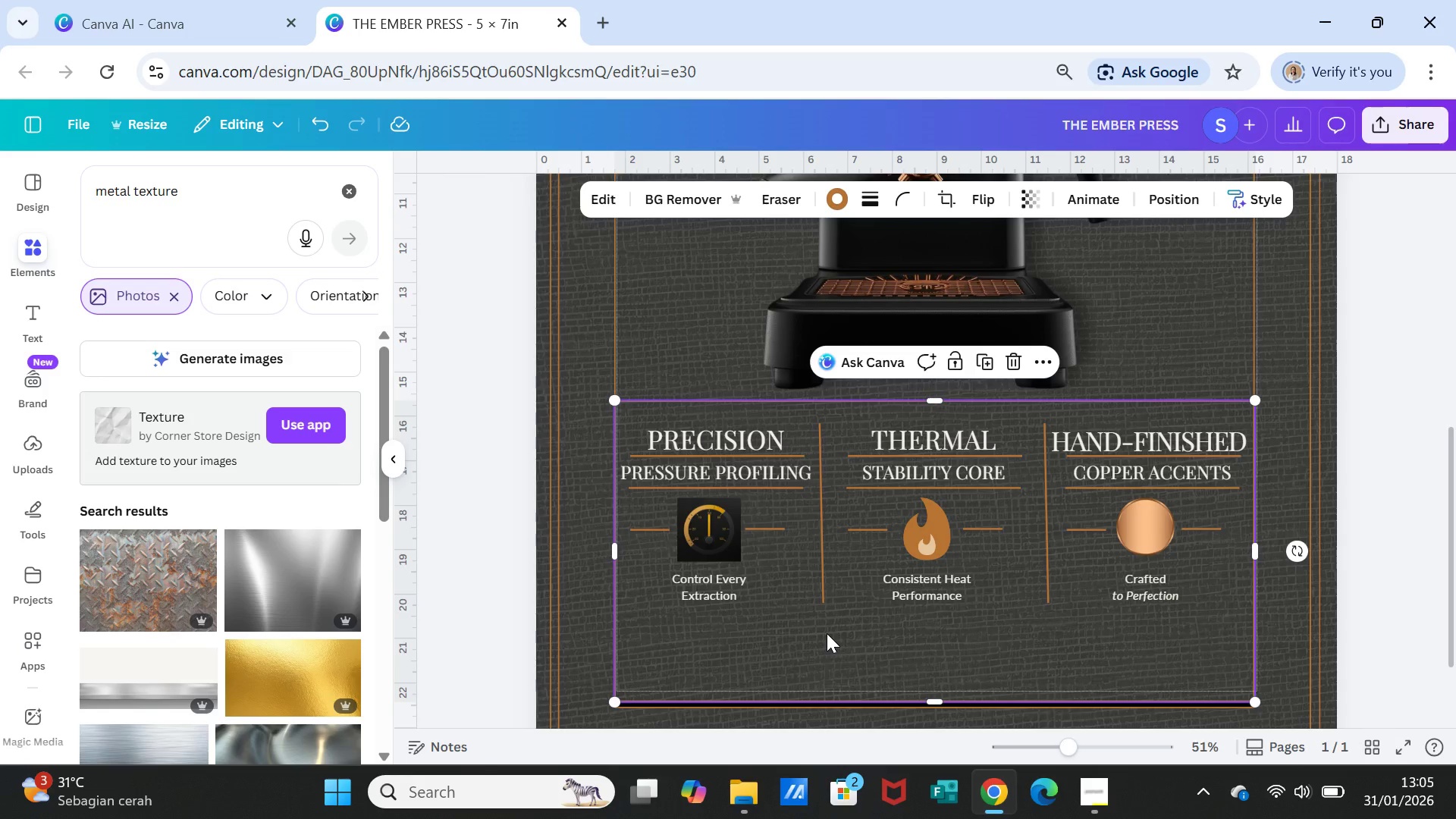 
wait(798.61)
 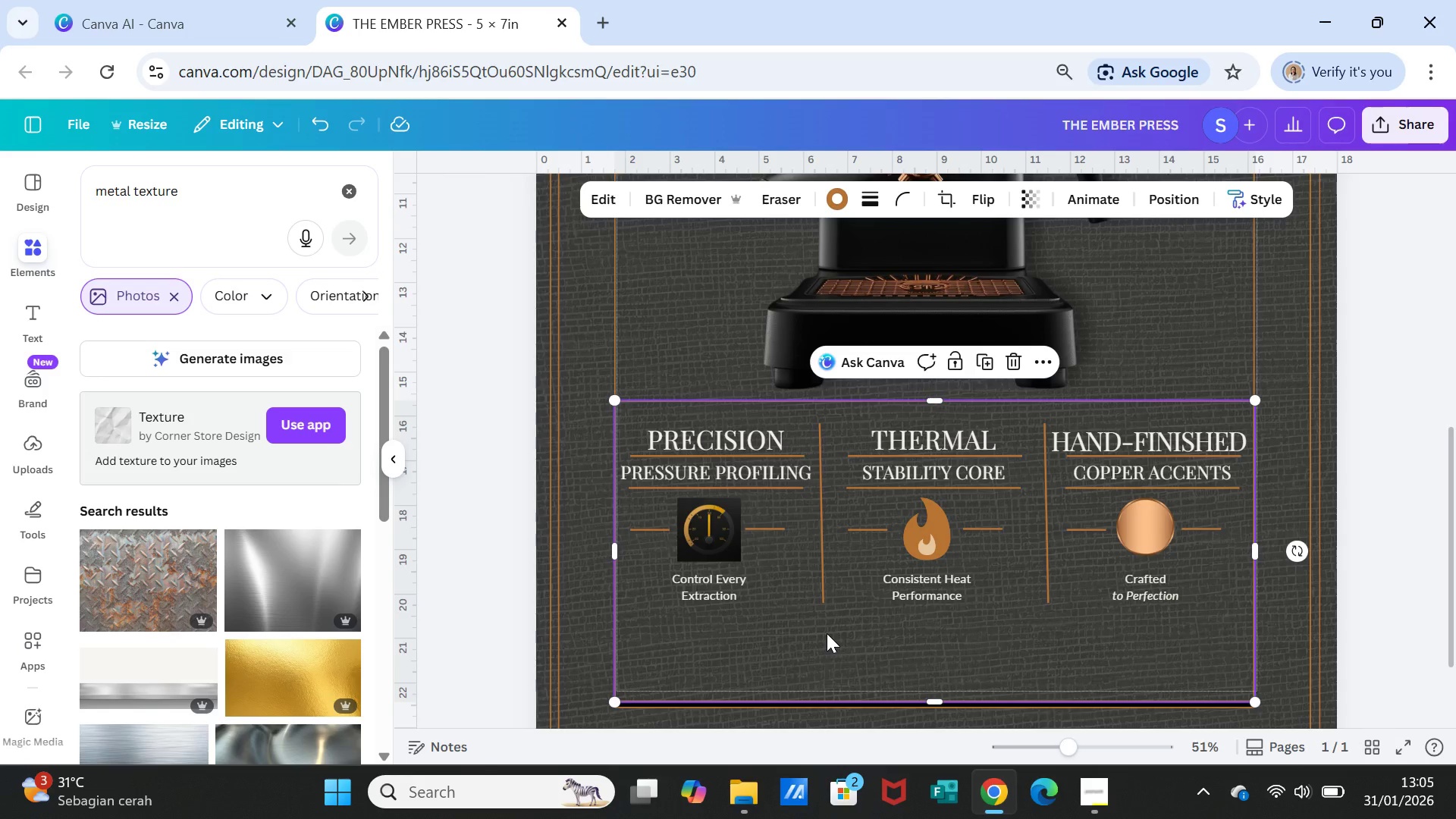 
scroll: coordinate [1162, 624], scroll_direction: down, amount: 1.0
 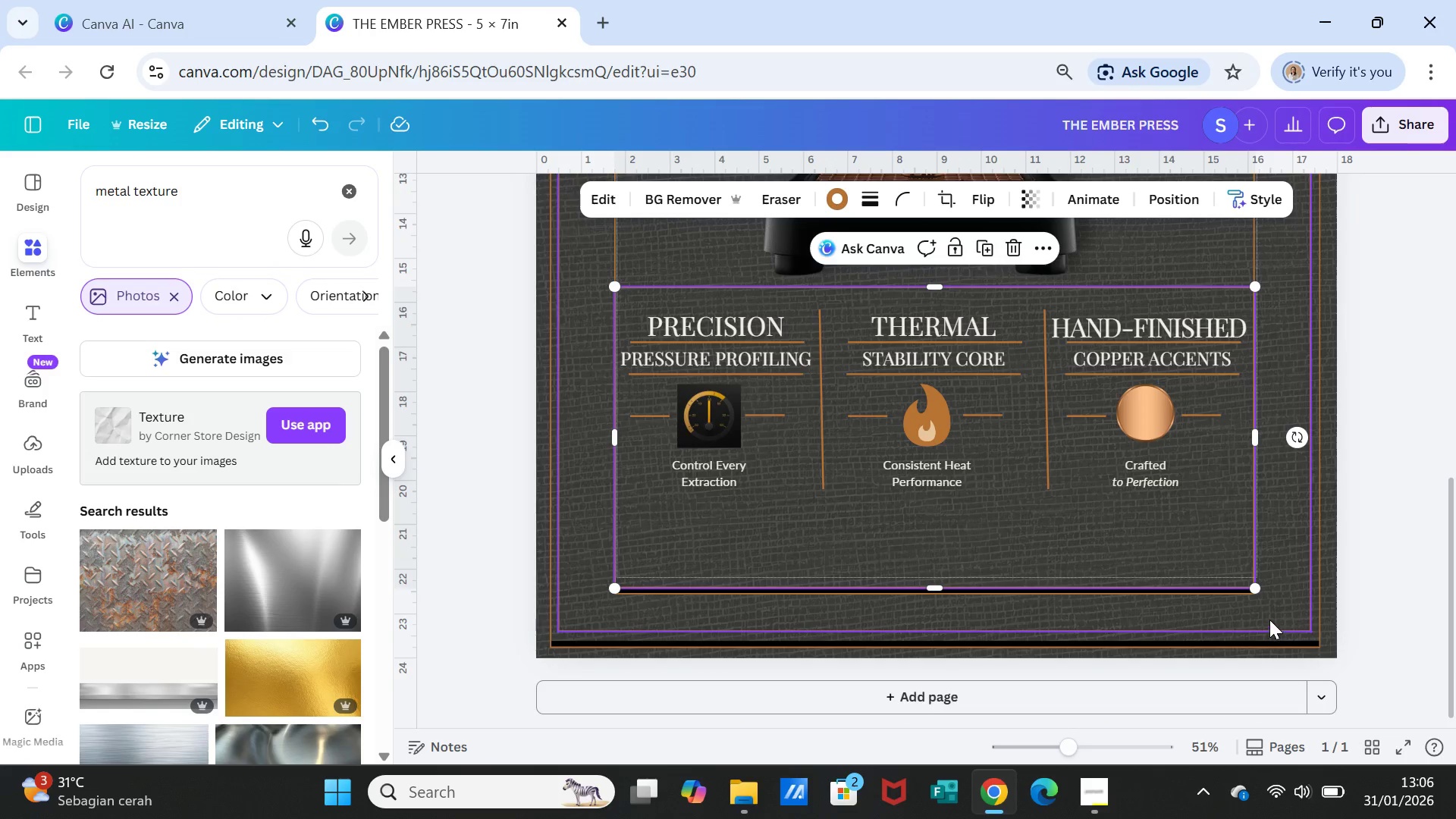 
left_click([1269, 620])
 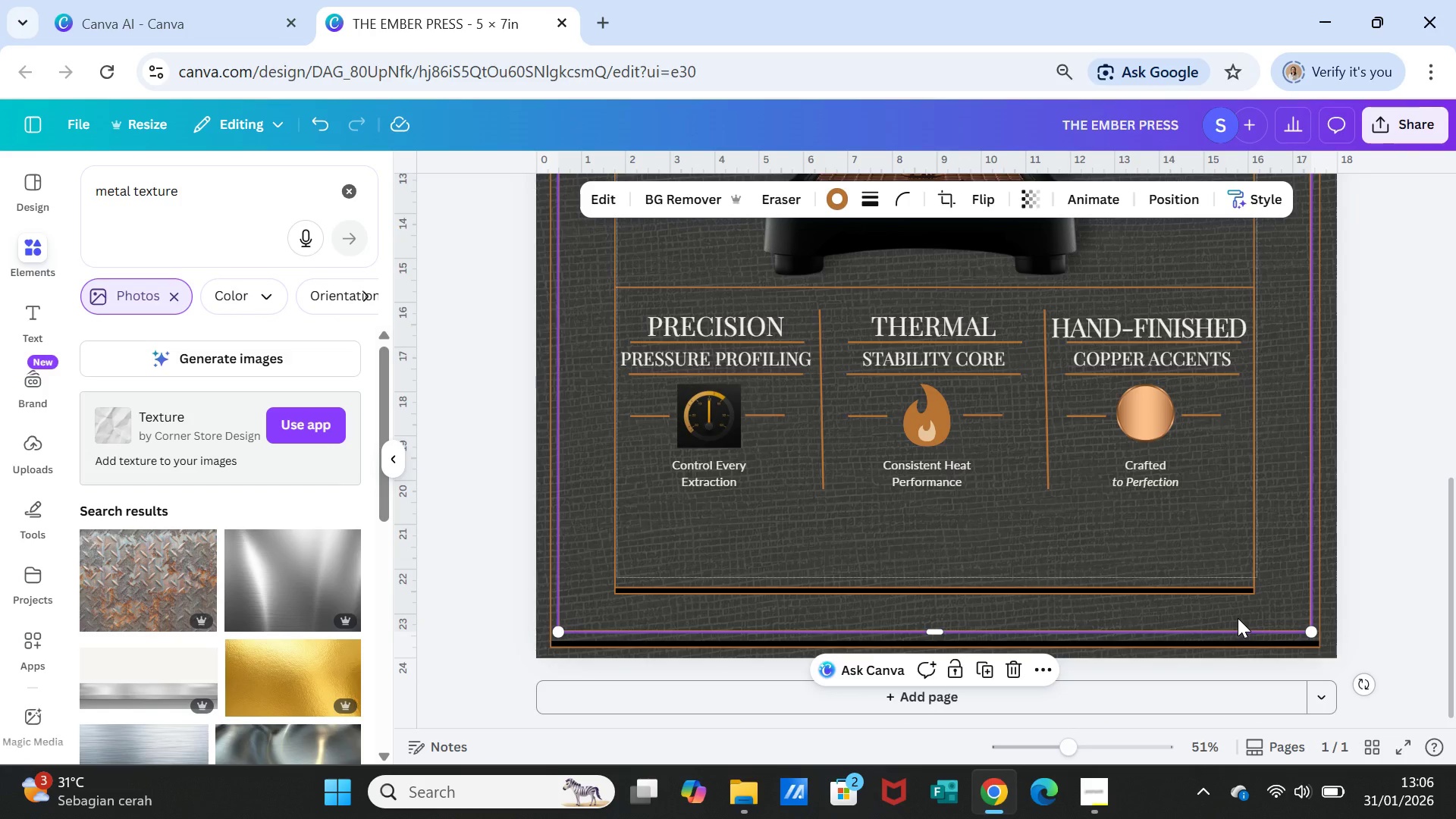 
wait(21.89)
 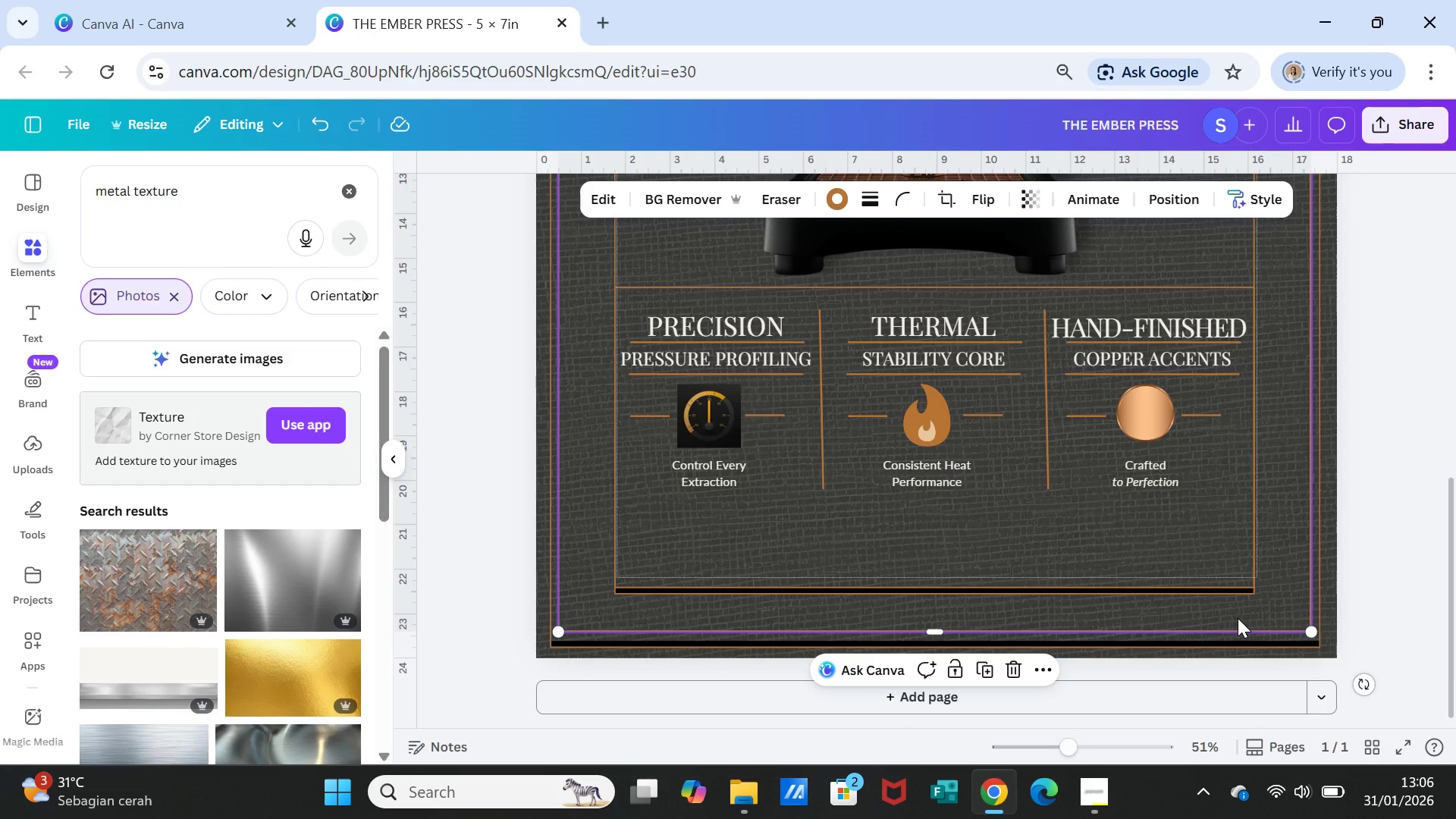 
left_click([875, 548])
 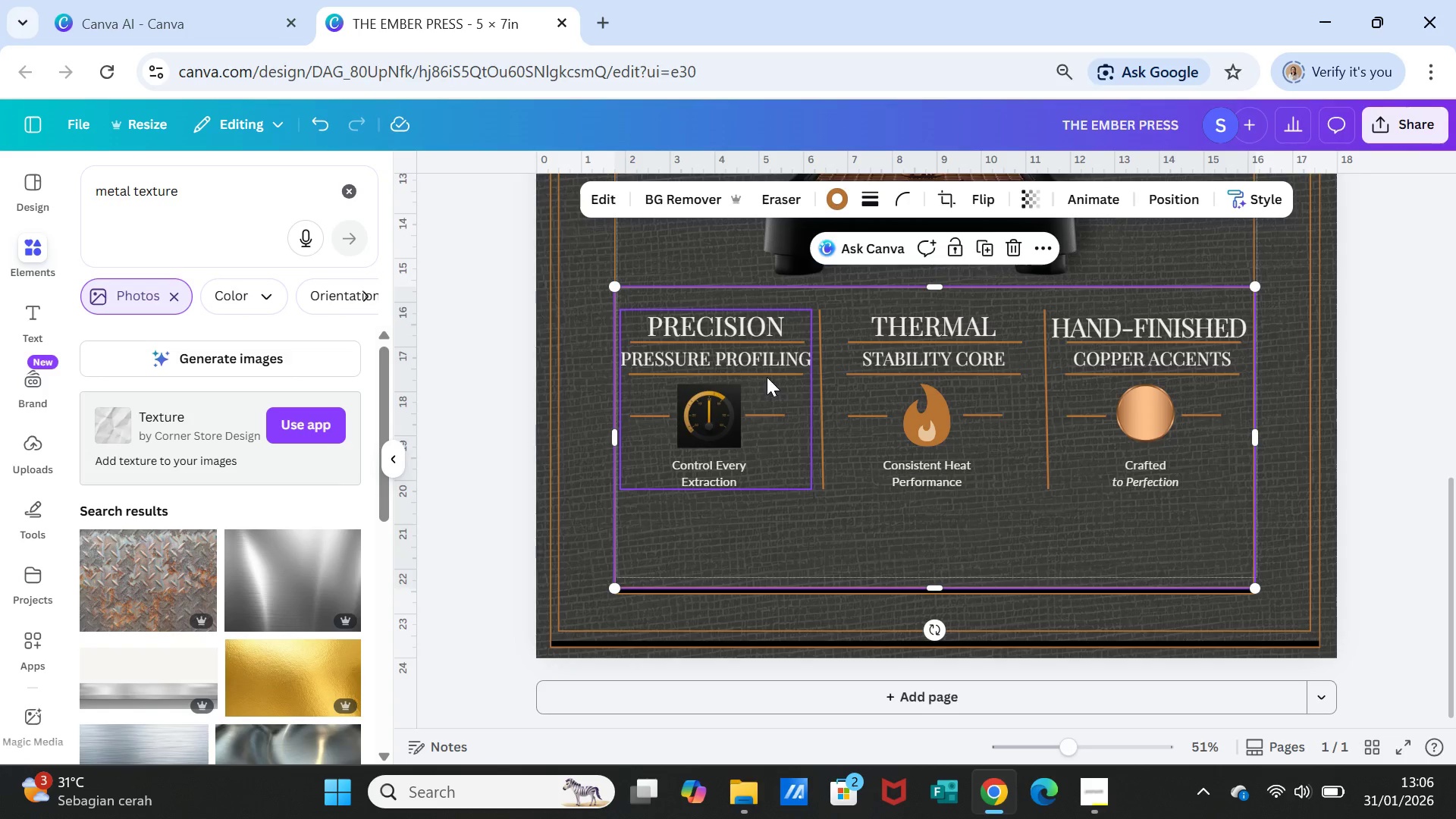 
left_click([767, 373])
 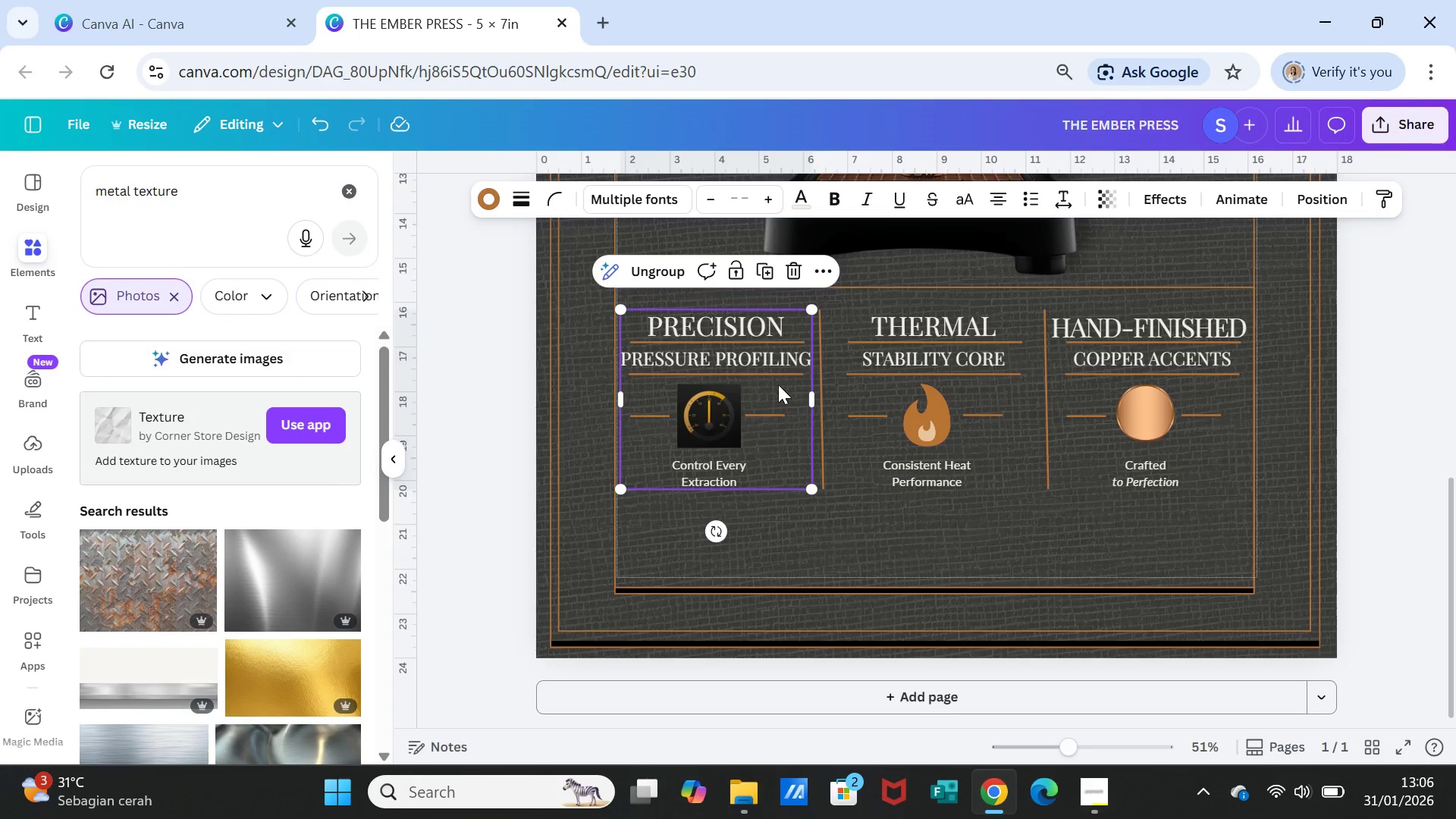 
right_click([776, 391])
 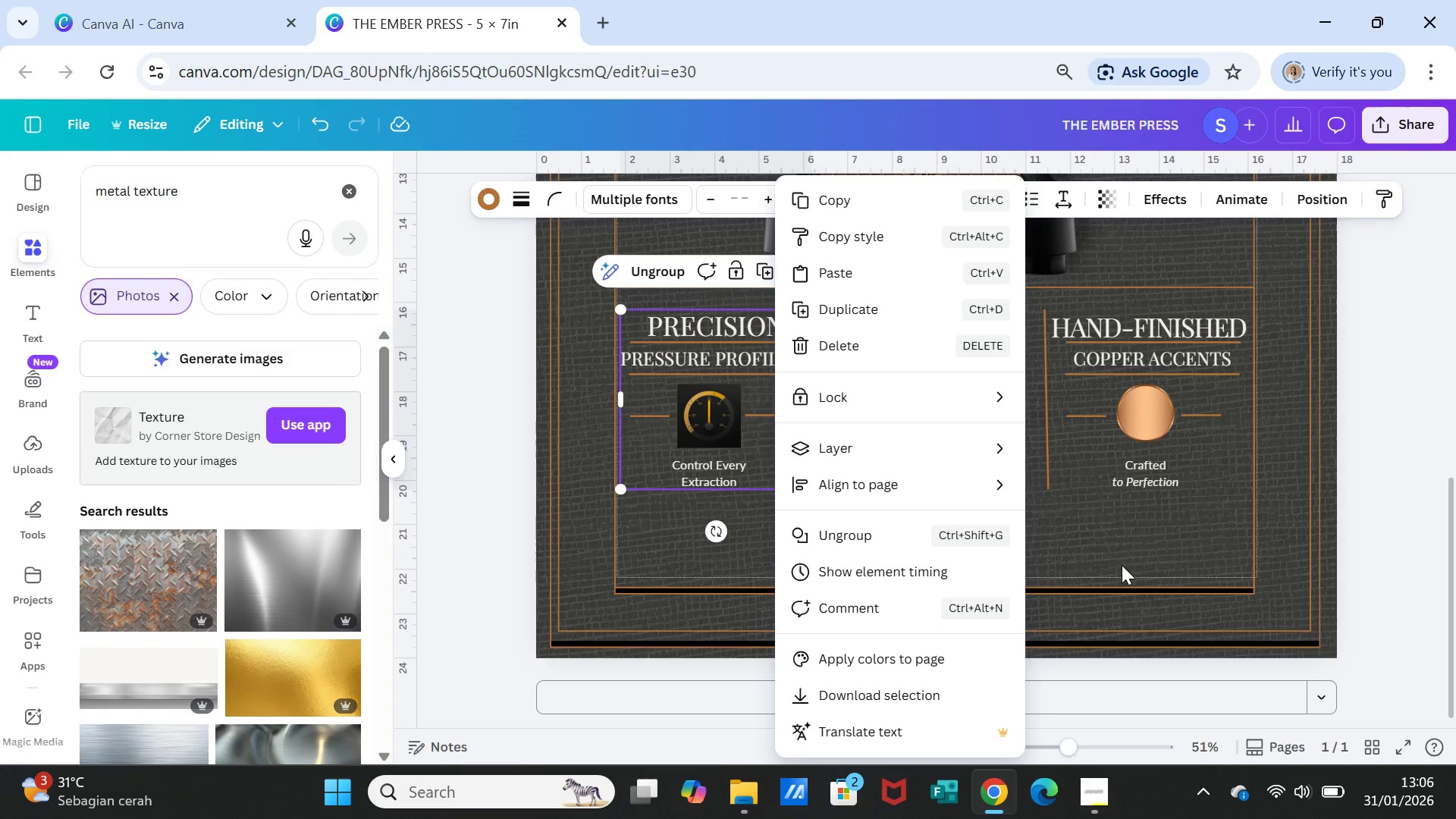 
left_click([1119, 545])
 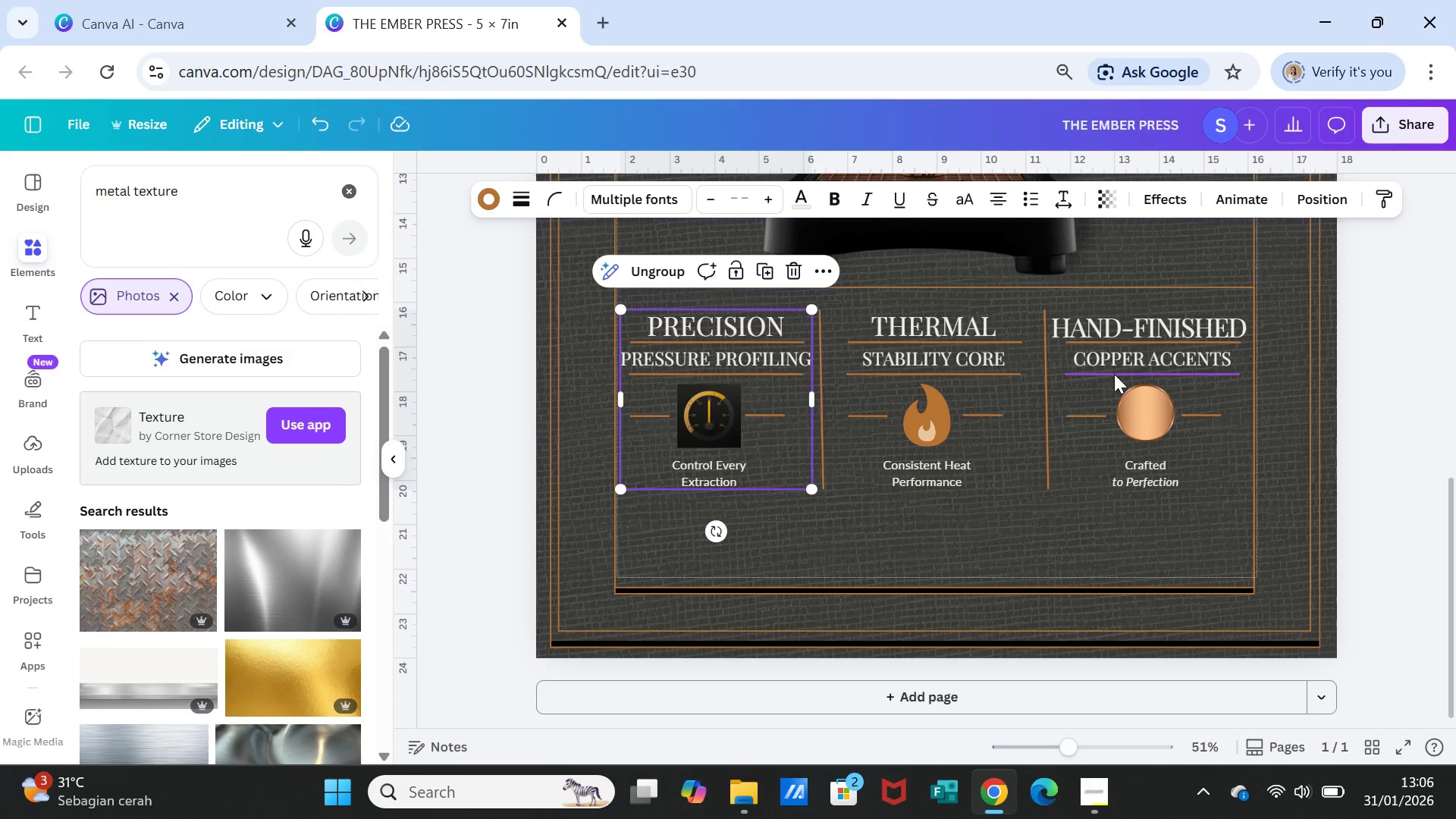 
left_click([1114, 374])
 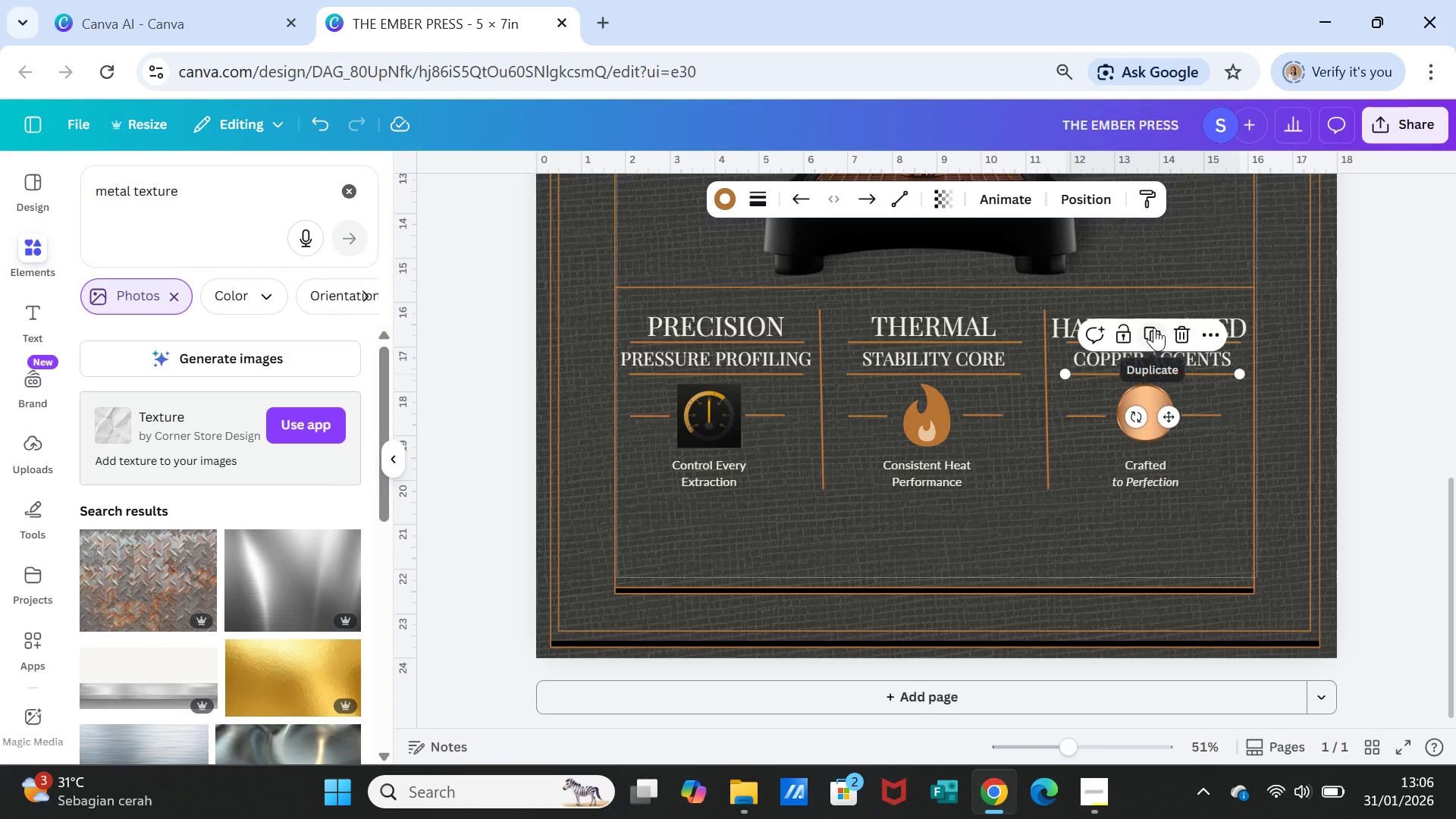 
left_click([1154, 327])
 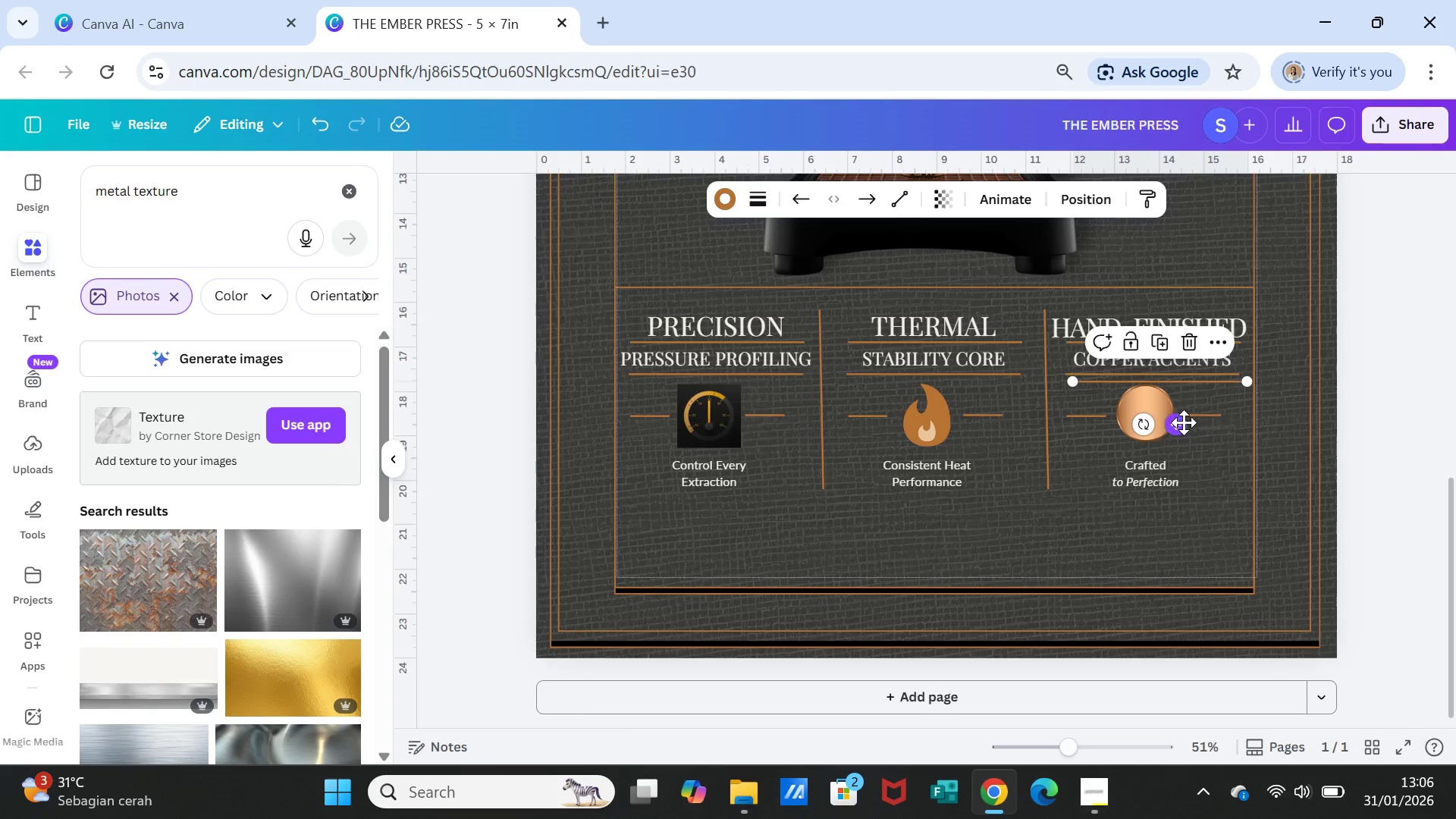 
left_click_drag(start_coordinate=[1182, 423], to_coordinate=[750, 566])
 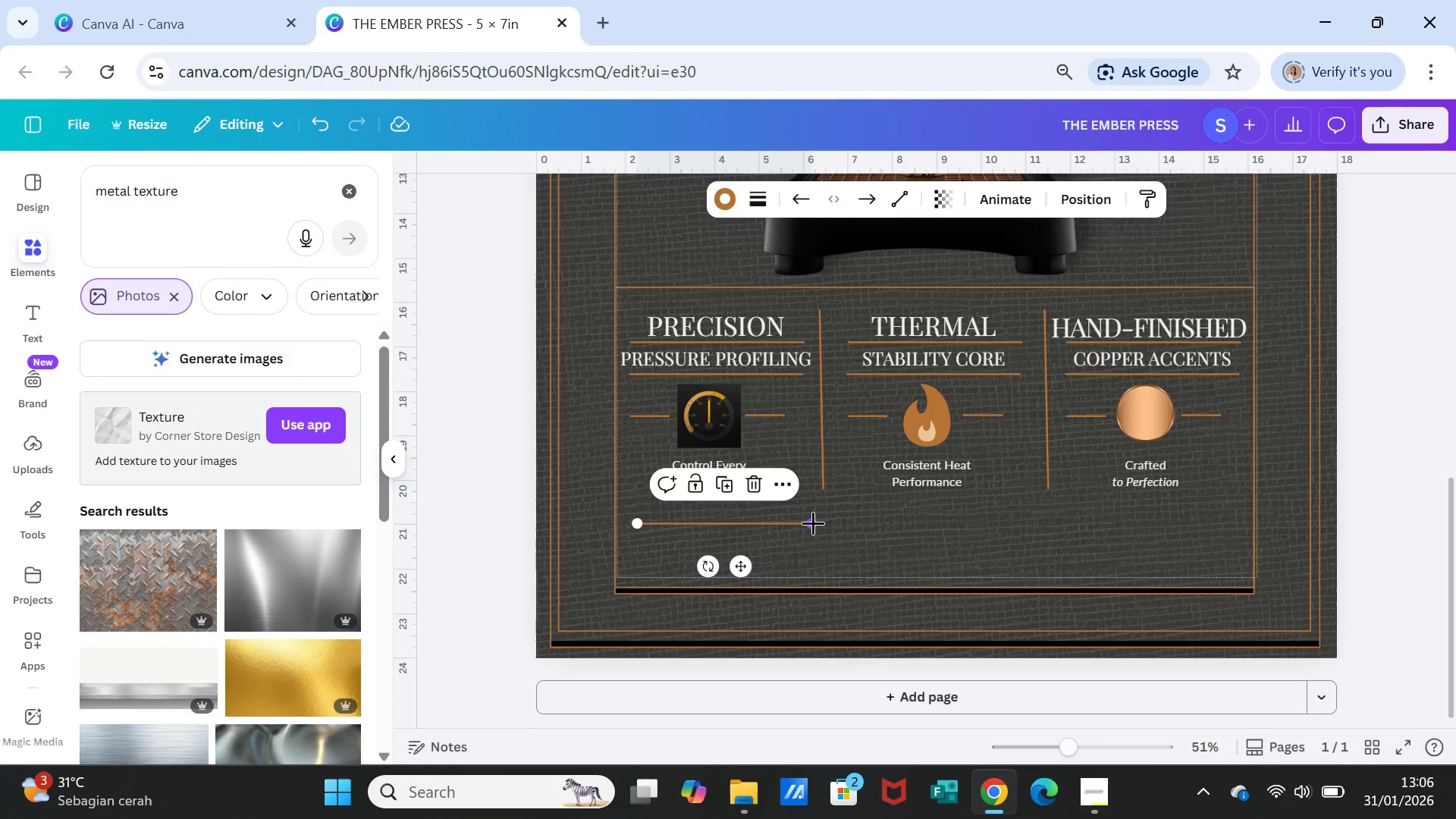 
left_click_drag(start_coordinate=[813, 522], to_coordinate=[1234, 517])
 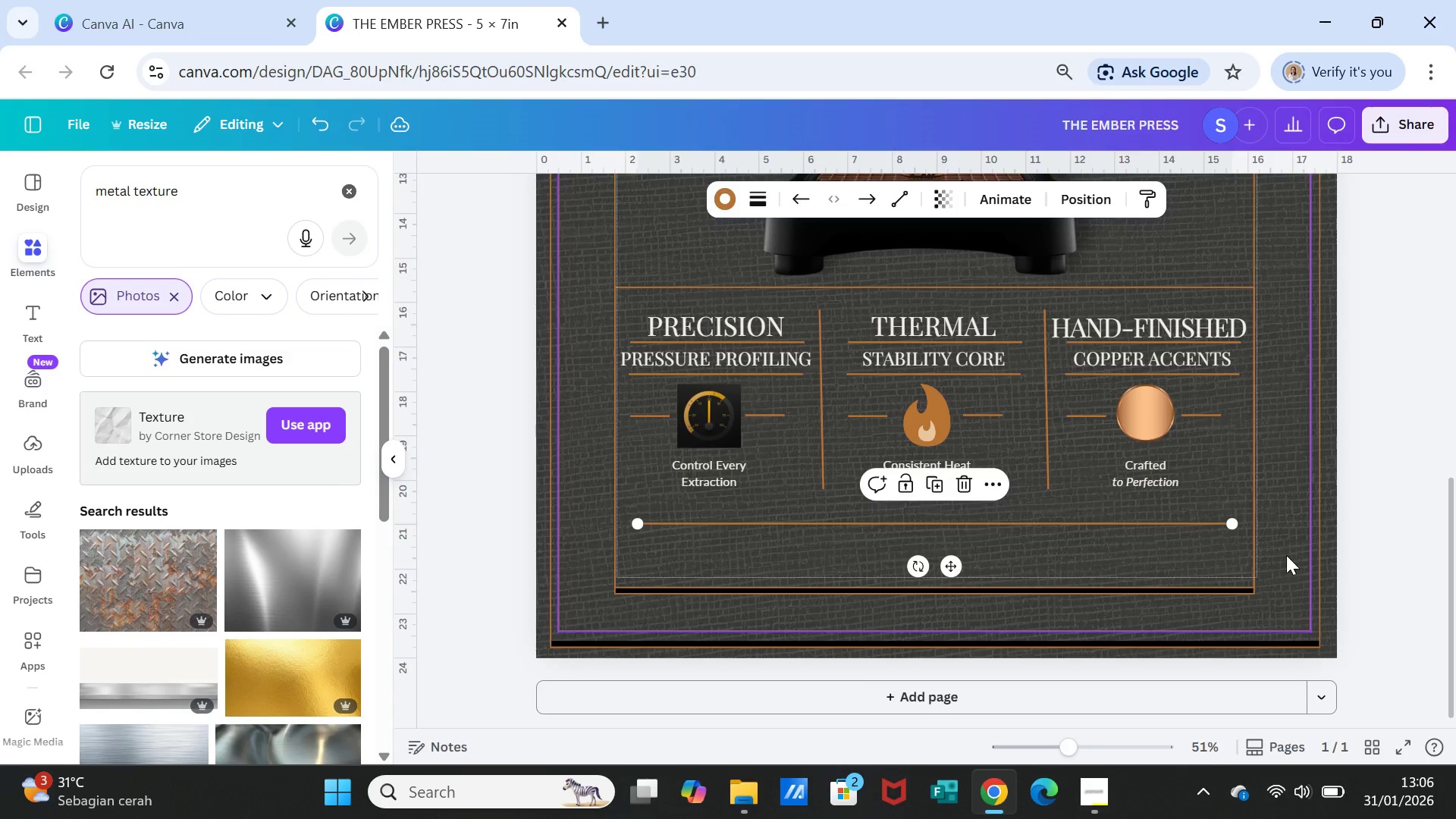 
left_click([1286, 555])
 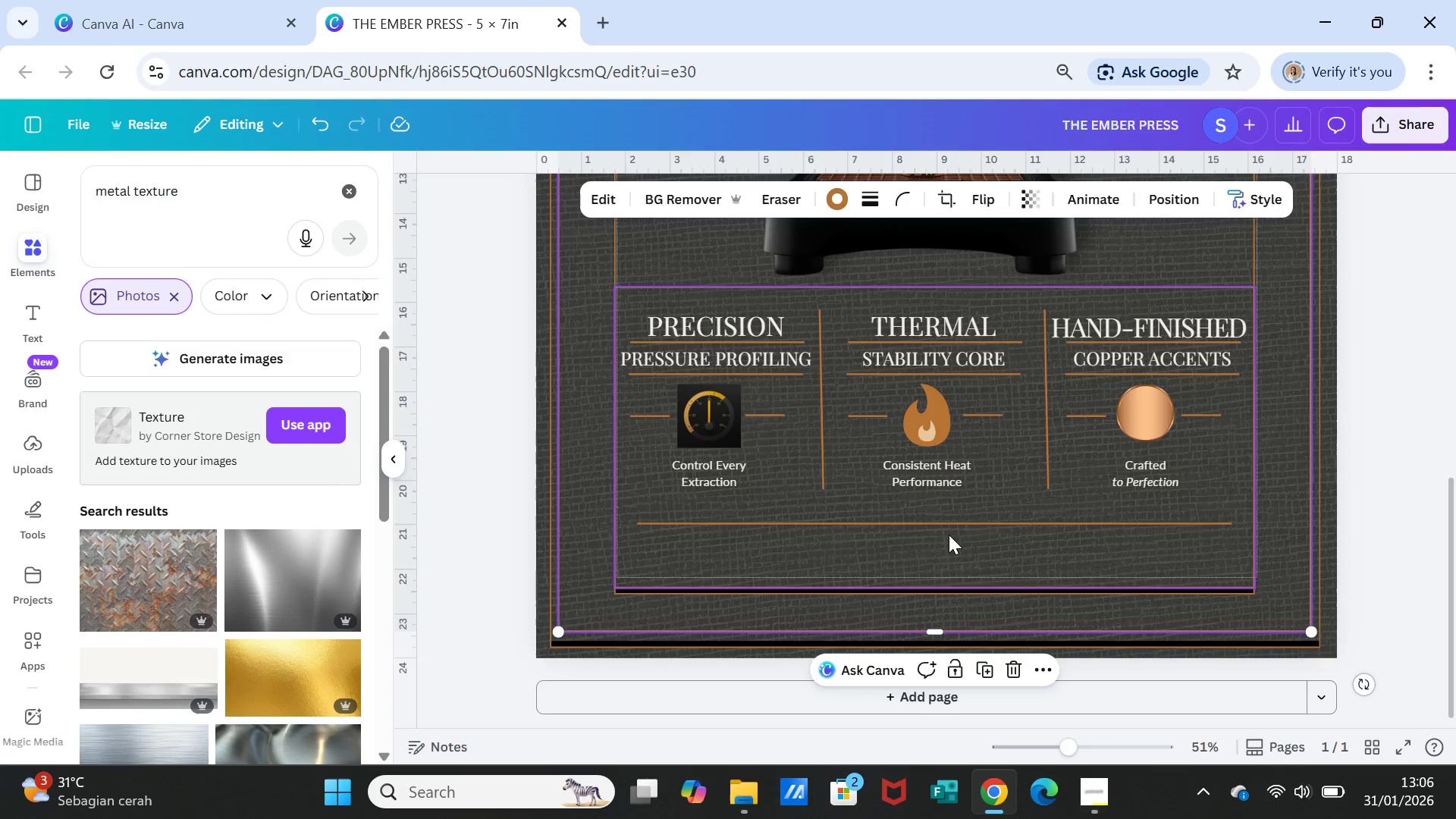 
left_click_drag(start_coordinate=[947, 523], to_coordinate=[944, 529])
 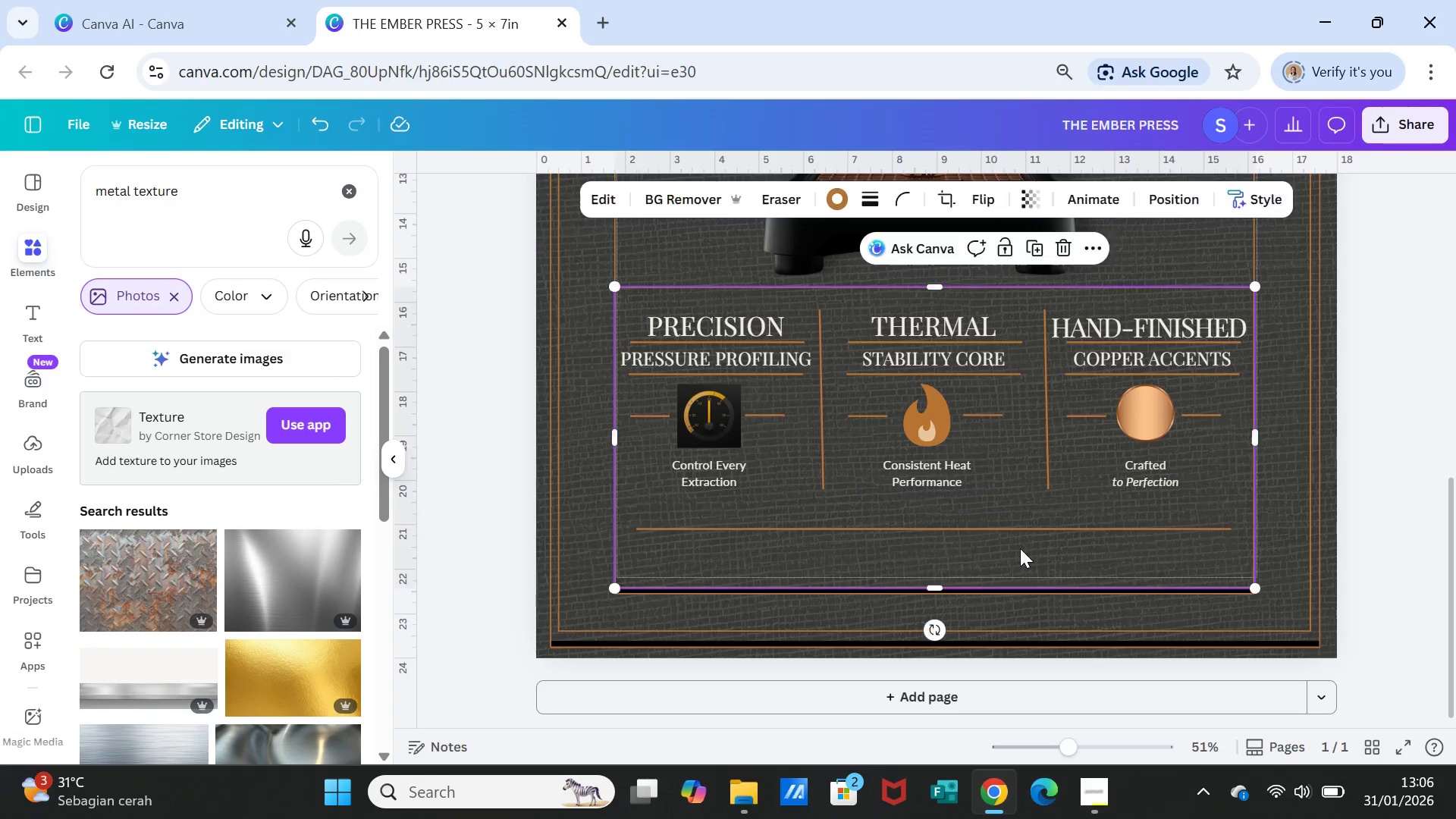 
left_click([1020, 548])
 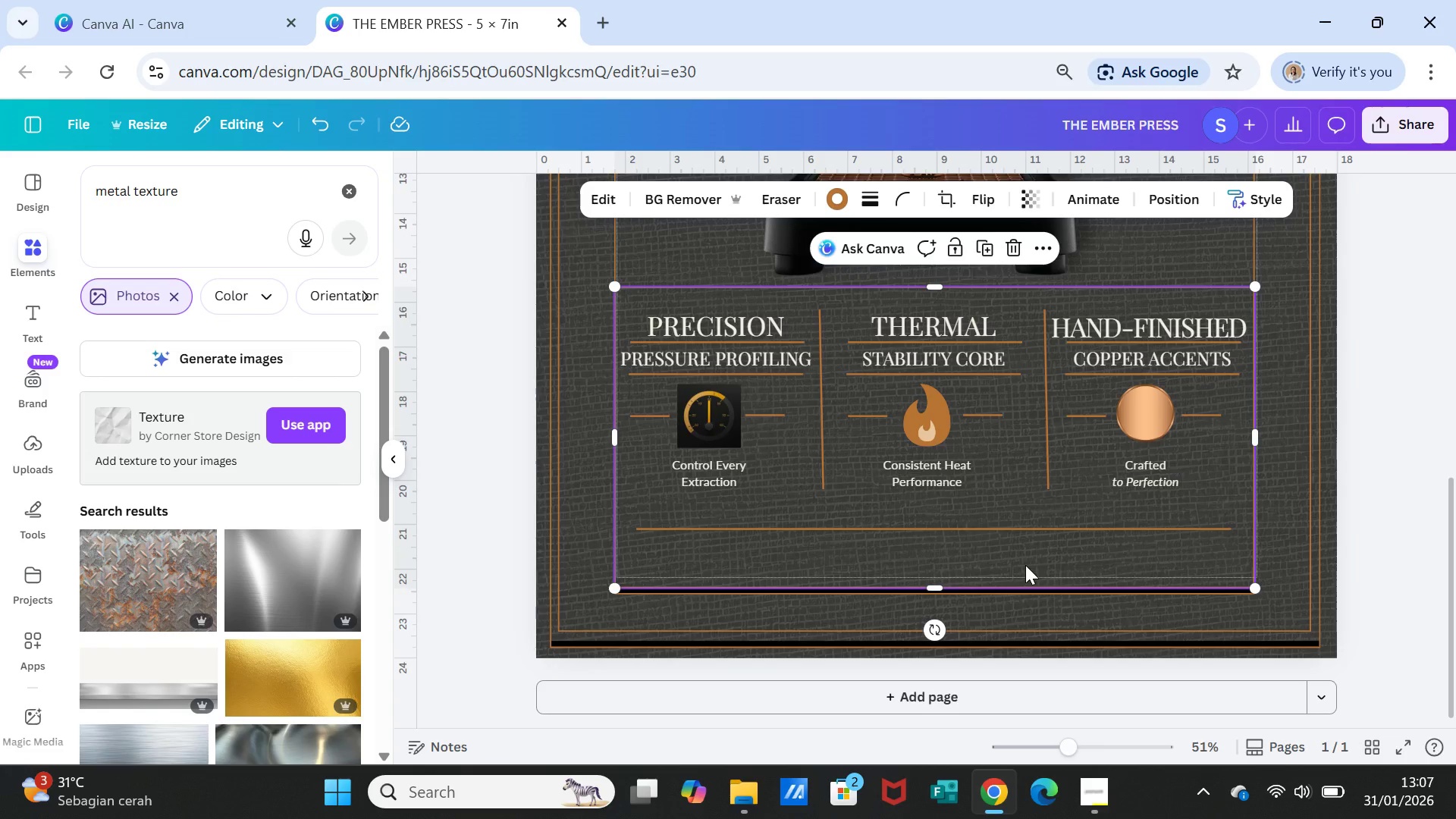 
wait(12.47)
 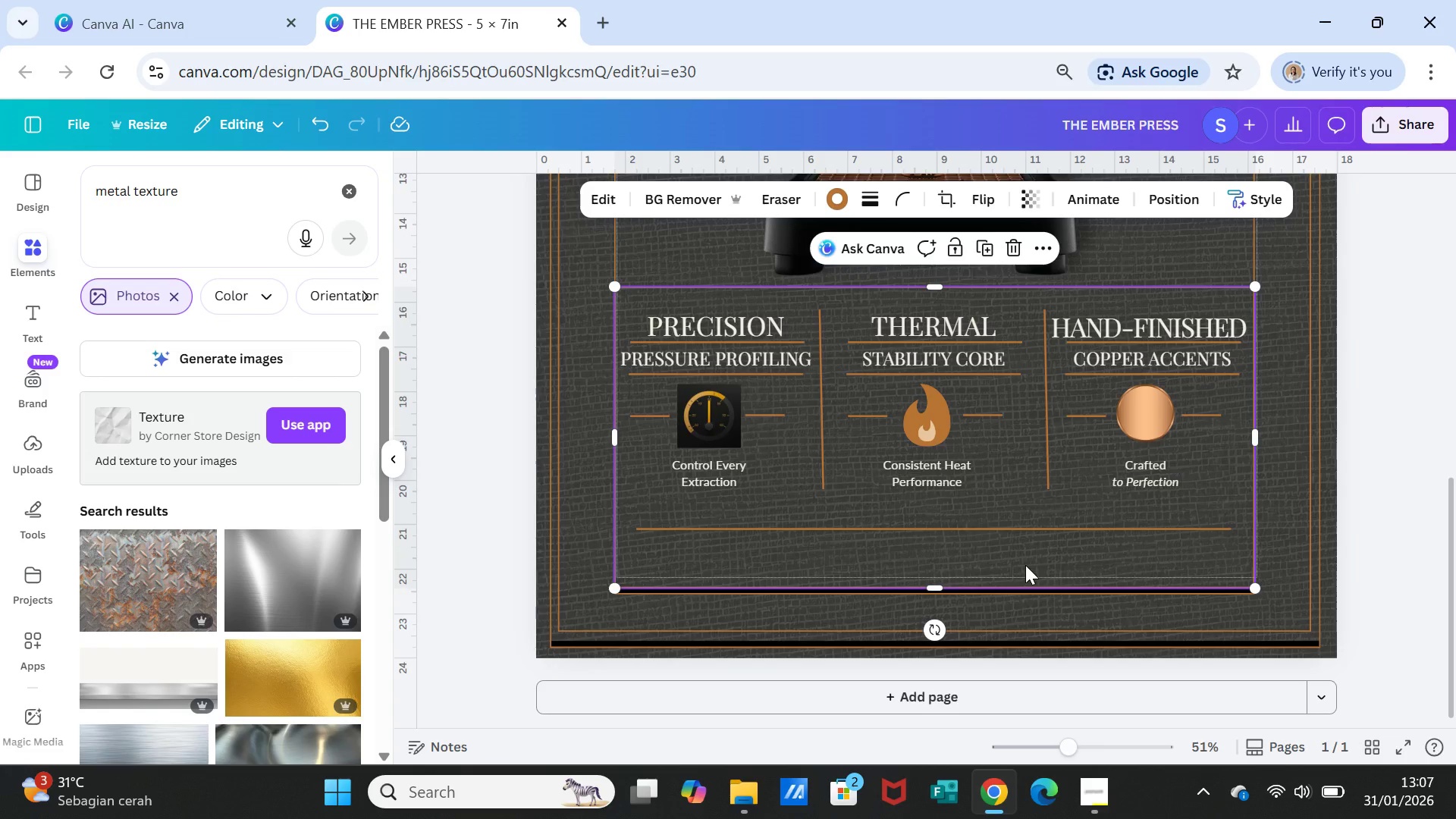 
scroll: coordinate [791, 430], scroll_direction: up, amount: 4.0
 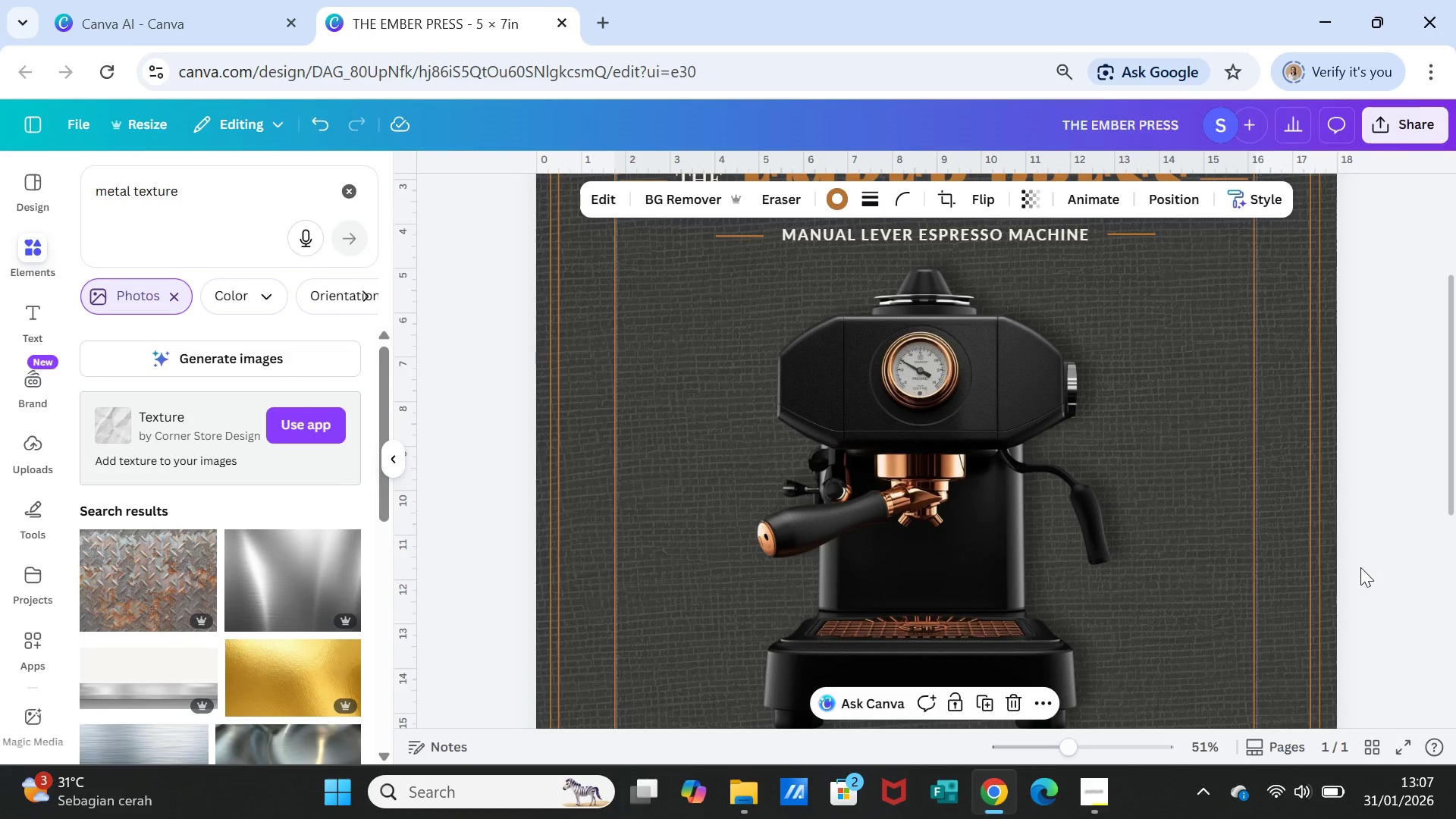 
left_click([1360, 567])
 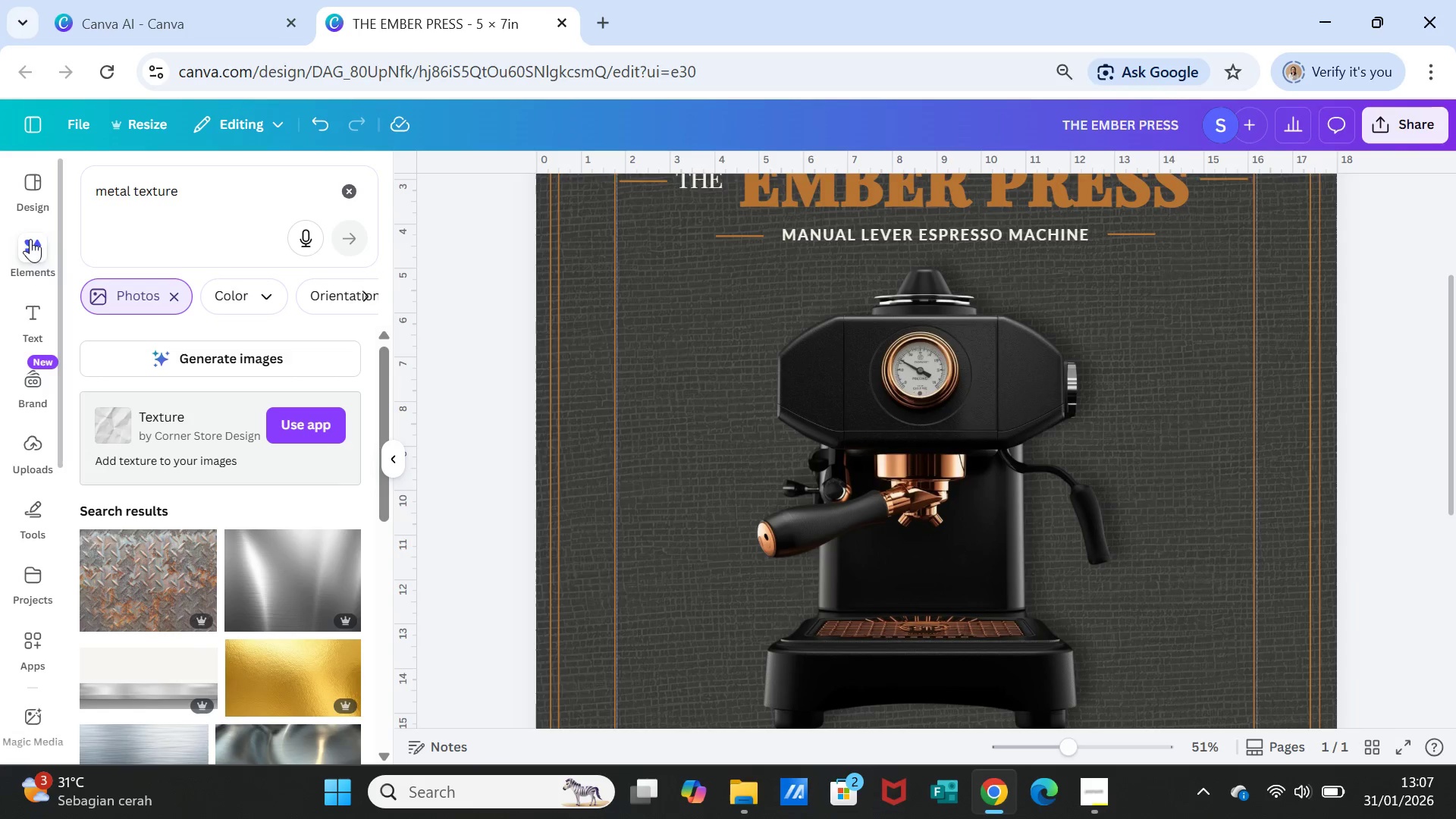 
wait(5.72)
 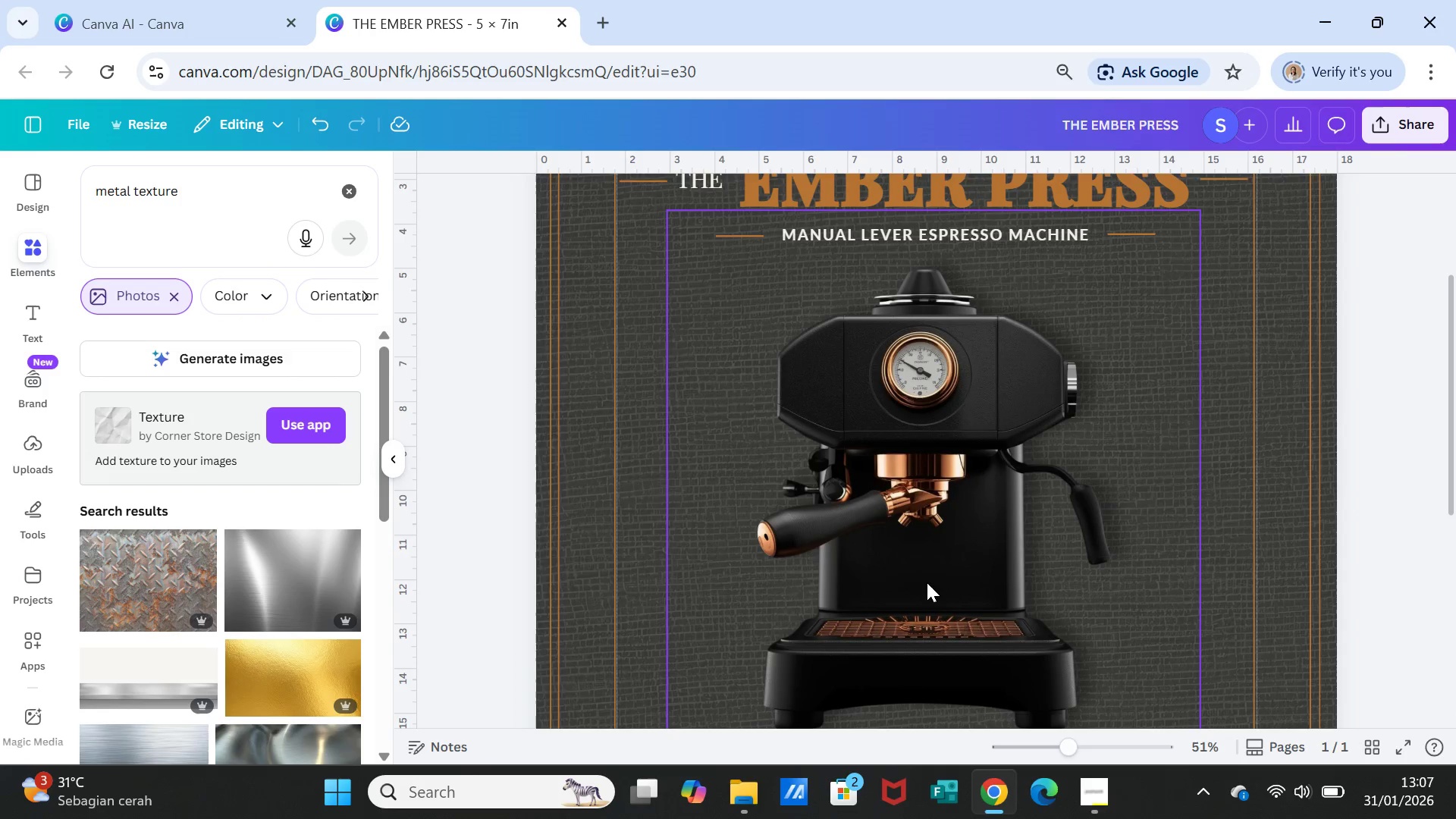 
double_click([193, 195])
 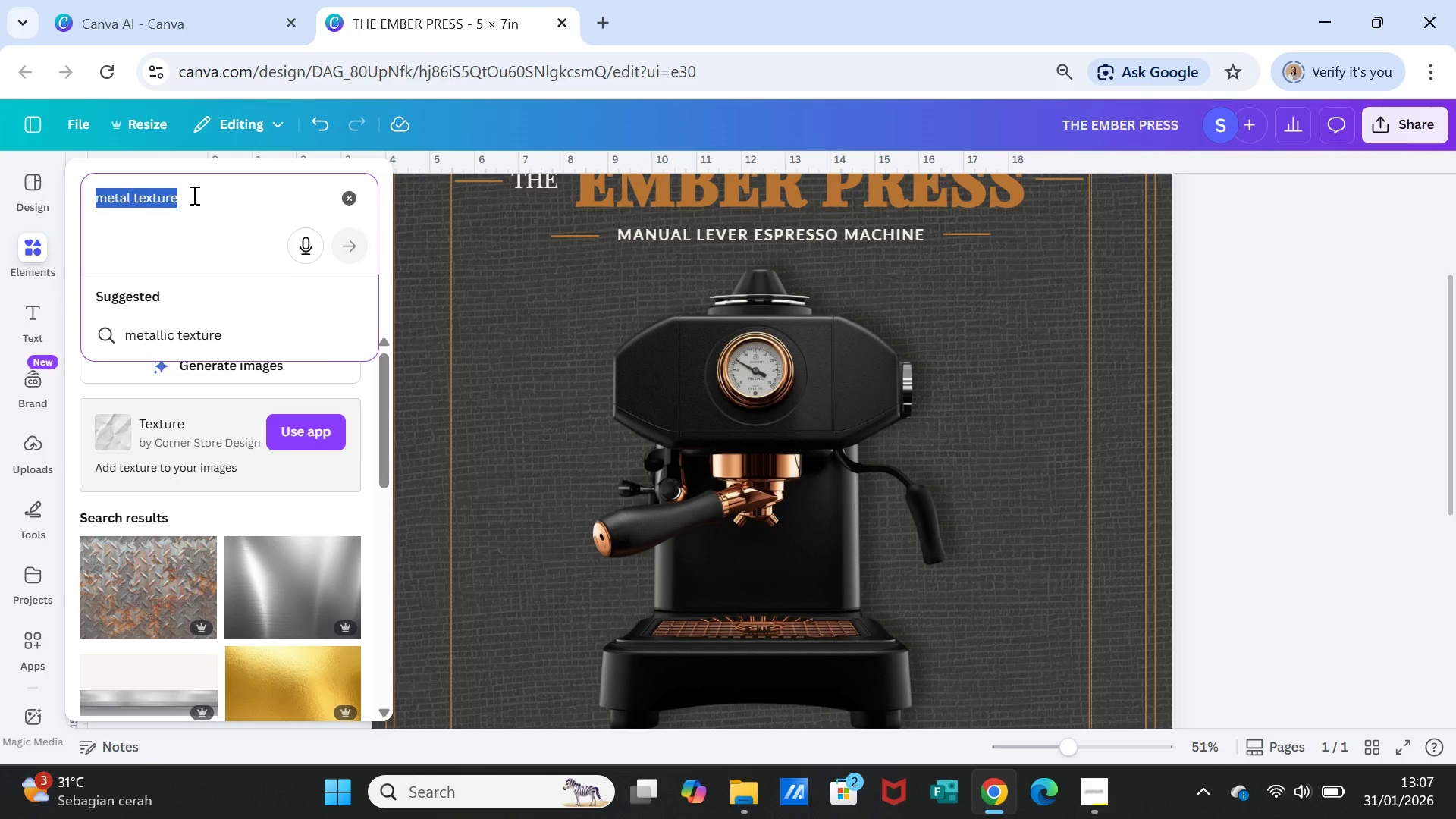 
triple_click([193, 195])
 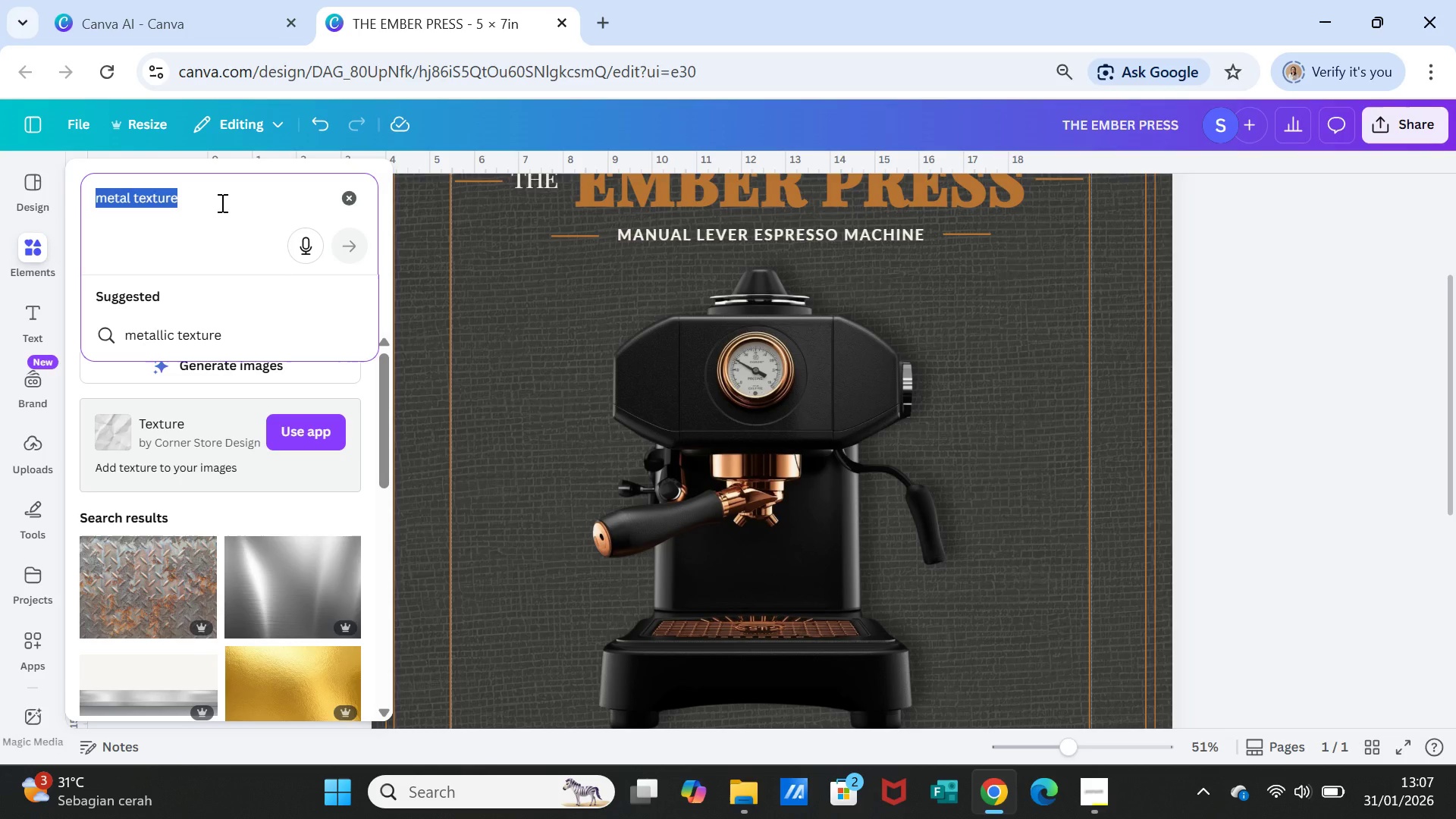 
type(shape)
 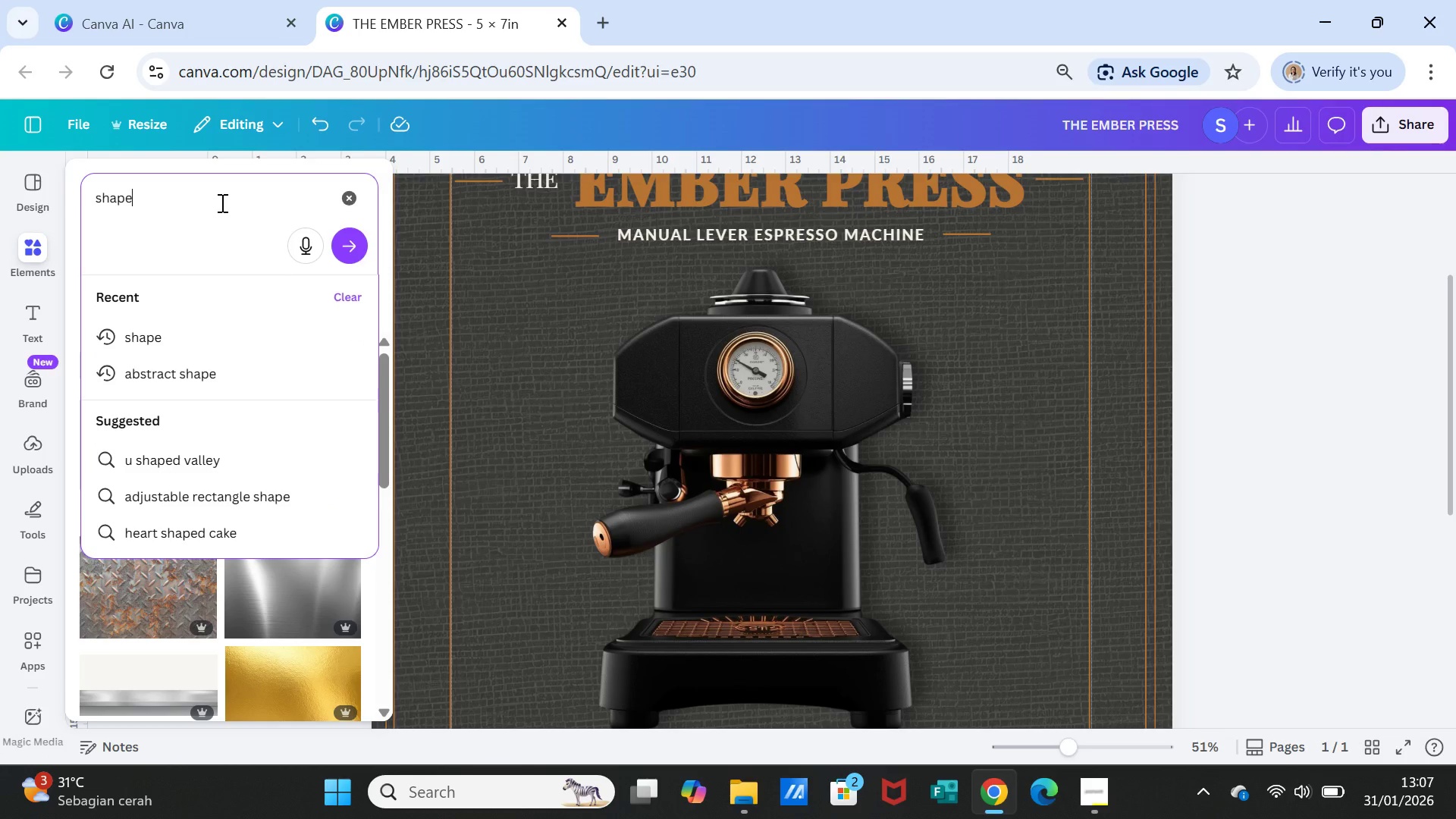 
key(Enter)
 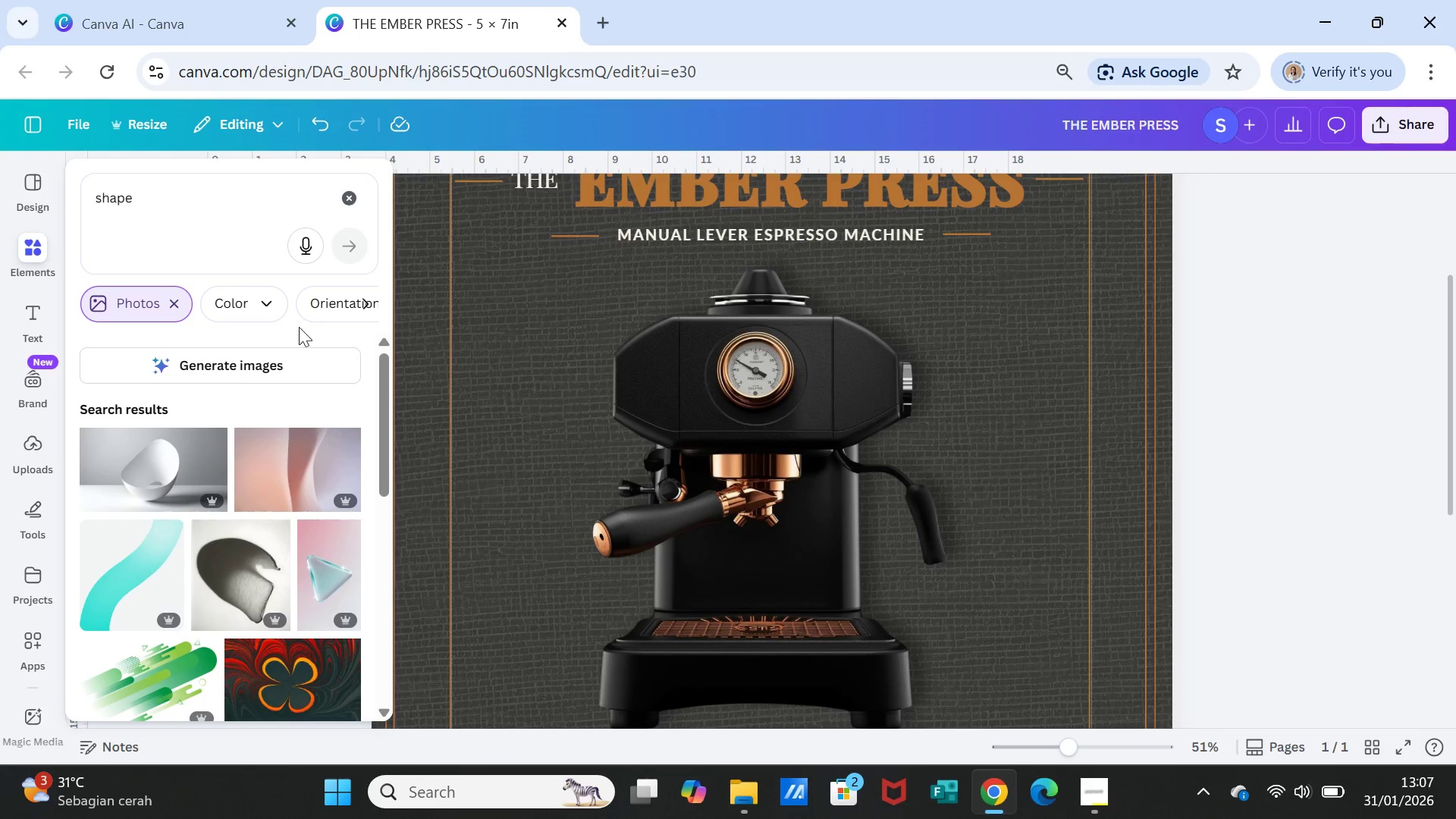 
double_click([152, 198])
 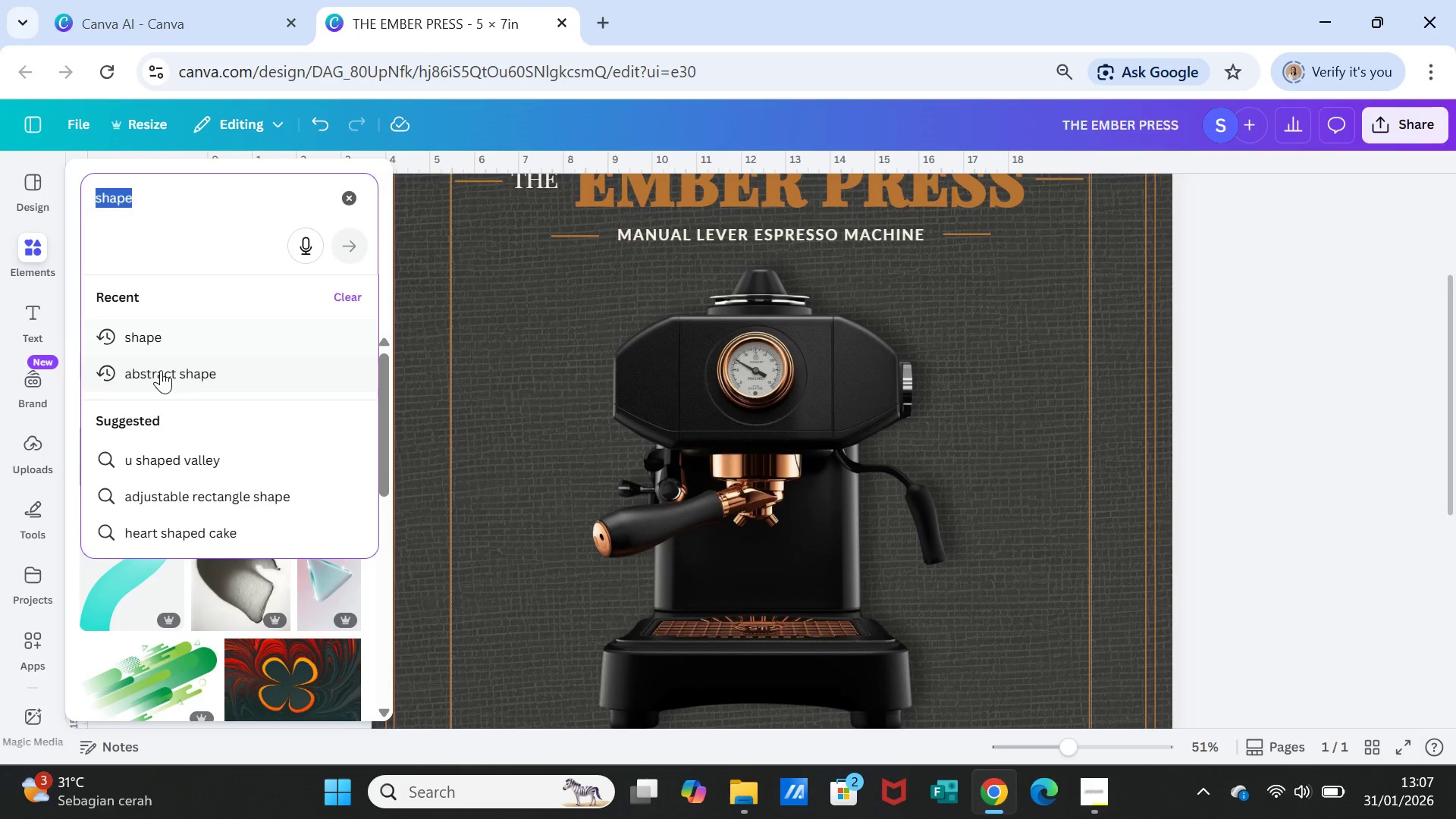 
left_click([161, 378])
 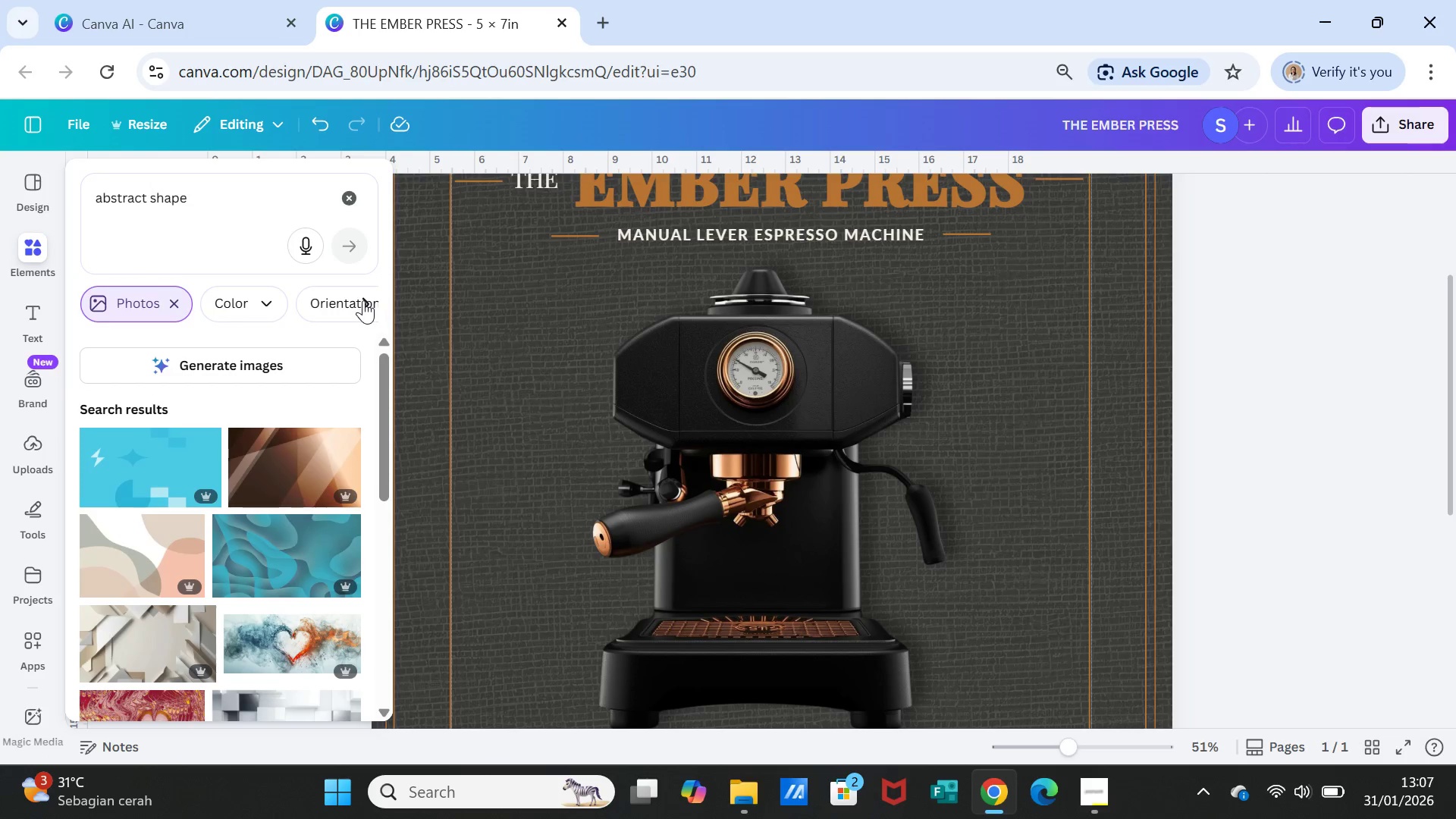 
wait(5.33)
 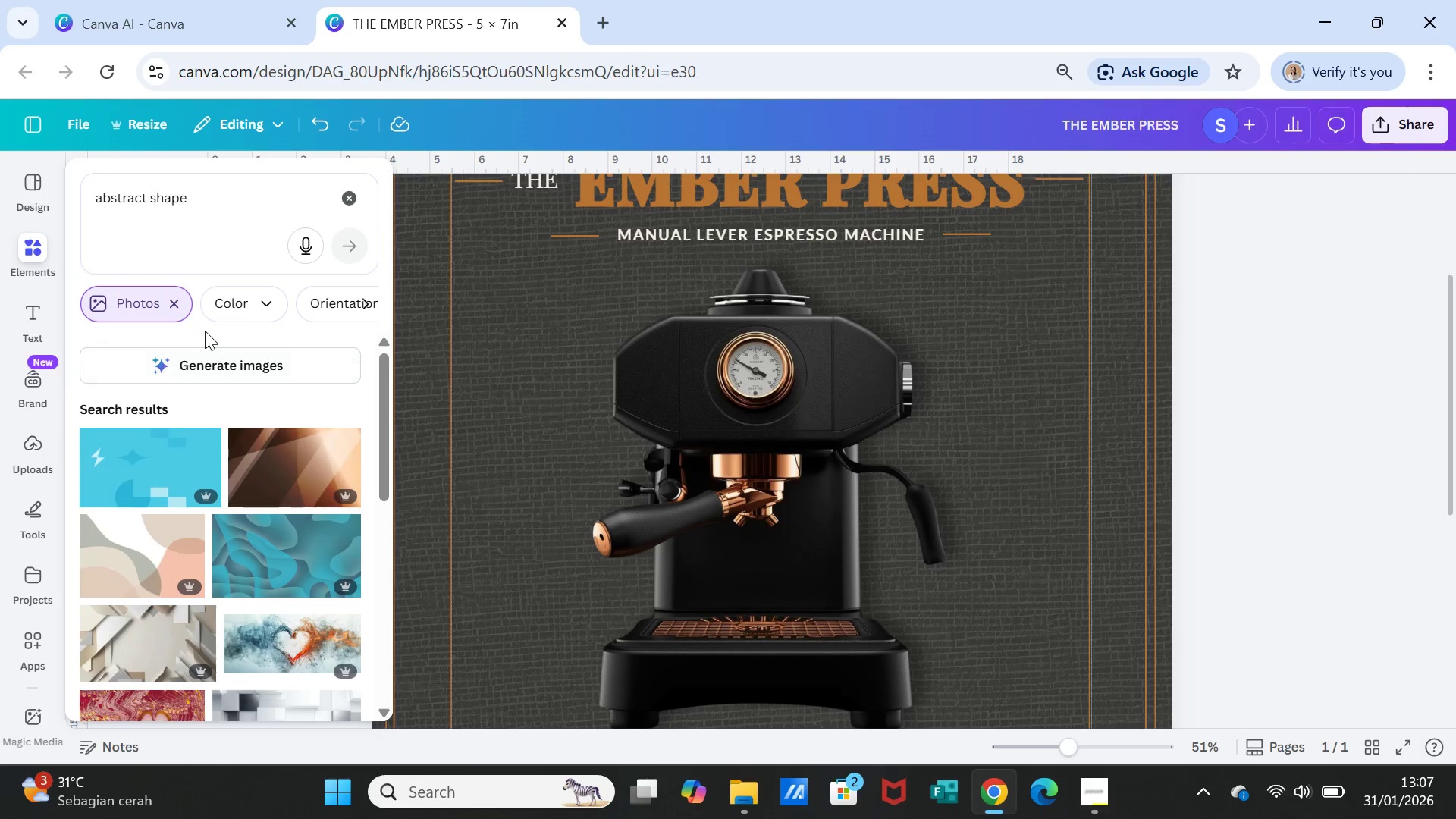 
left_click([362, 300])
 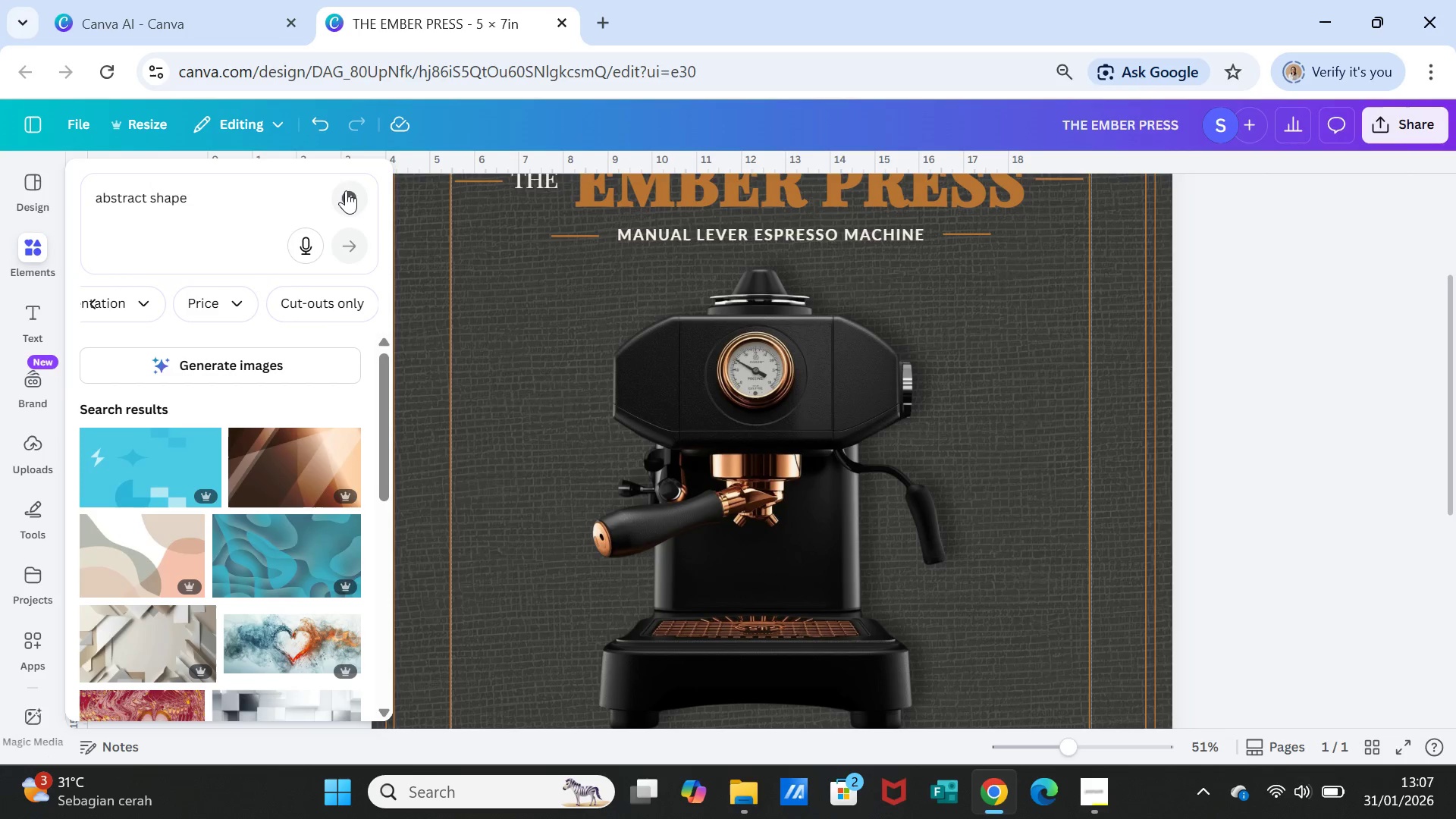 
left_click([342, 191])
 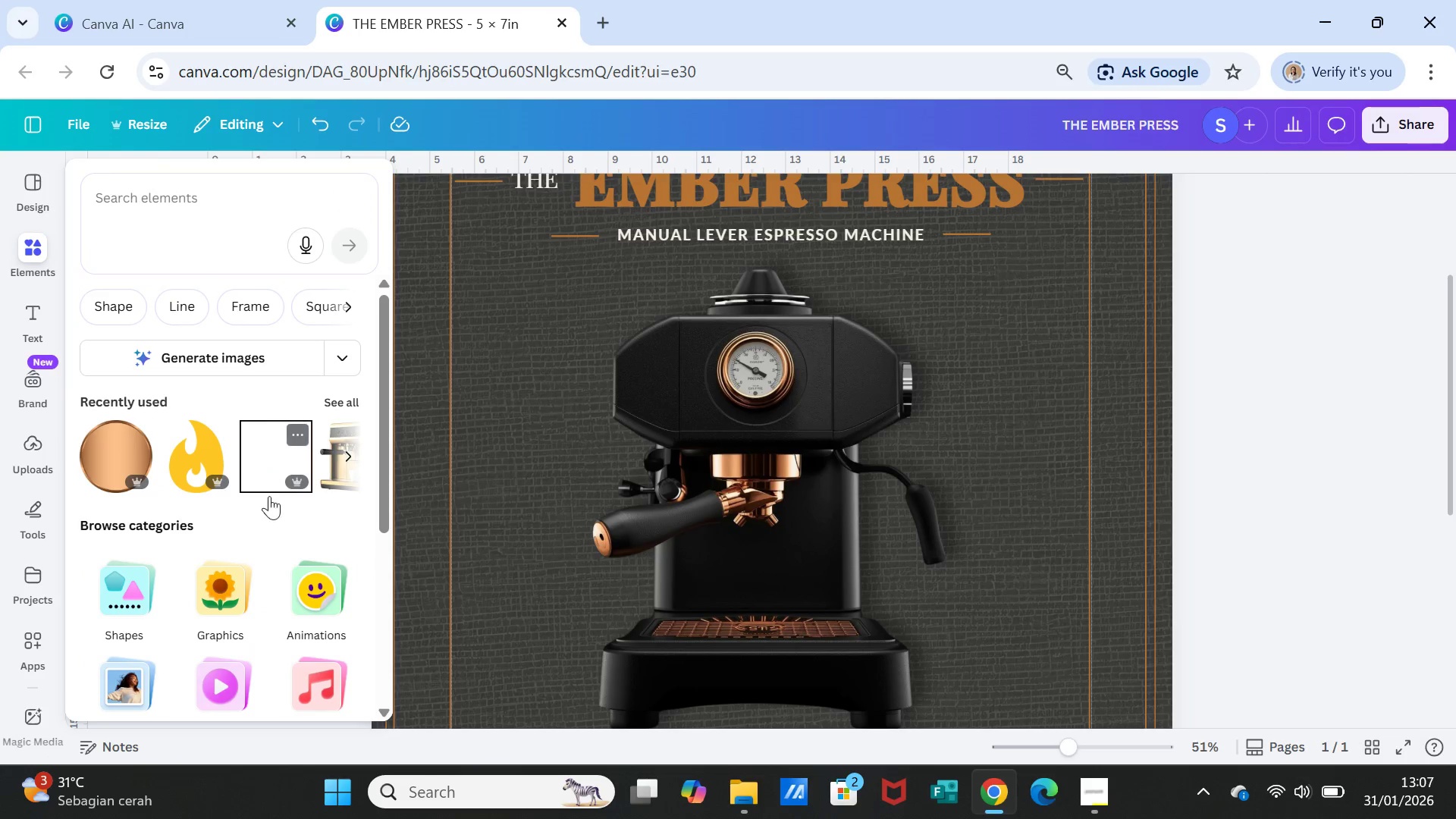 
left_click([122, 592])
 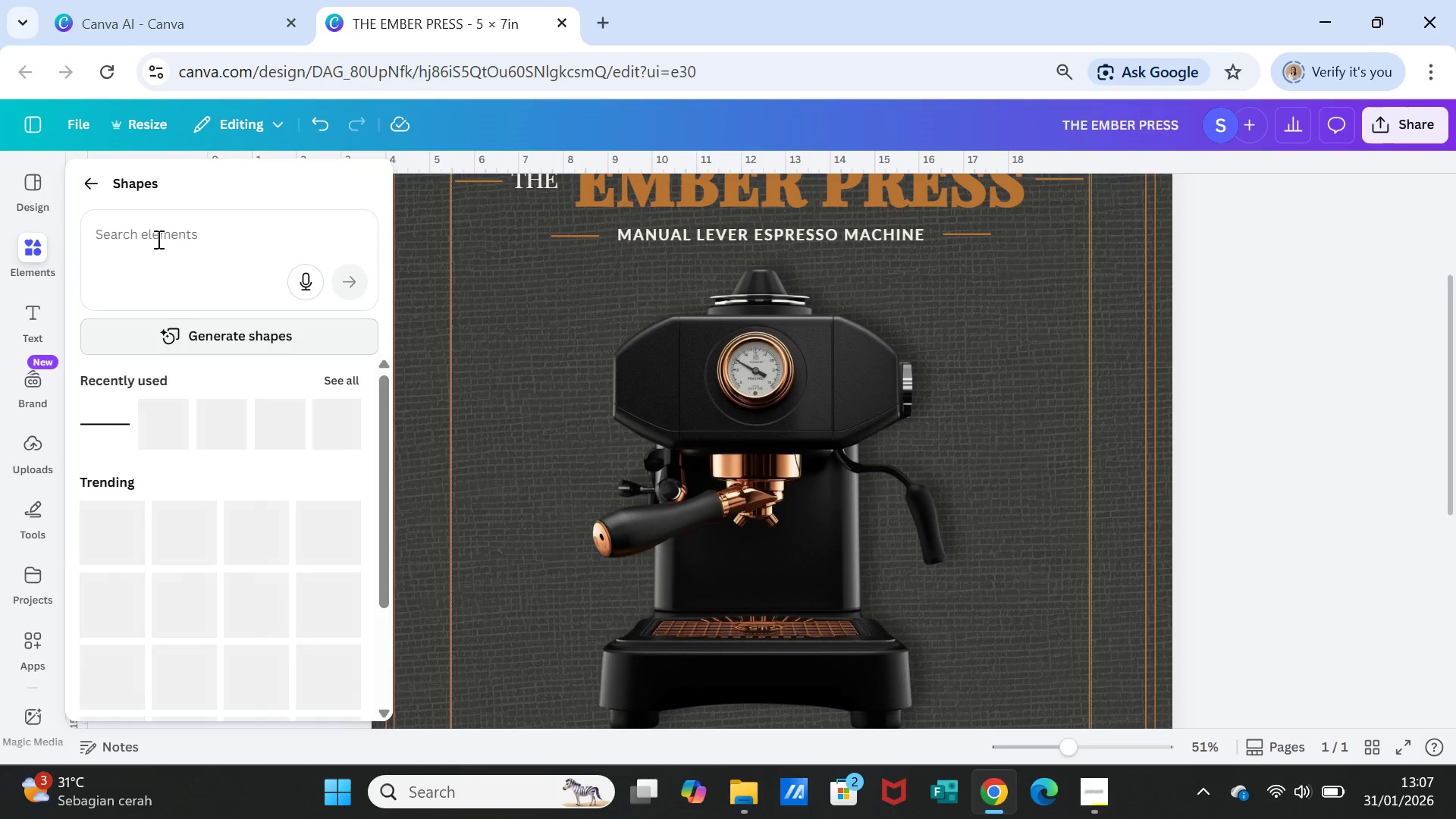 
left_click([157, 235])
 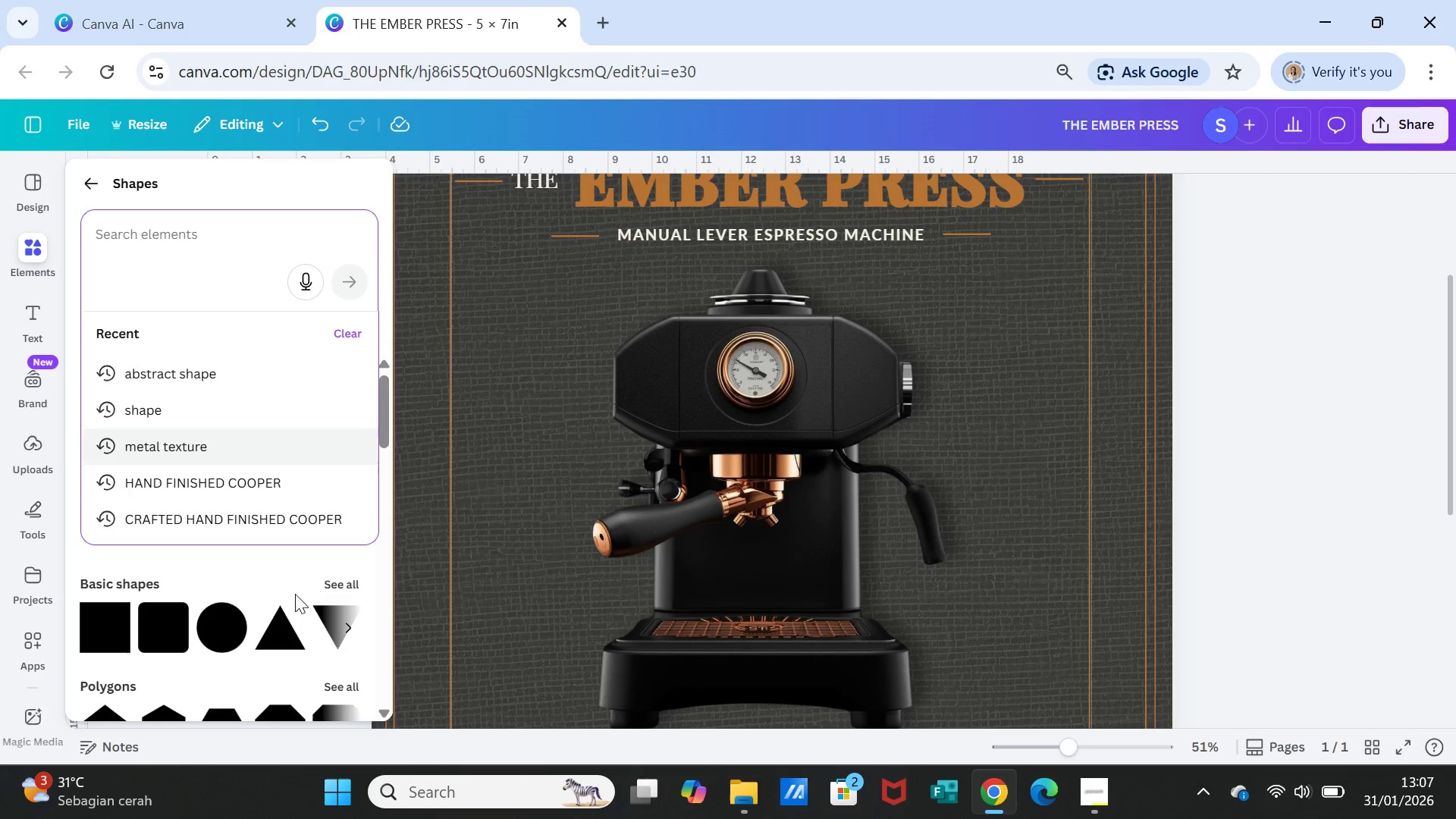 
scroll: coordinate [299, 623], scroll_direction: down, amount: 1.0
 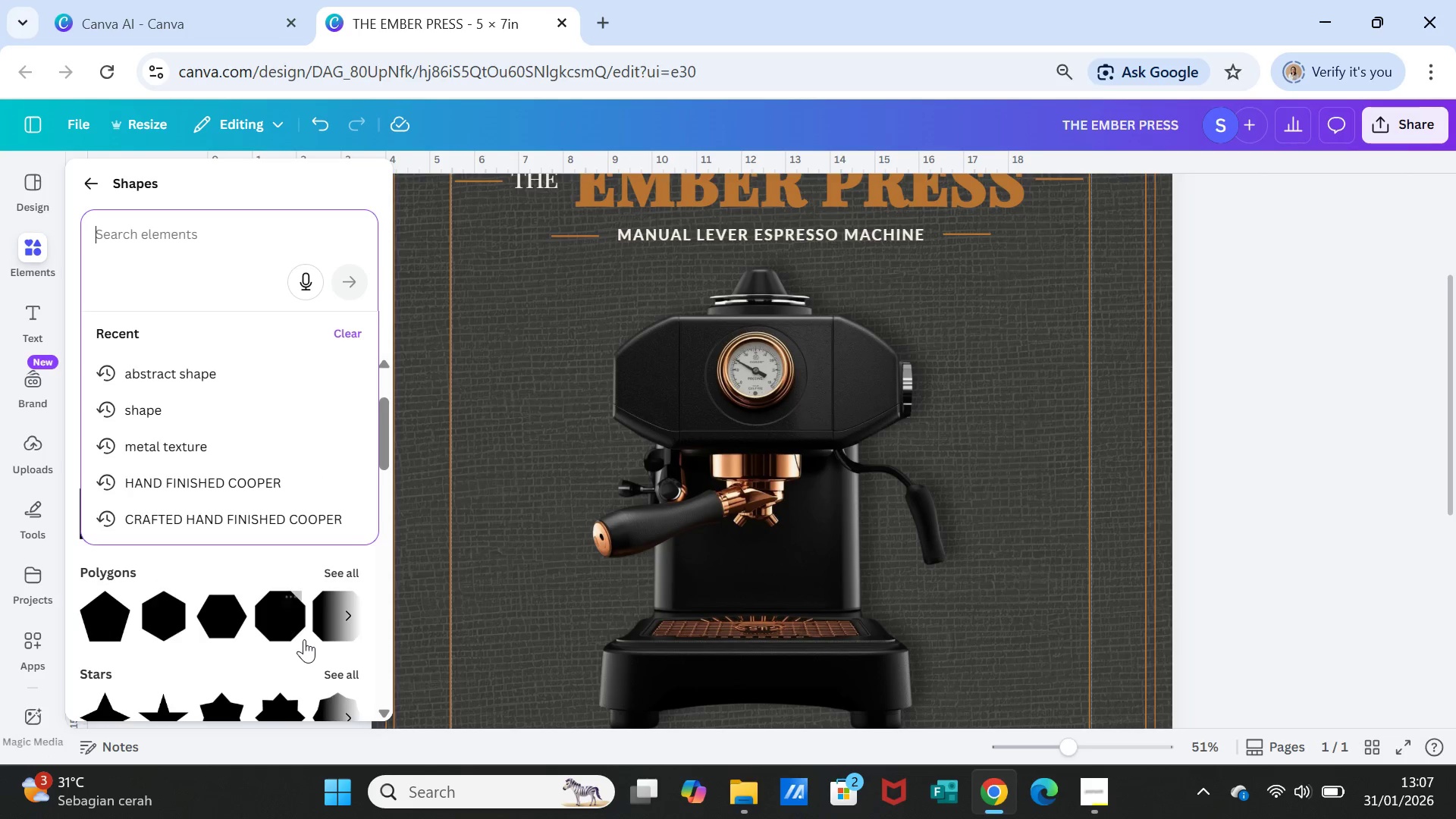 
scroll: coordinate [304, 639], scroll_direction: up, amount: 1.0
 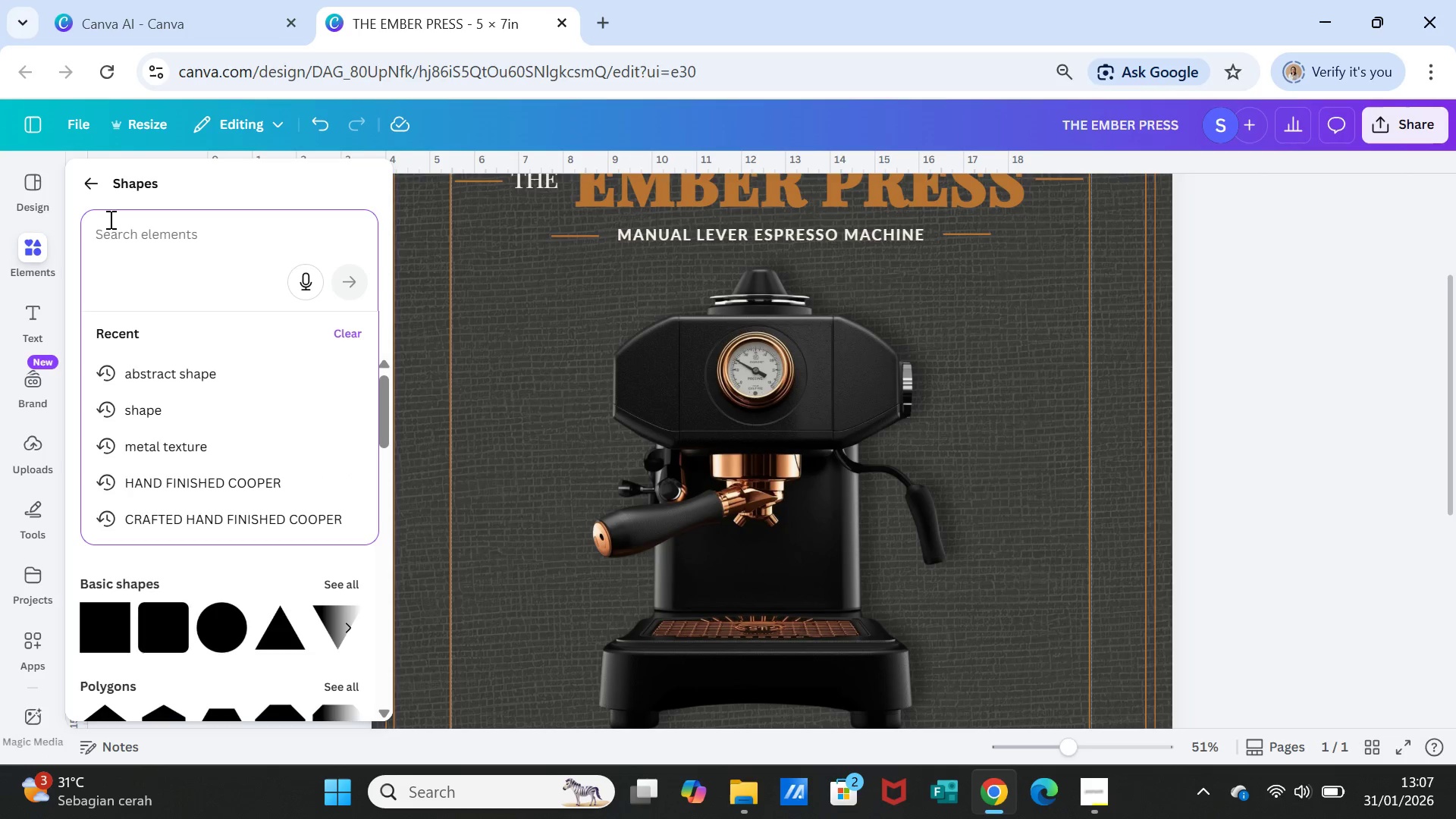 
left_click([111, 222])
 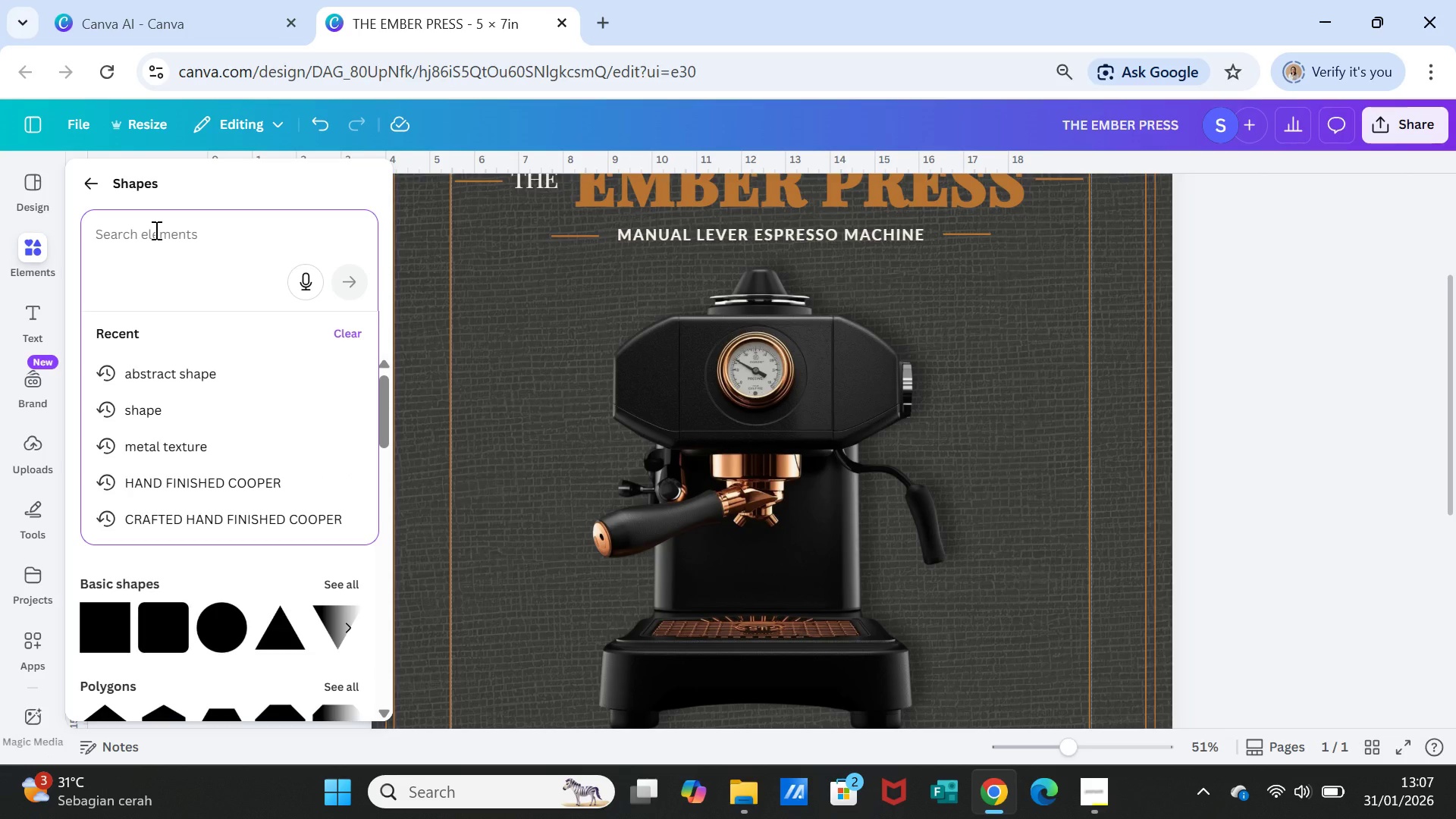 
type(frame)
 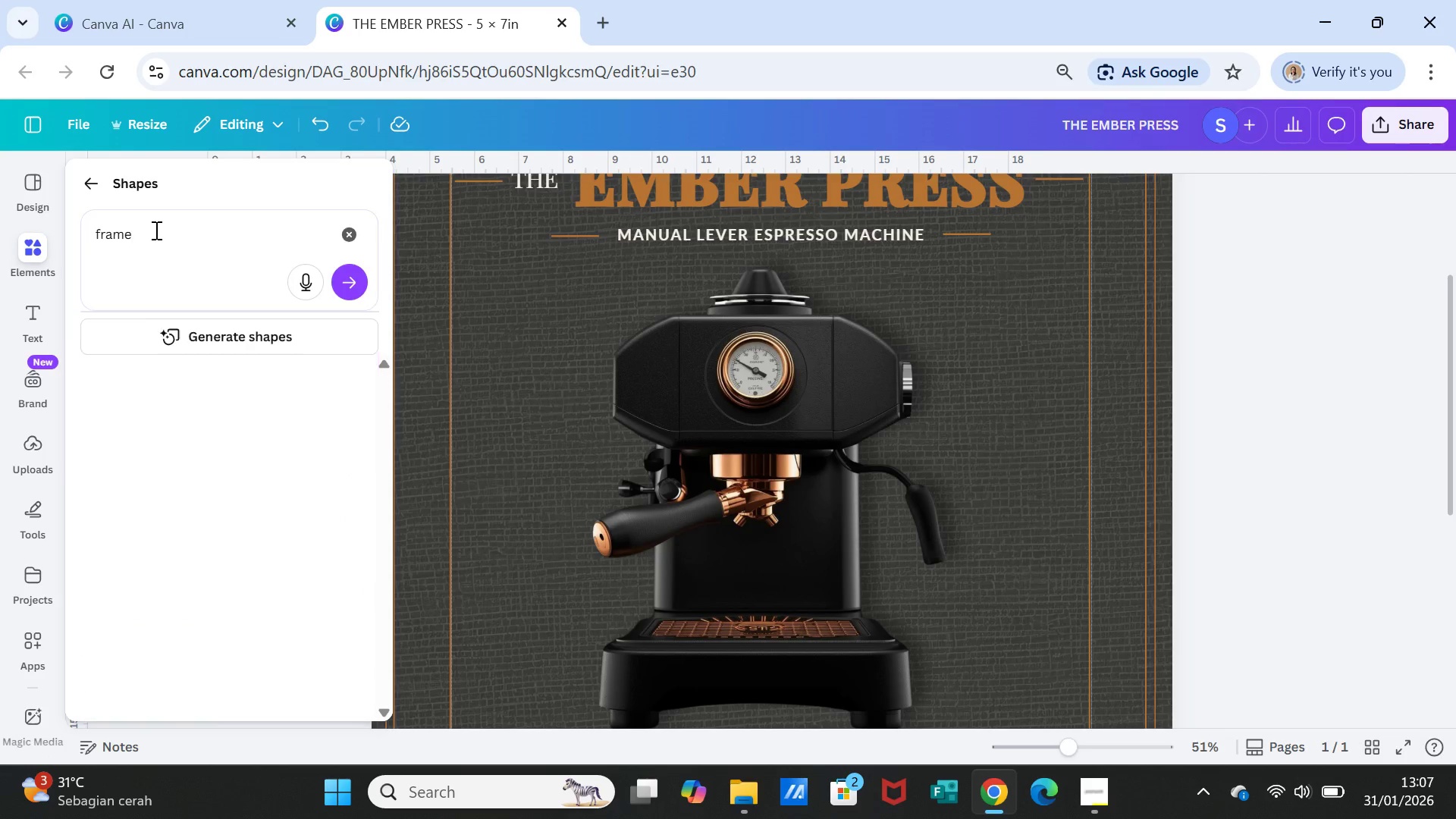 
key(Enter)
 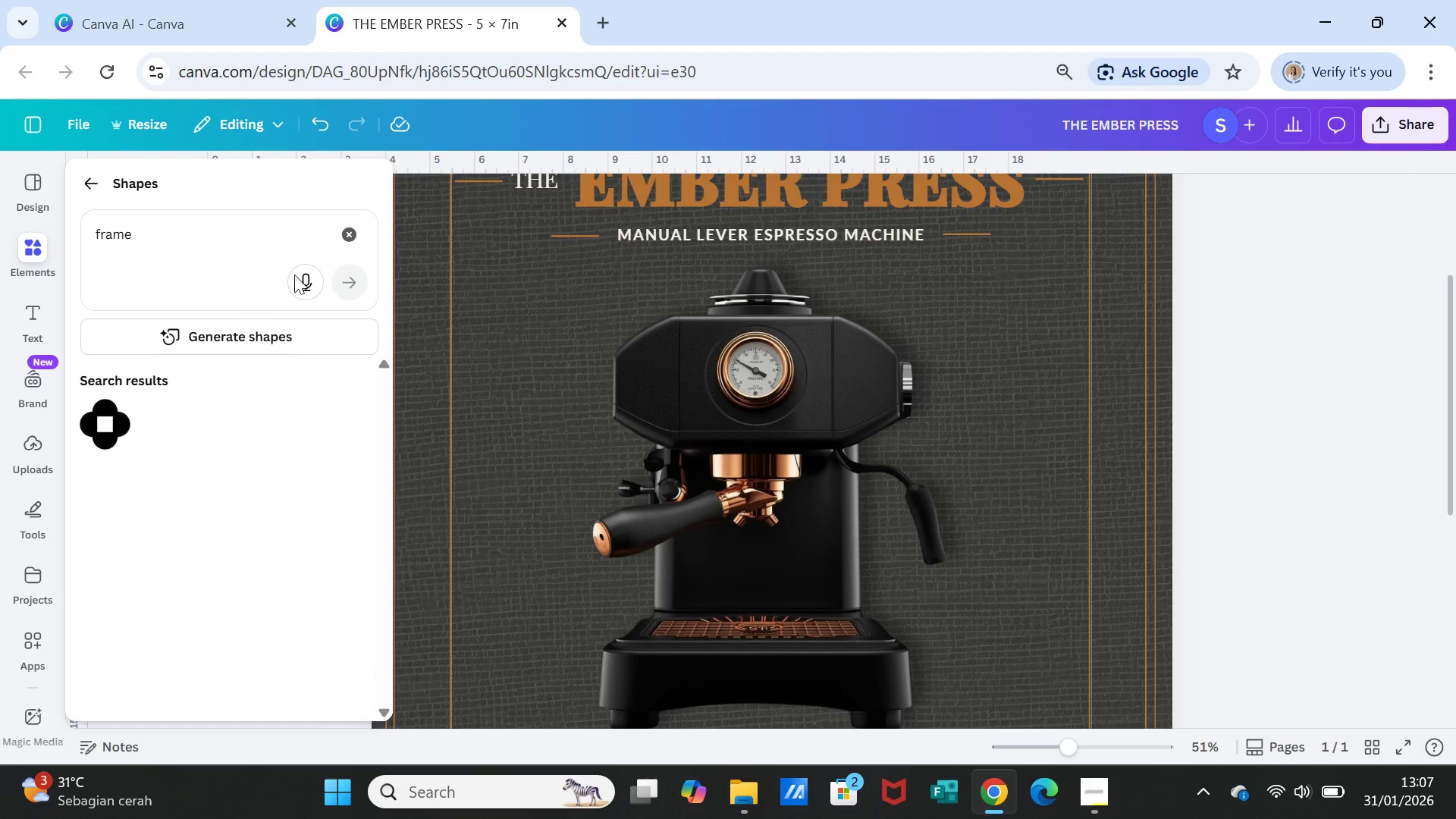 
left_click([348, 234])
 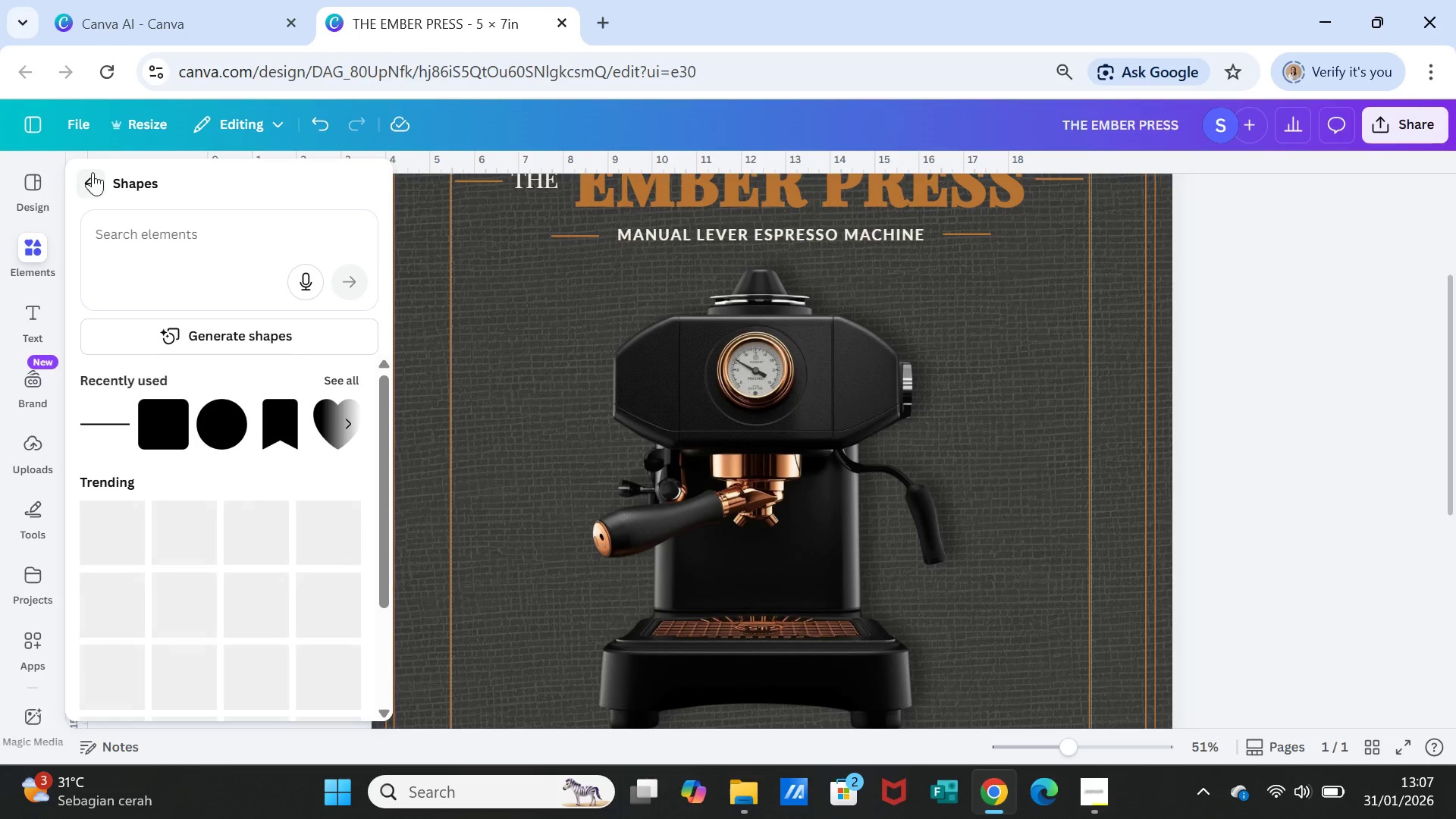 
left_click([93, 172])
 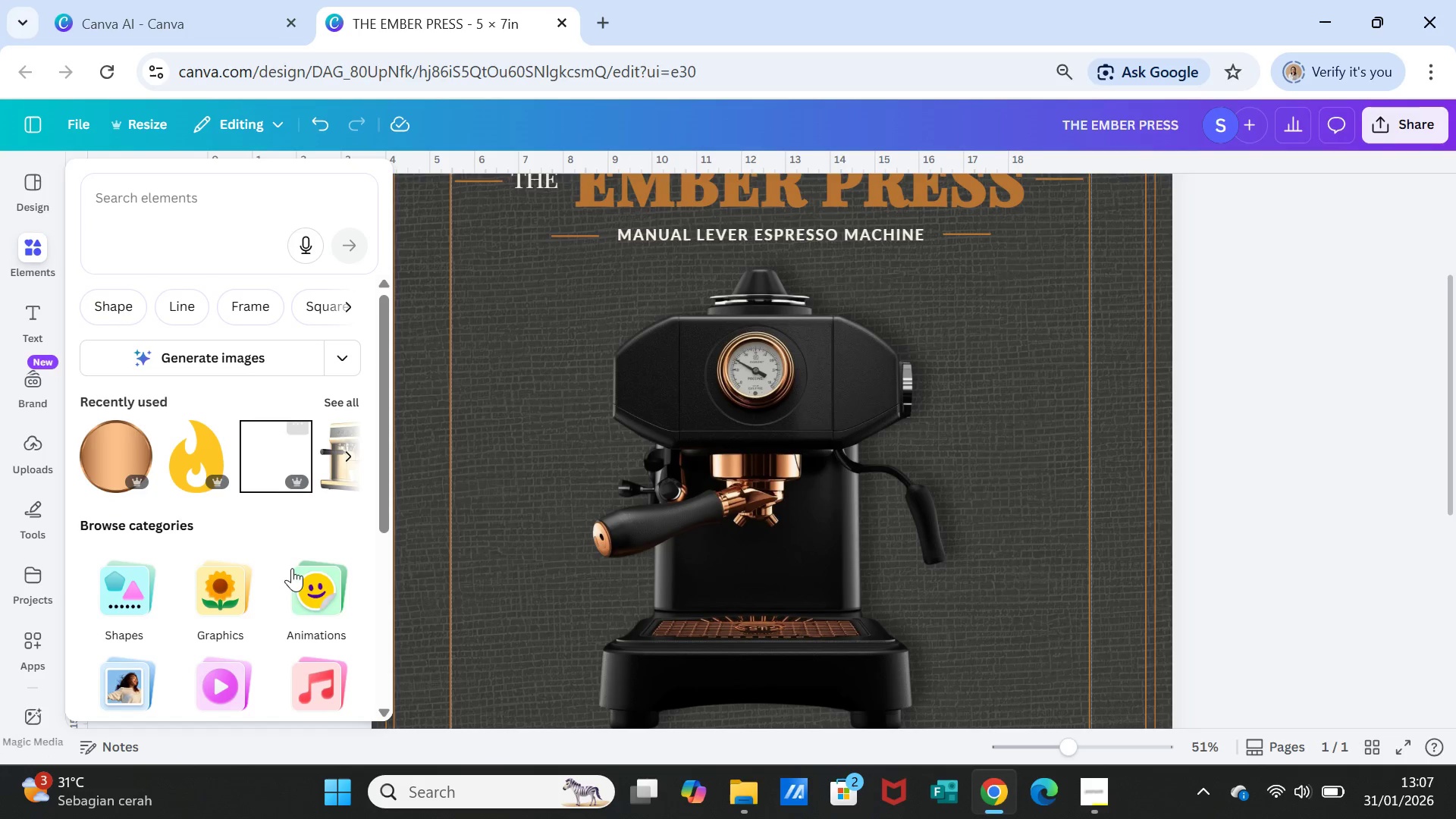 
scroll: coordinate [190, 665], scroll_direction: down, amount: 2.0
 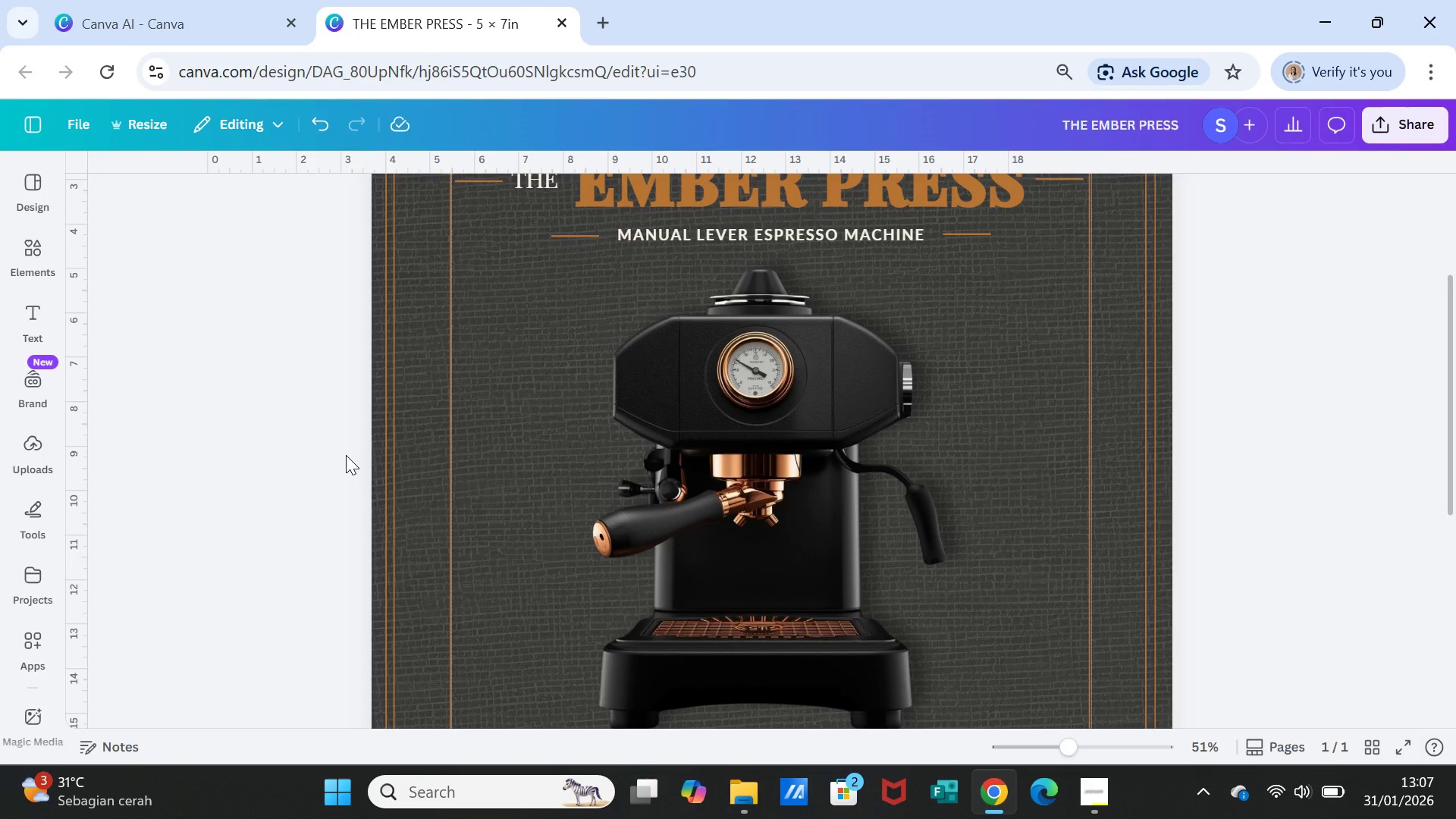 
scroll: coordinate [201, 455], scroll_direction: up, amount: 3.0
 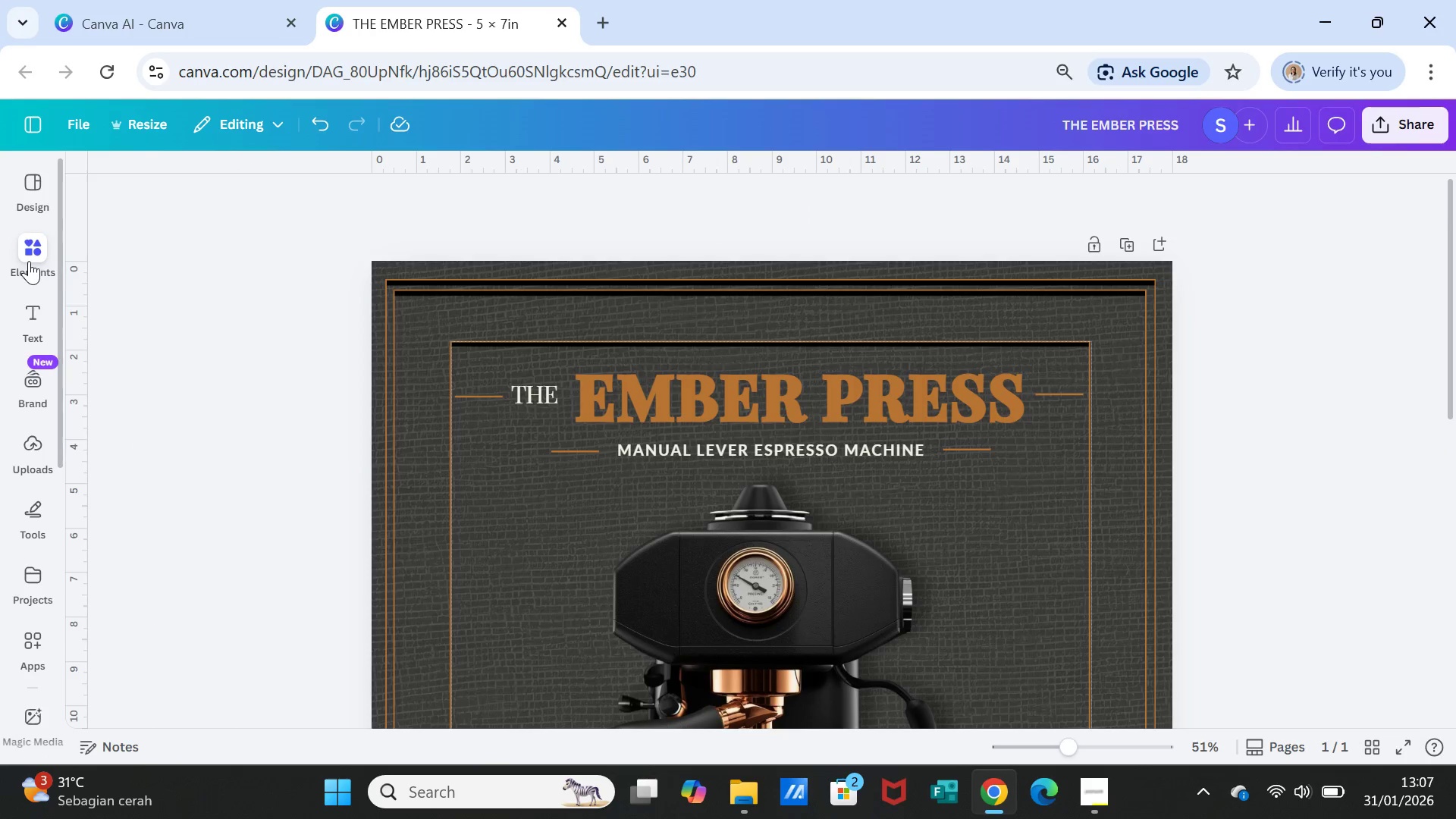 
left_click([29, 261])
 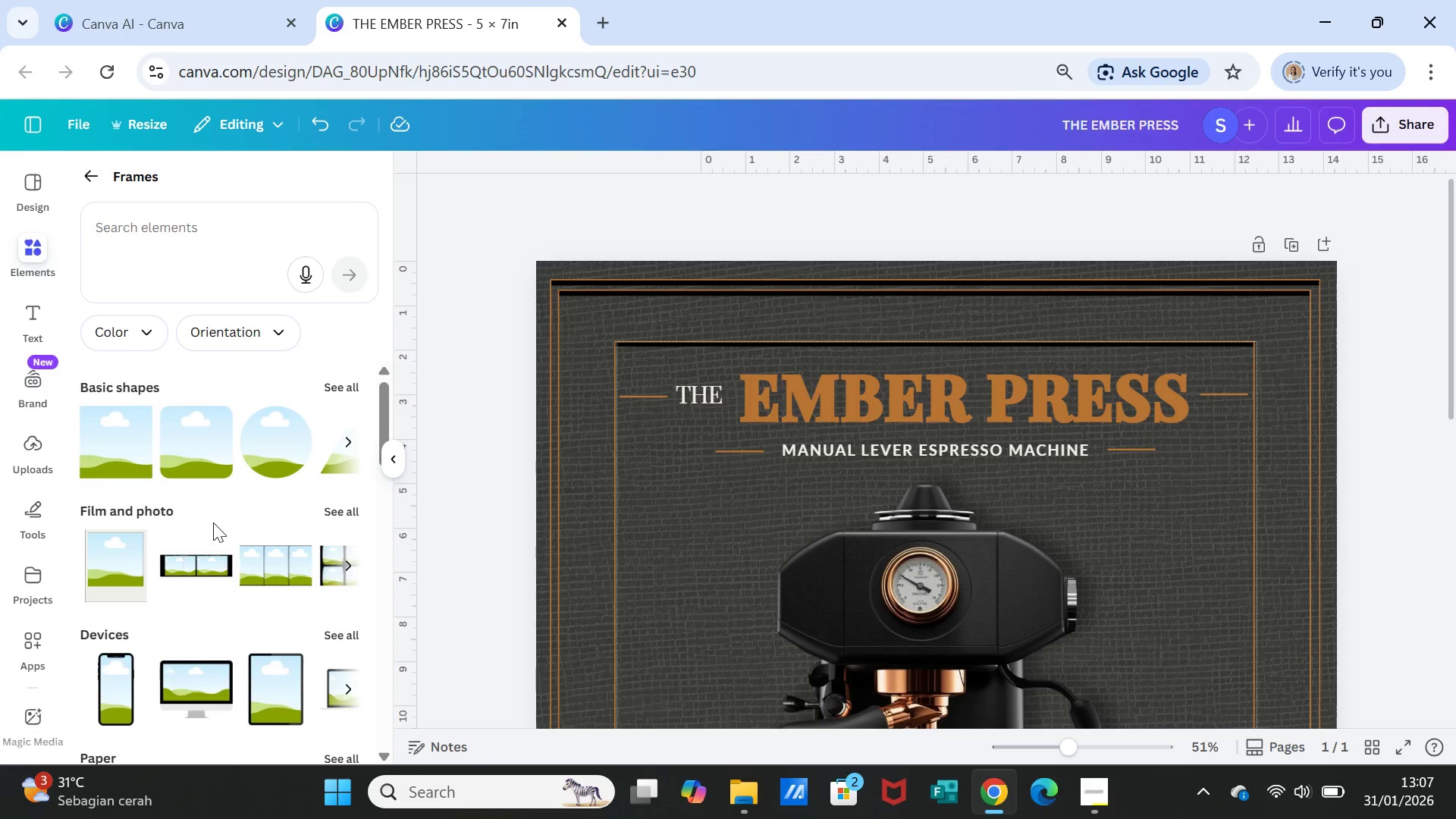 
scroll: coordinate [215, 526], scroll_direction: down, amount: 2.0
 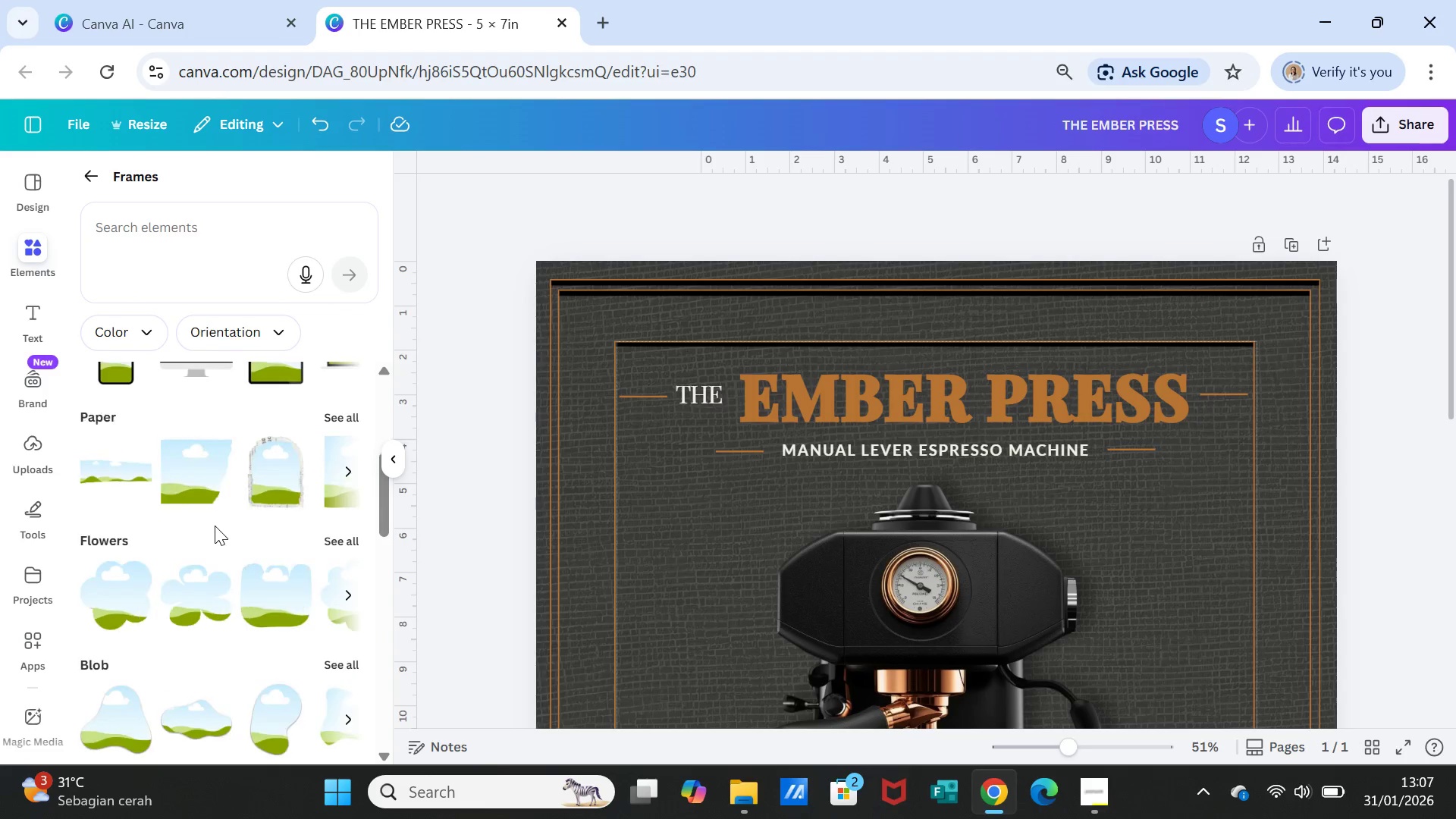 
scroll: coordinate [224, 560], scroll_direction: up, amount: 8.0
 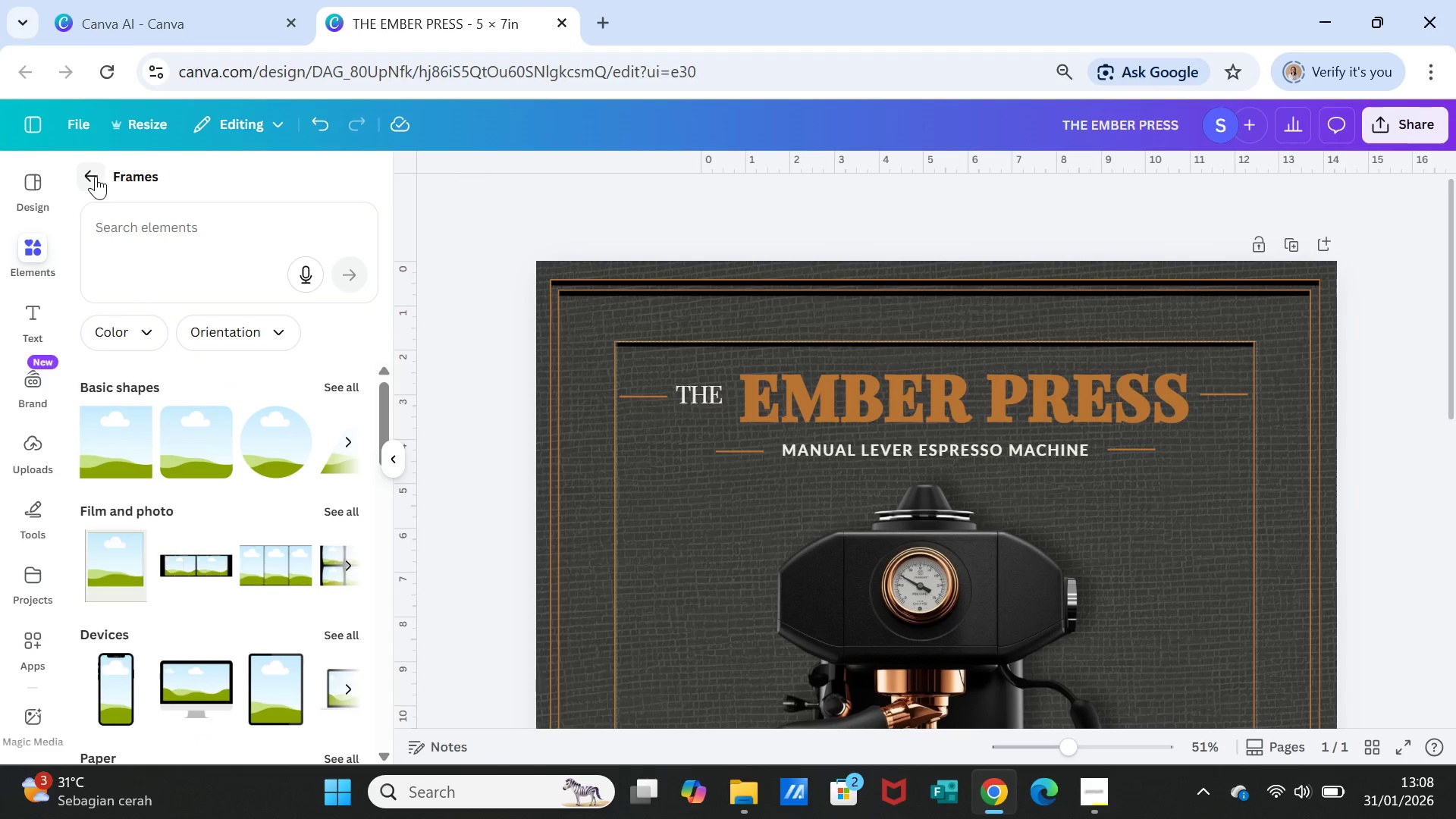 
scroll: coordinate [249, 563], scroll_direction: down, amount: 8.0
 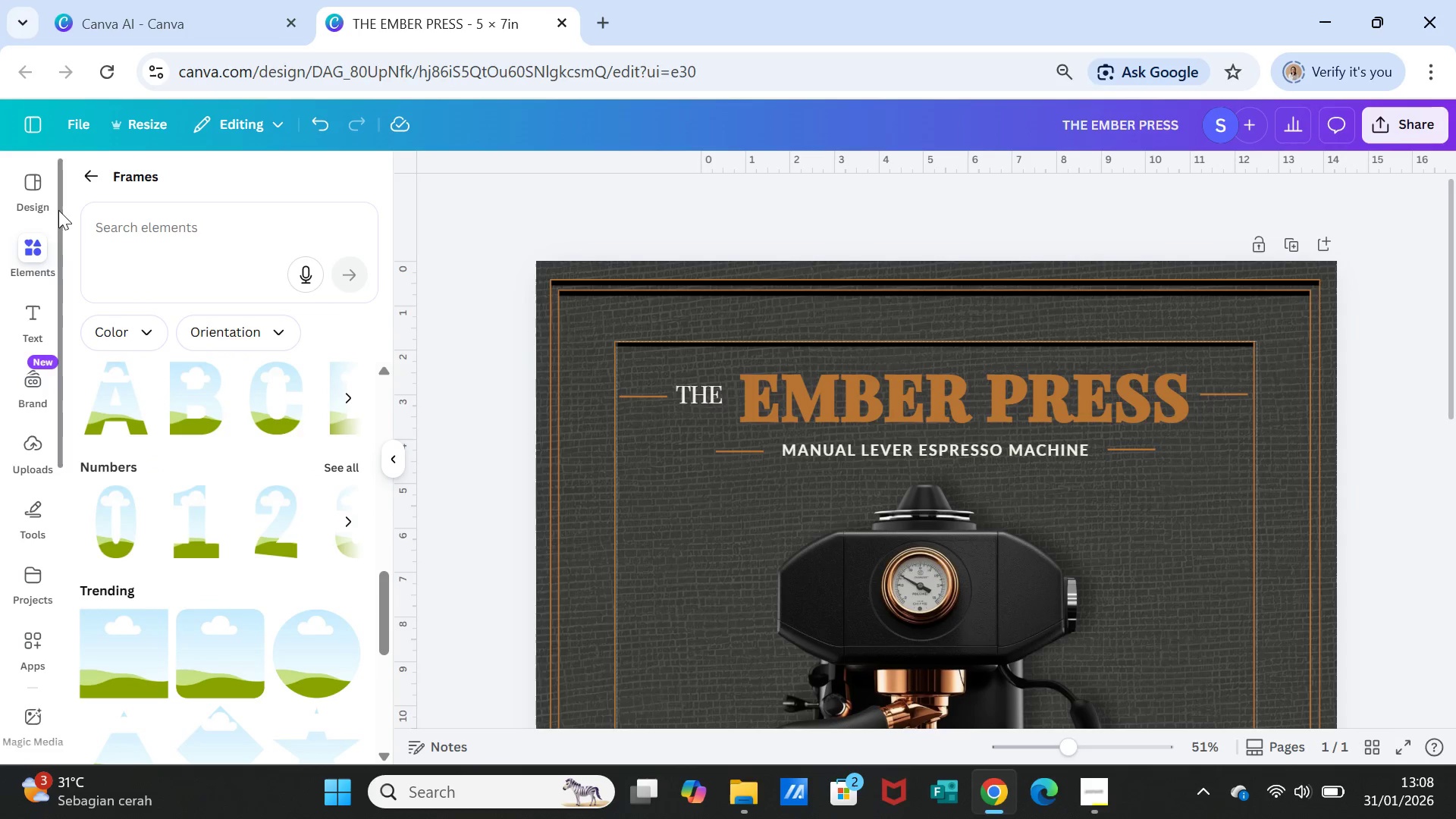 
left_click([86, 171])
 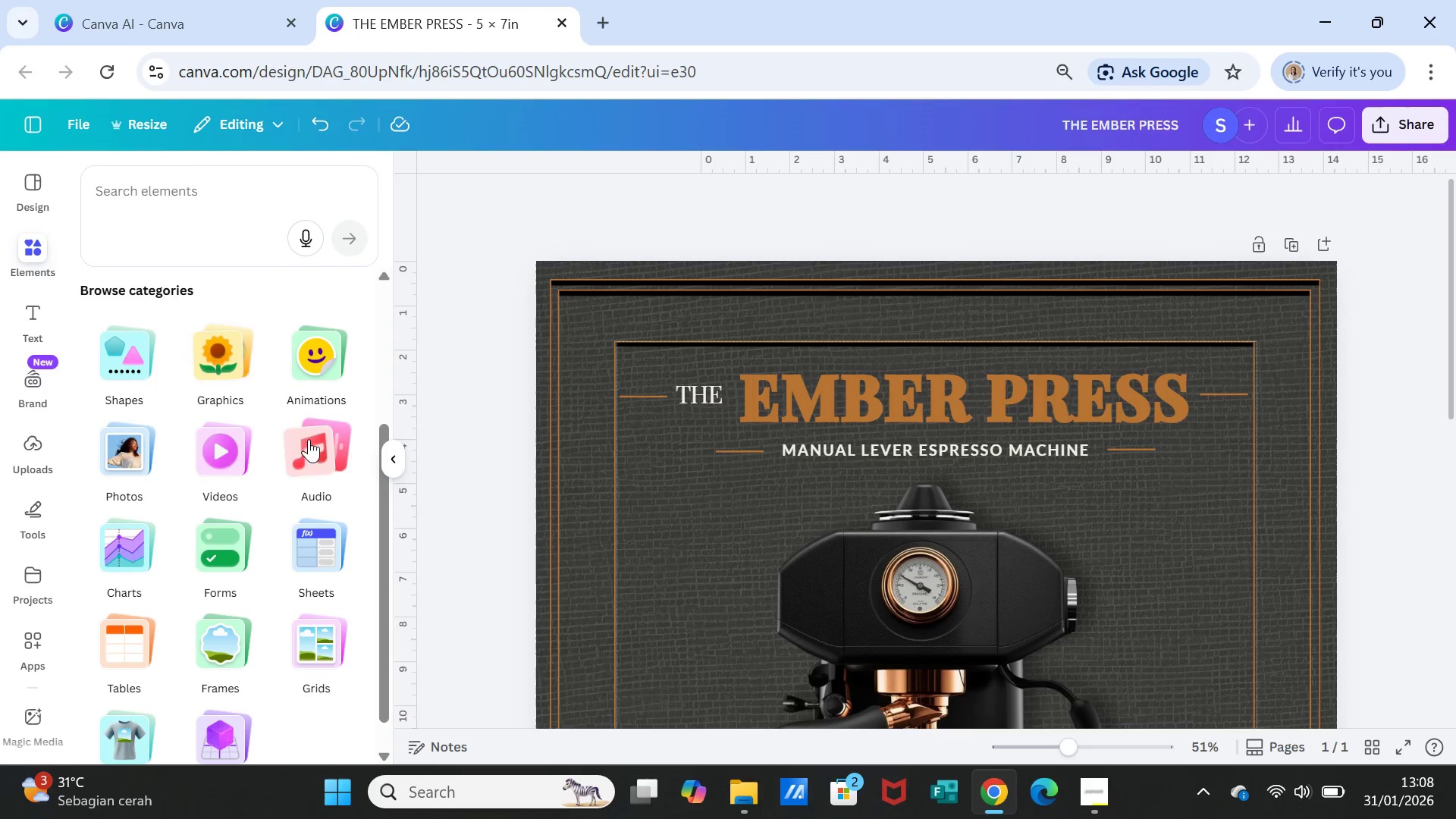 
scroll: coordinate [66, 206], scroll_direction: up, amount: 4.0
 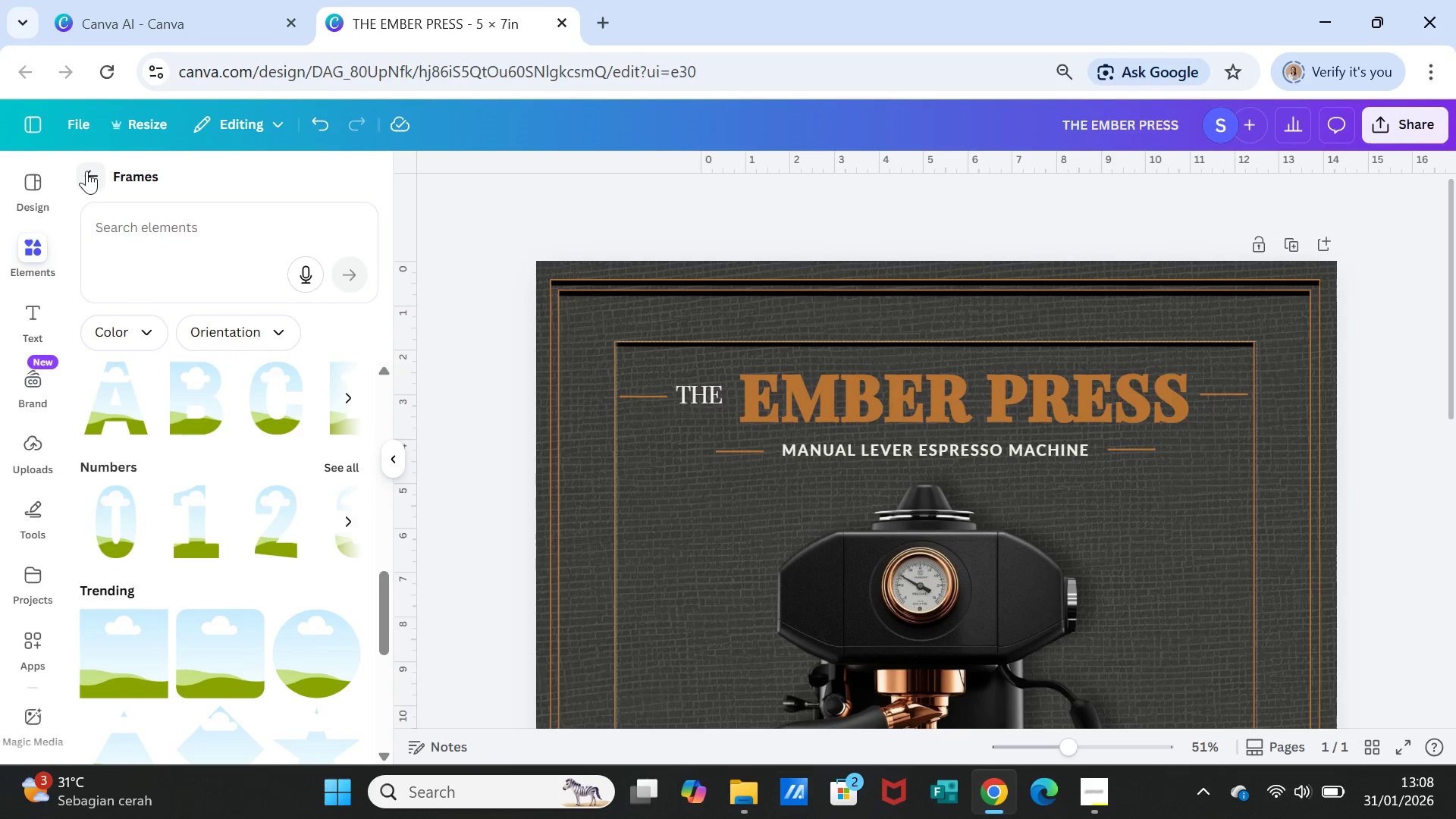 
scroll: coordinate [319, 452], scroll_direction: down, amount: 2.0
 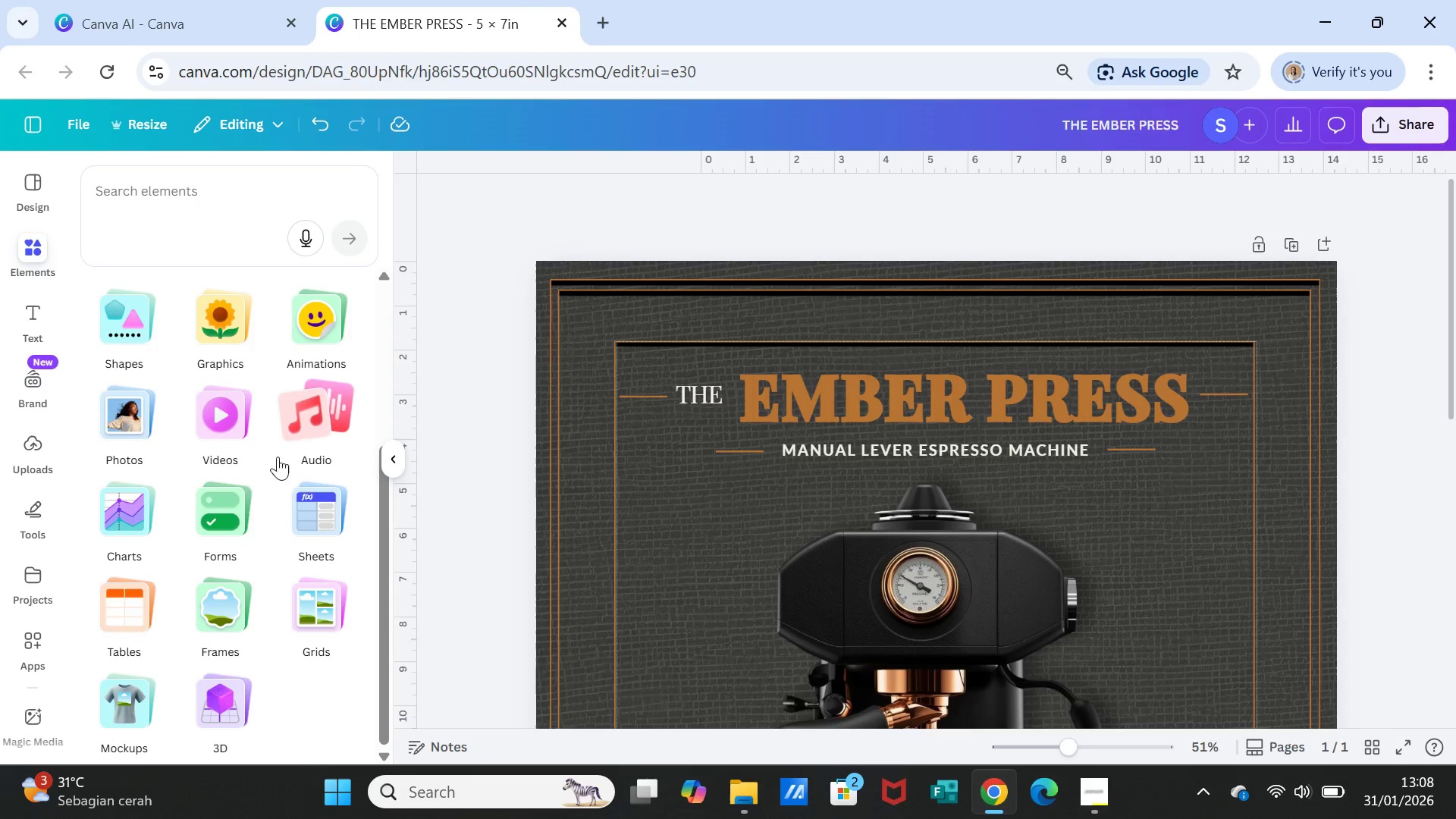 
scroll: coordinate [171, 481], scroll_direction: up, amount: 4.0
 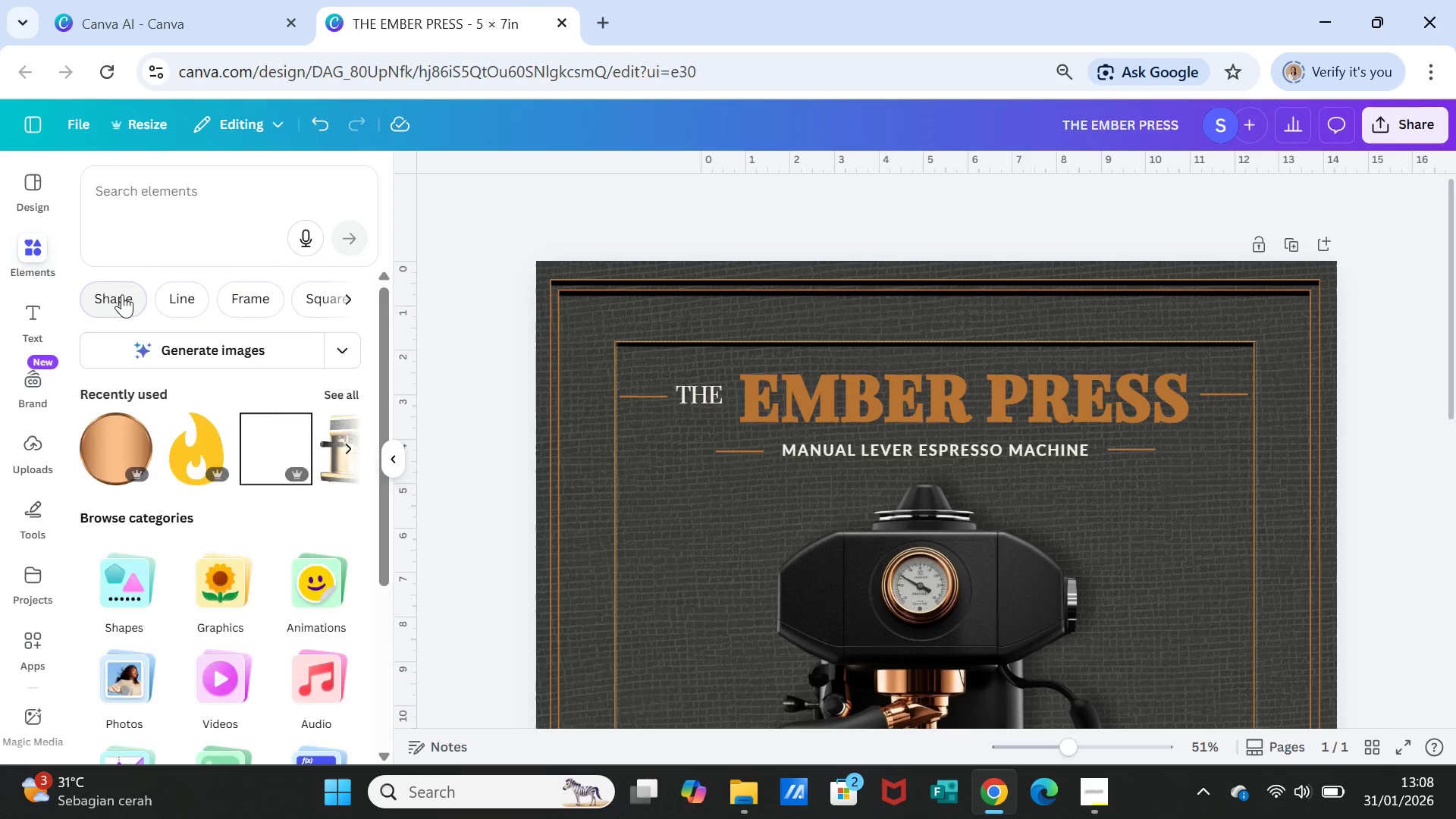 
mouse_move([315, 331])
 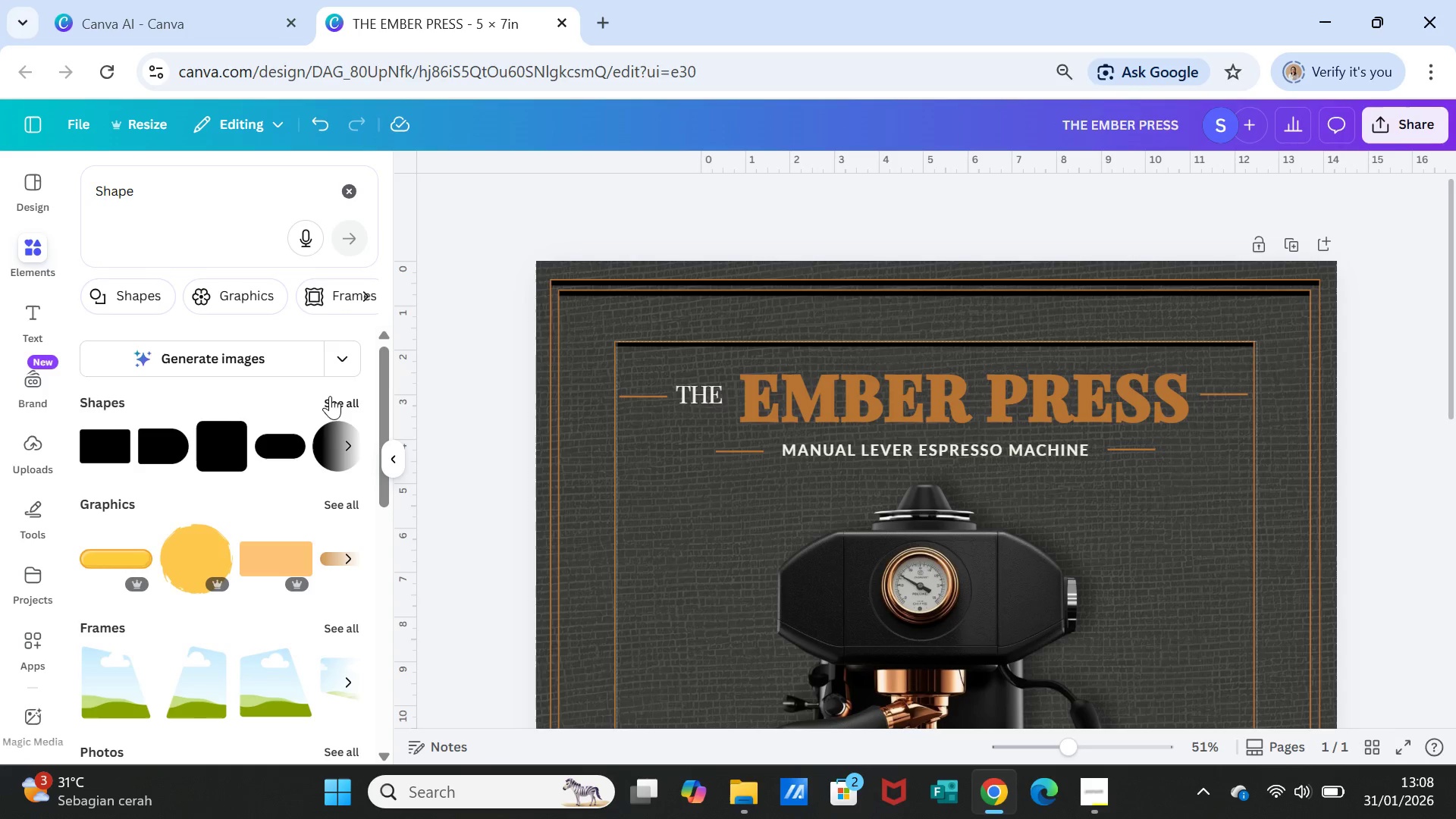 
left_click([330, 391])
 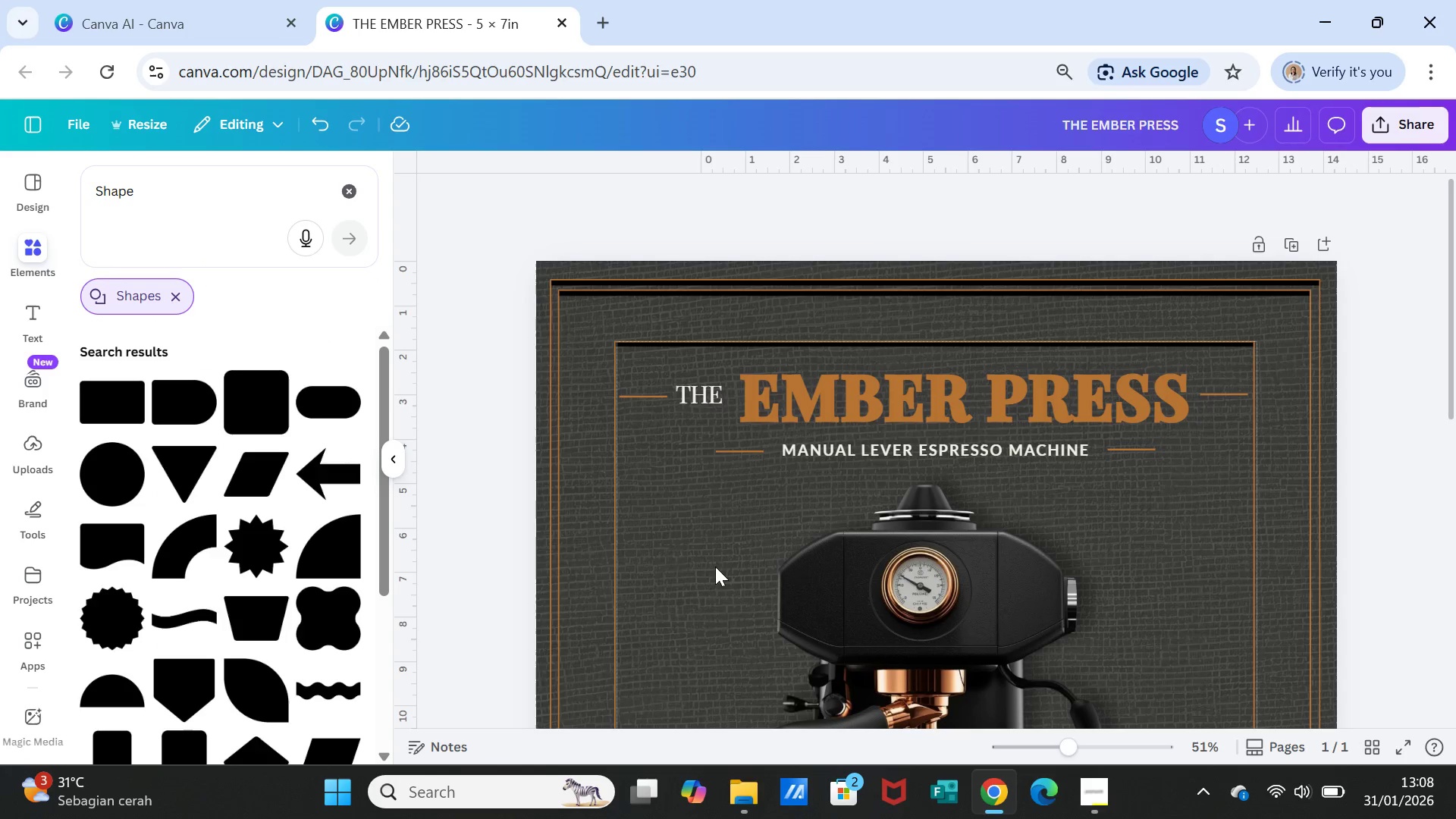 
scroll: coordinate [898, 594], scroll_direction: down, amount: 6.0
 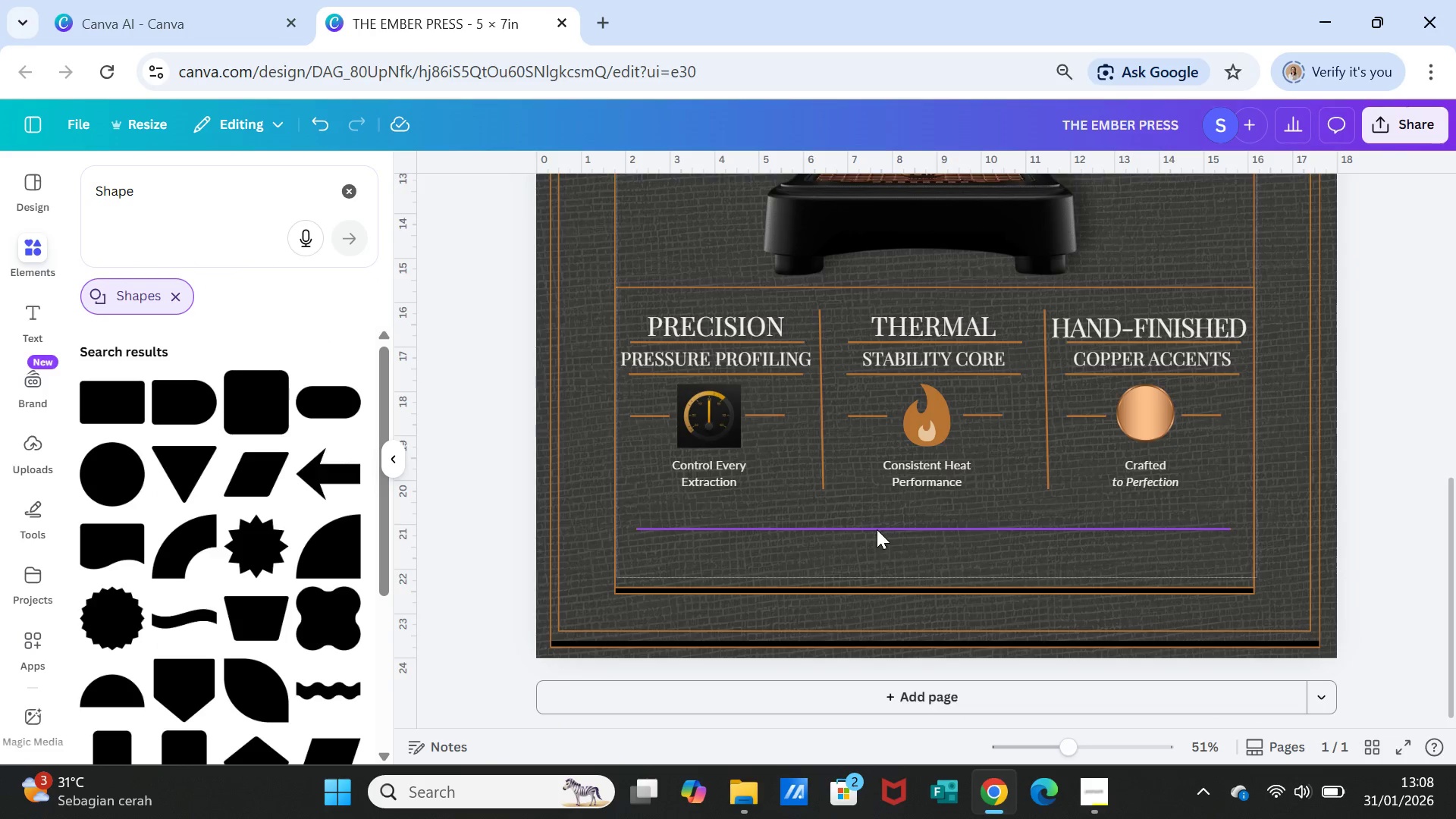 
left_click([877, 529])
 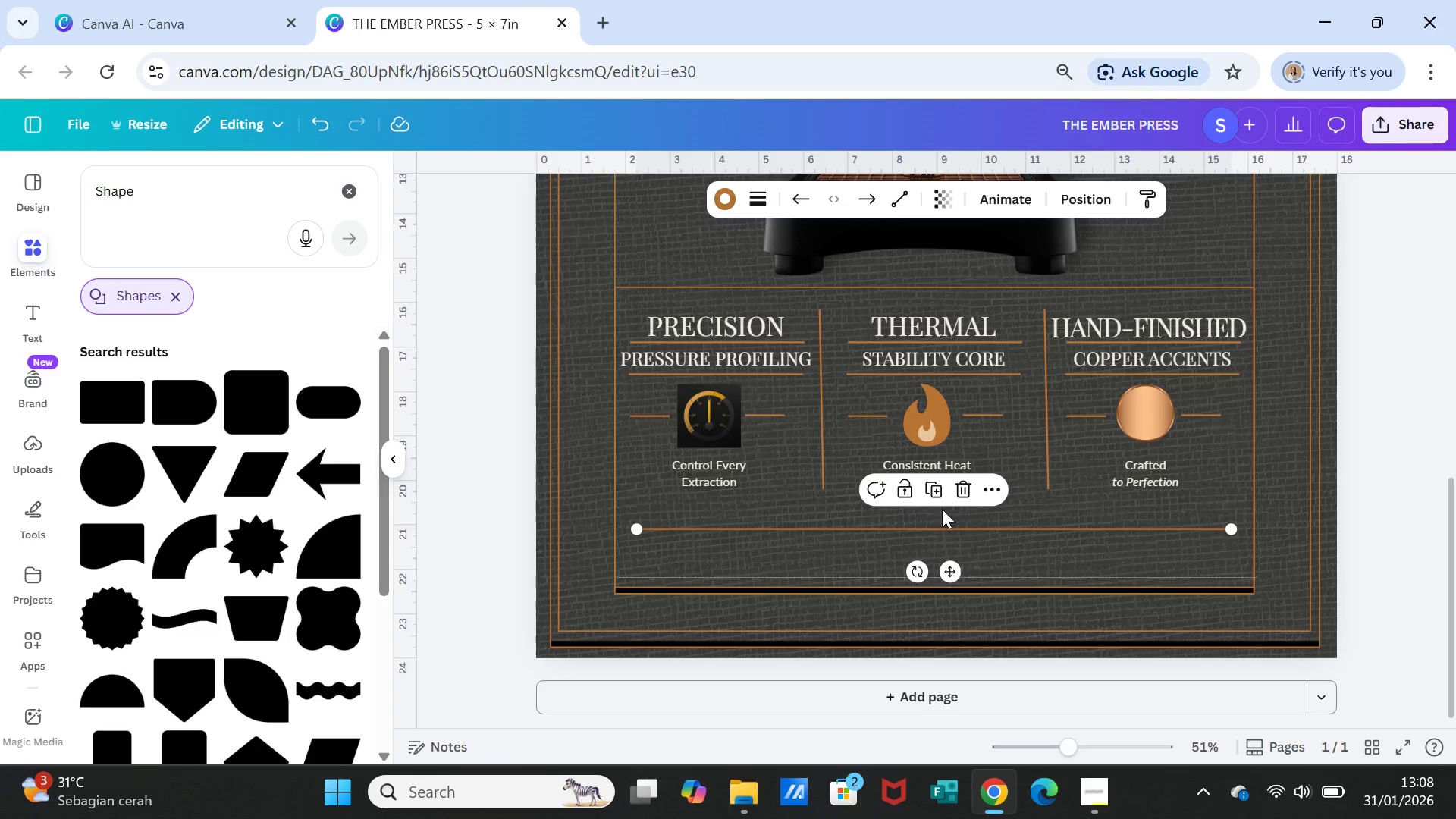 
left_click([933, 488])
 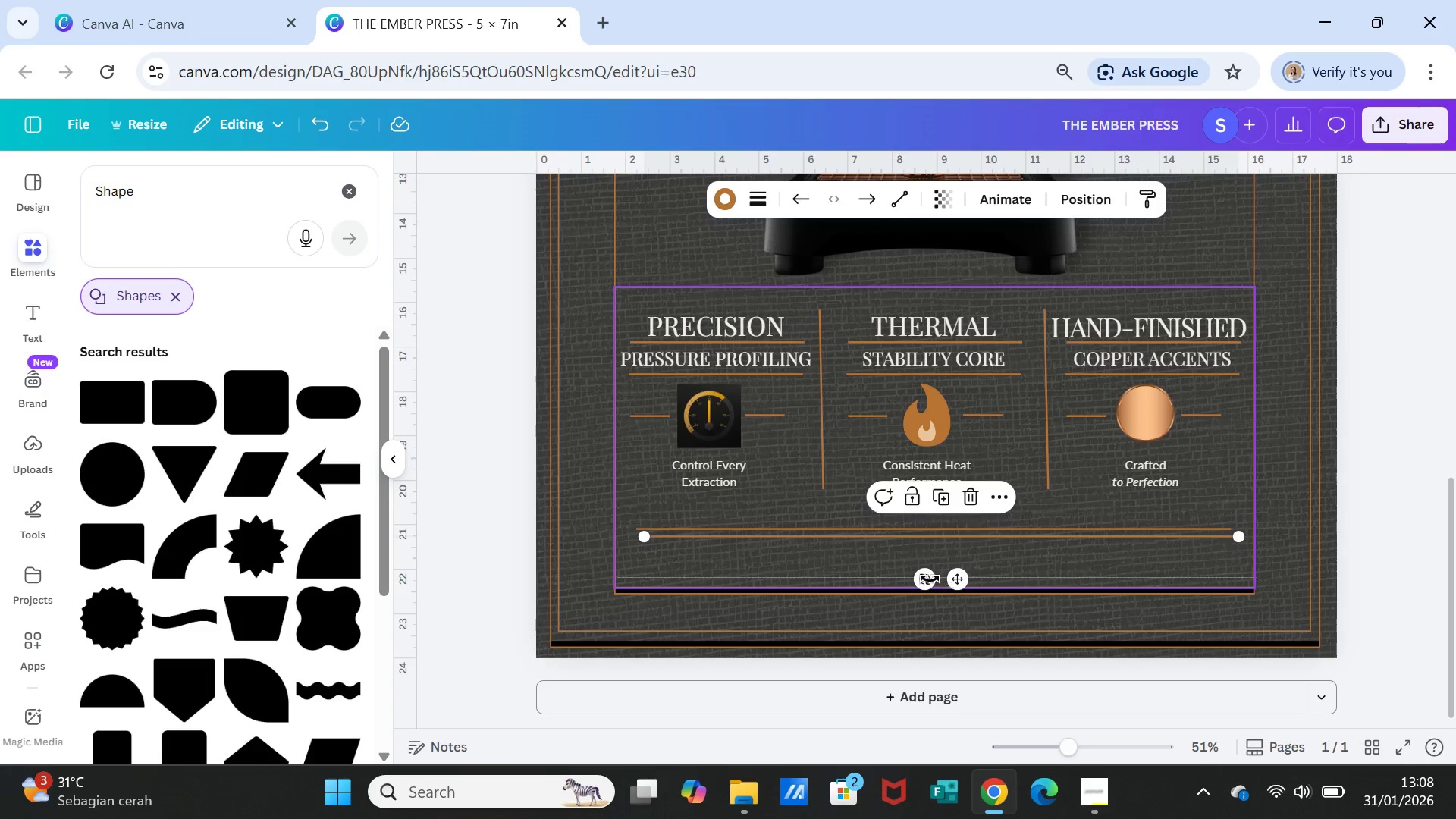 
left_click_drag(start_coordinate=[927, 579], to_coordinate=[855, 522])
 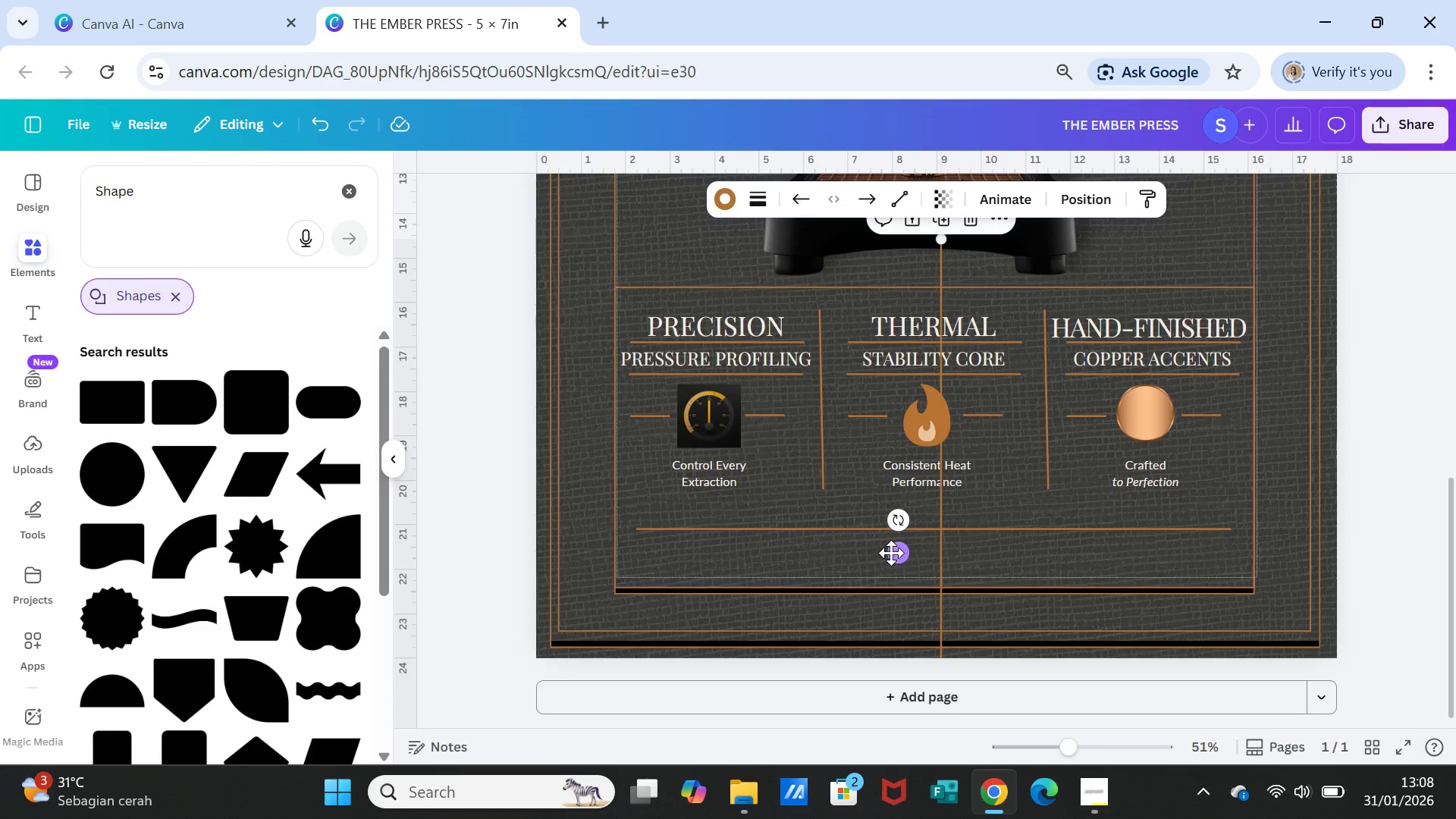 
left_click_drag(start_coordinate=[893, 553], to_coordinate=[659, 259])
 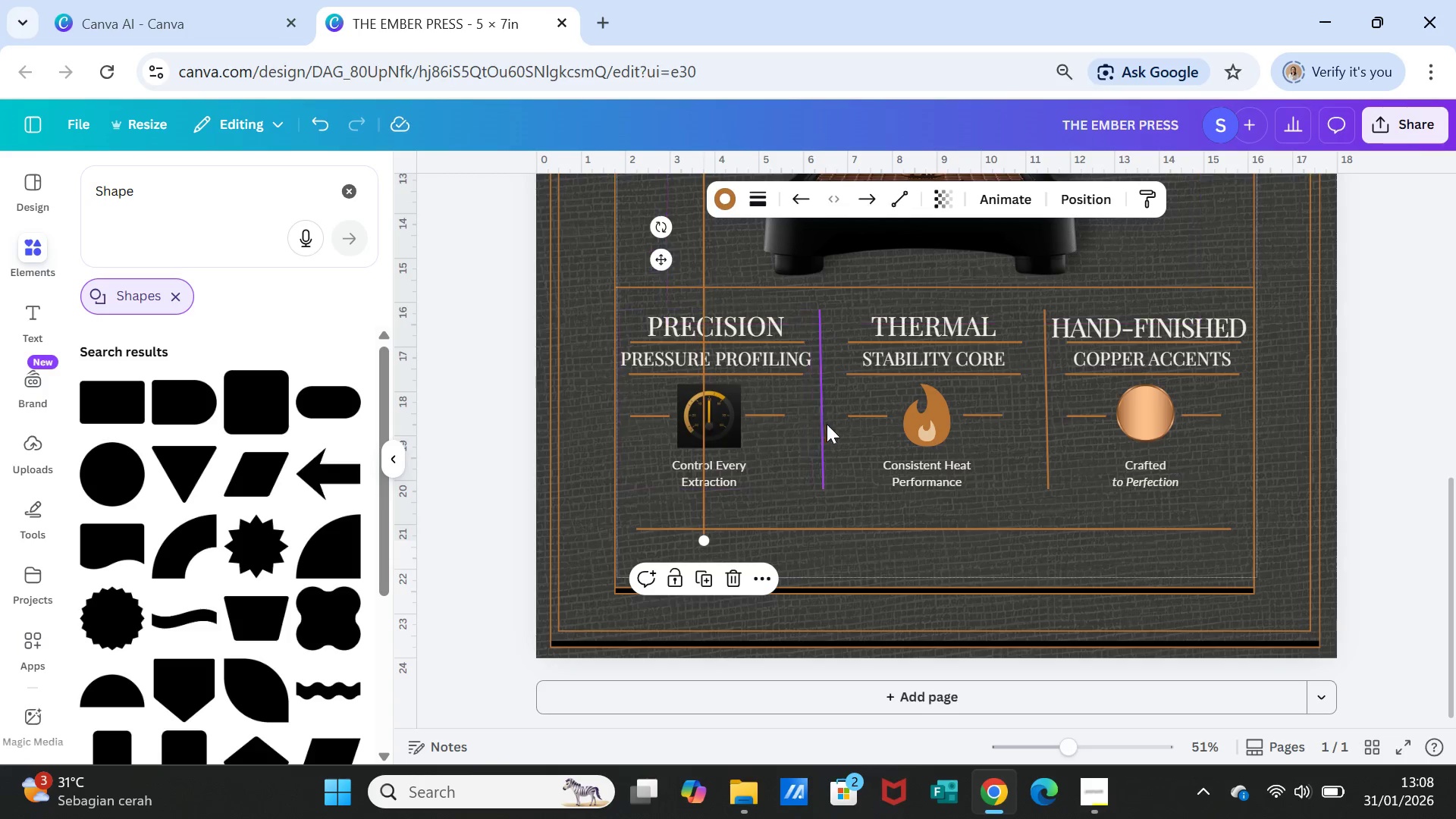 
scroll: coordinate [829, 428], scroll_direction: up, amount: 3.0
 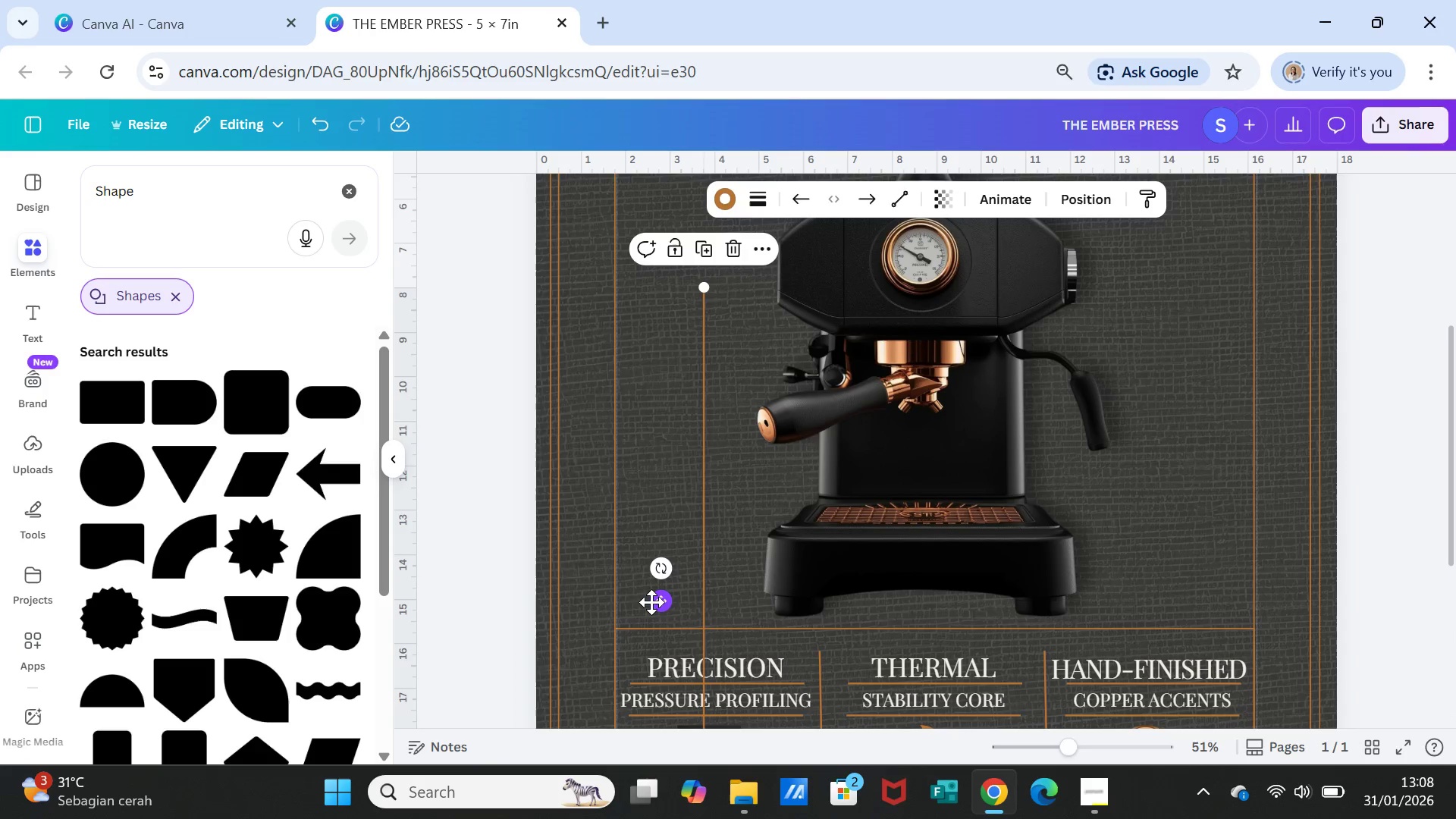 
left_click_drag(start_coordinate=[658, 607], to_coordinate=[616, 398])
 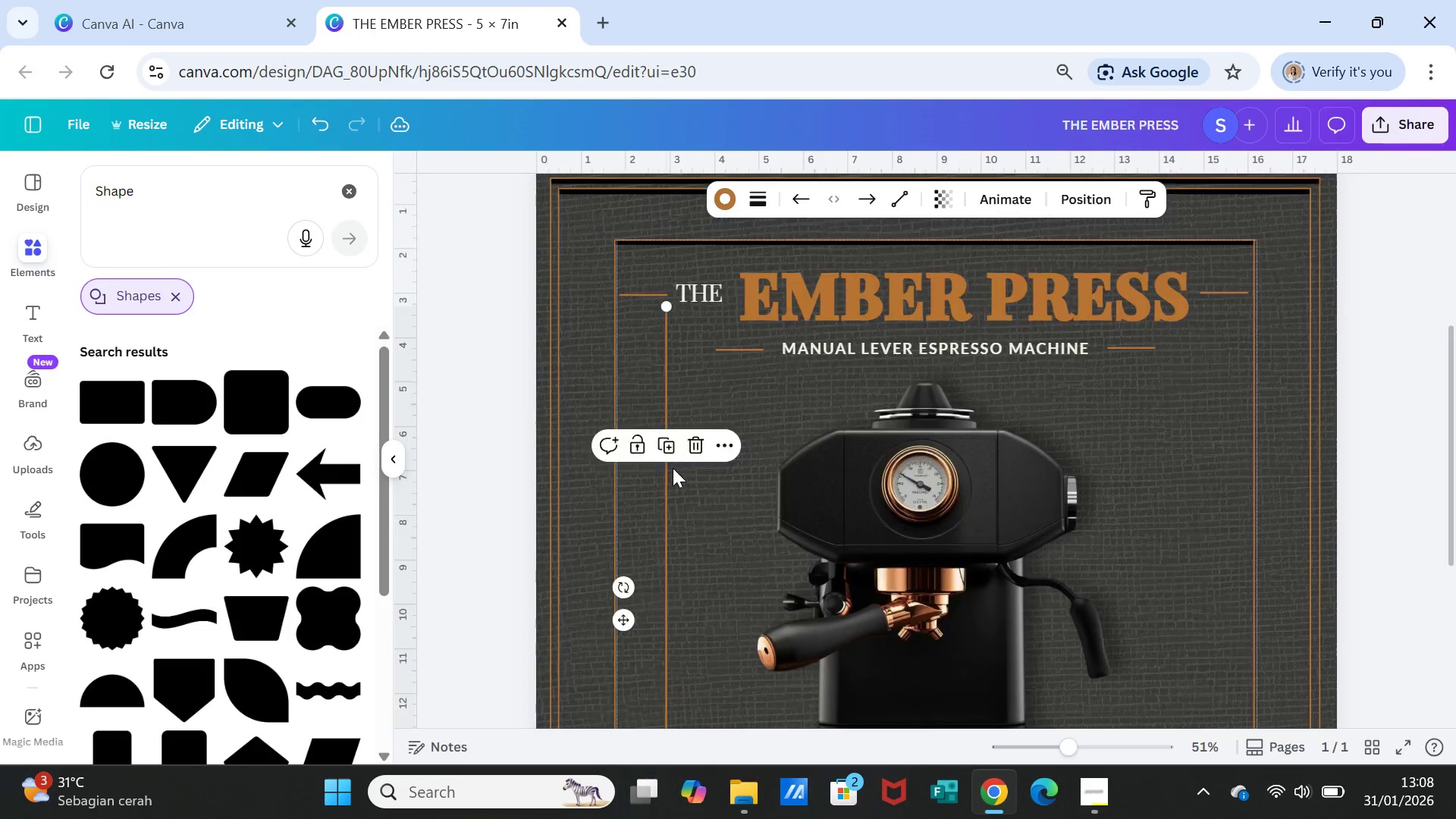 
scroll: coordinate [673, 472], scroll_direction: up, amount: 3.0
 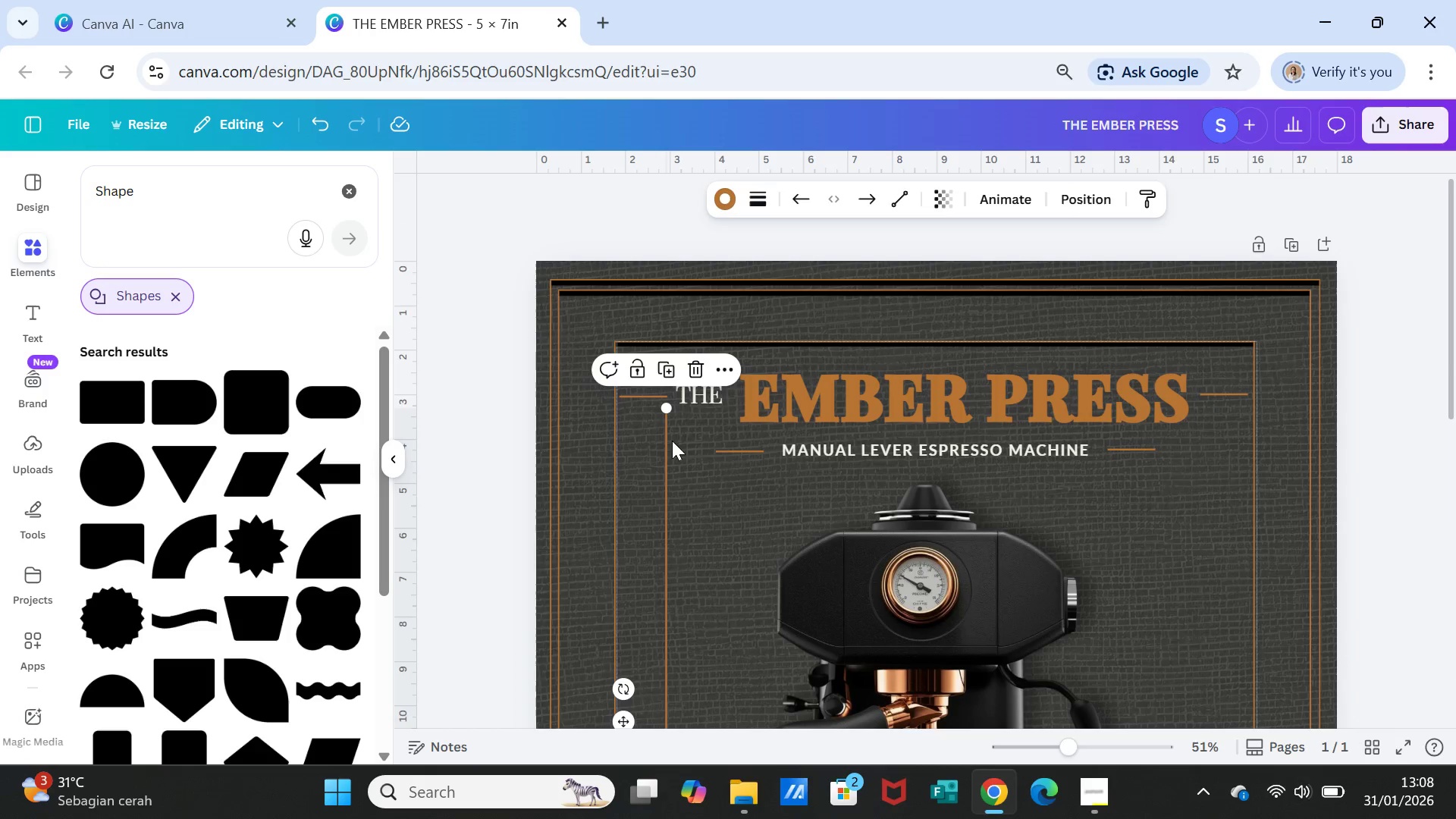 
left_click_drag(start_coordinate=[670, 407], to_coordinate=[673, 488])
 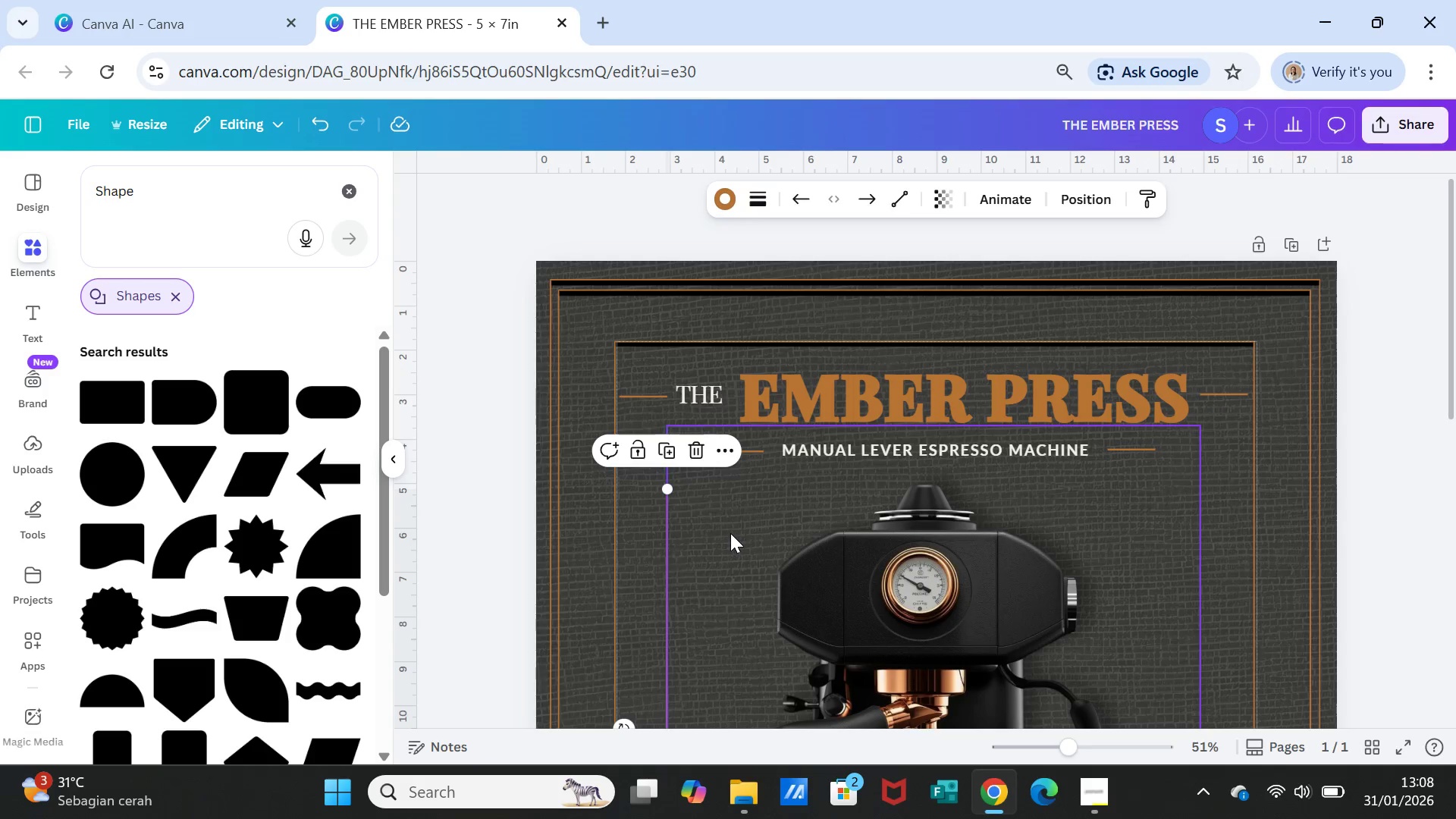 
left_click([730, 533])
 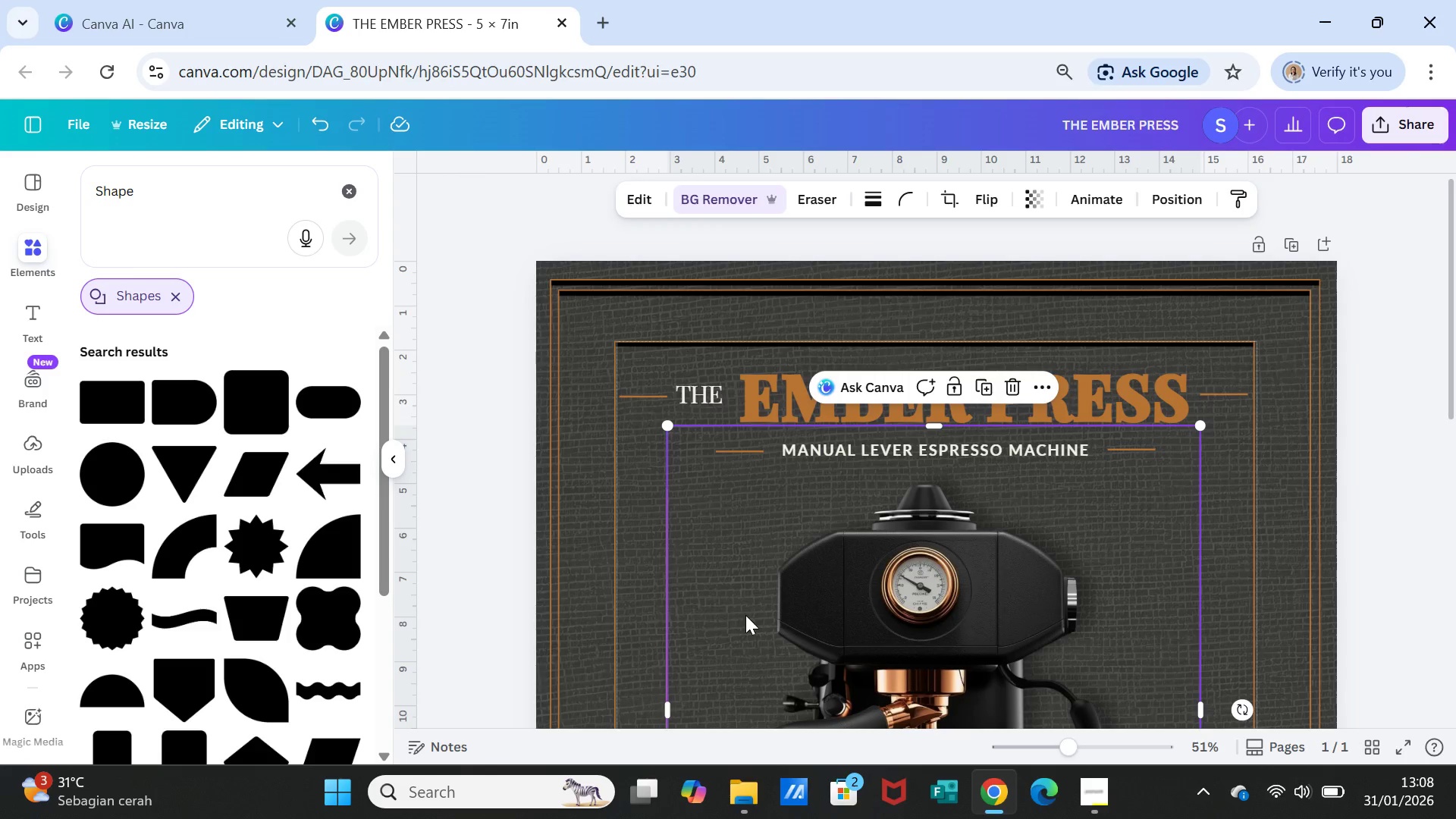 
left_click([745, 615])
 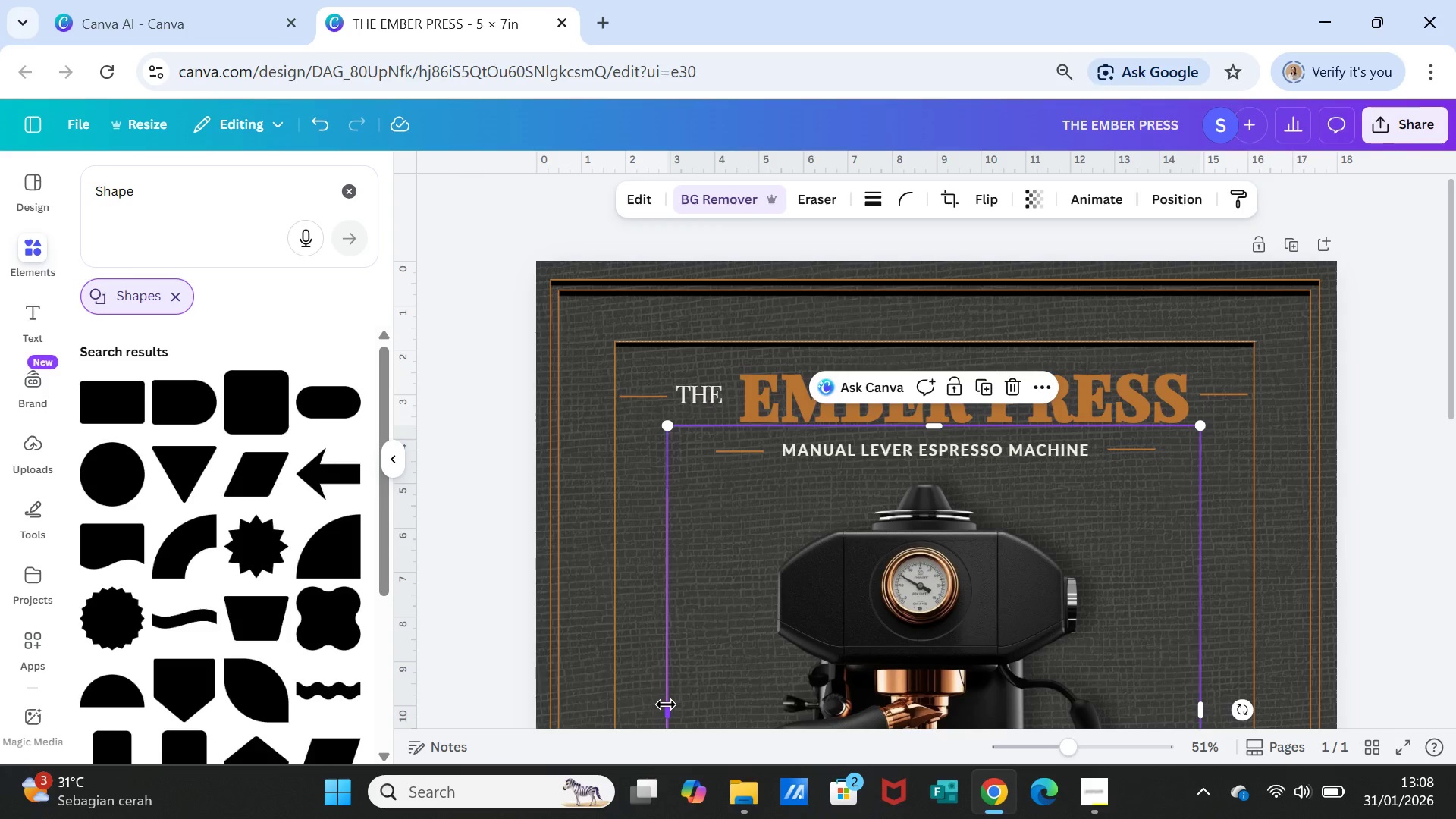 
left_click([685, 691])
 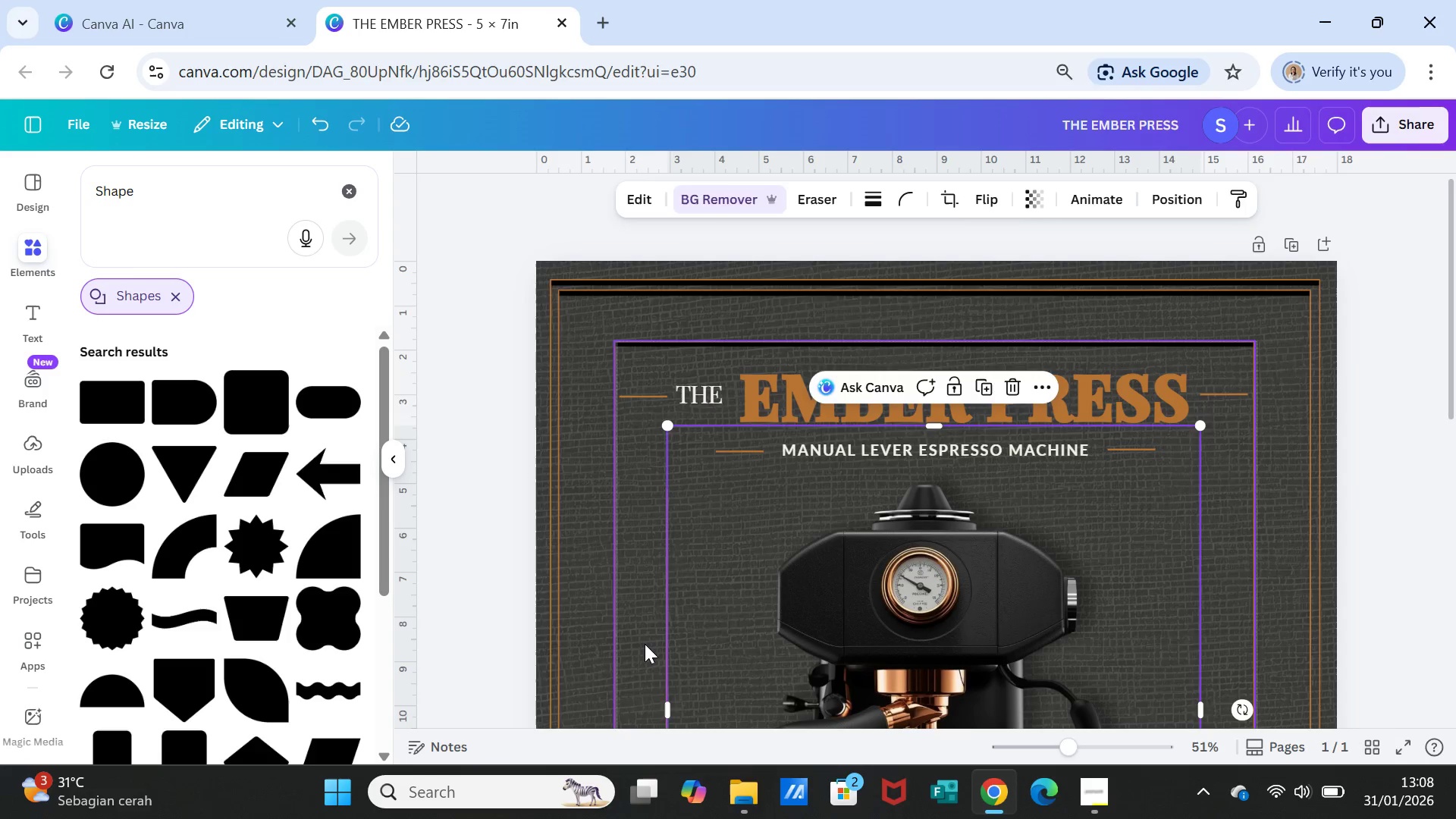 
left_click([645, 644])
 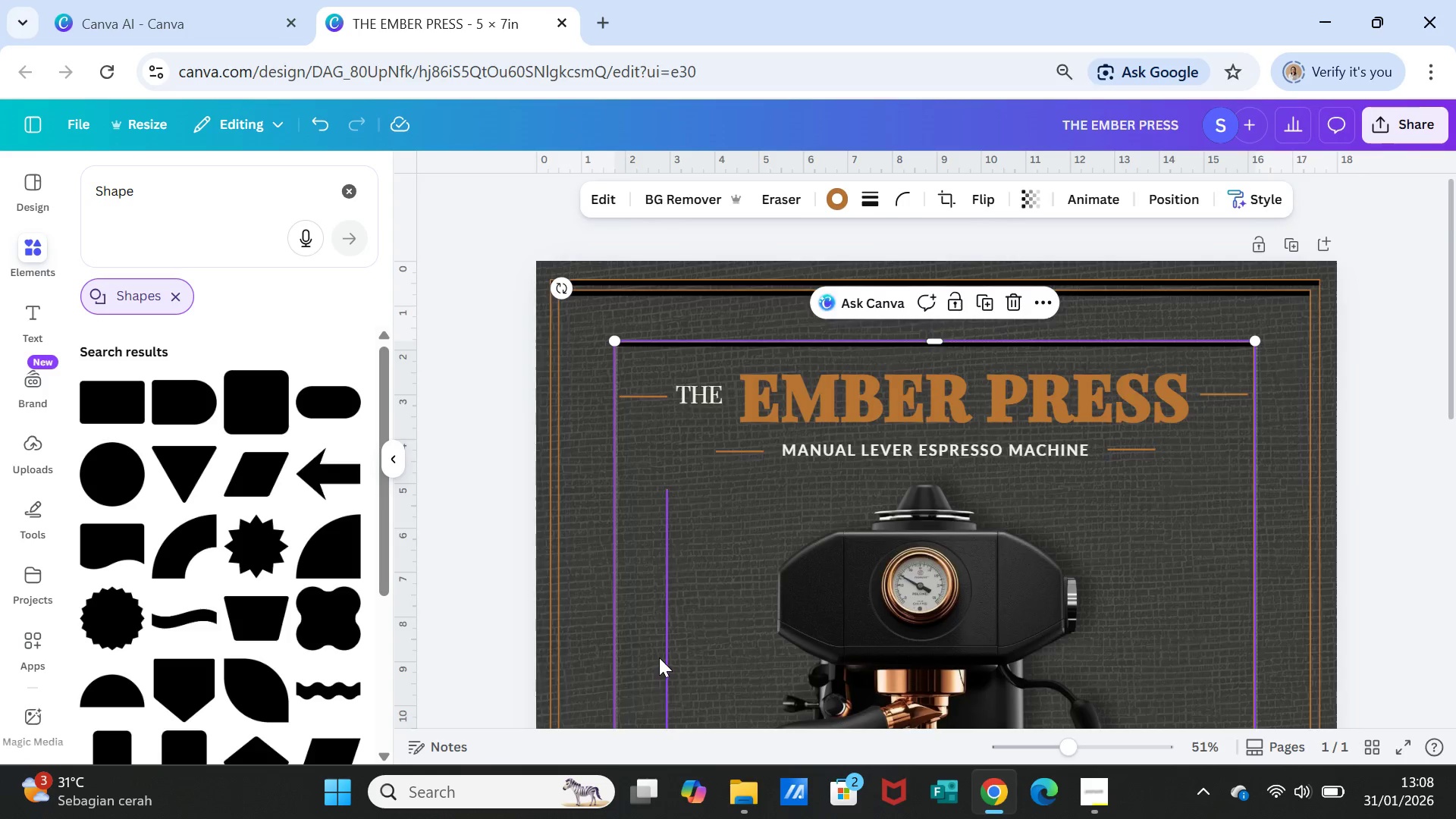 
scroll: coordinate [659, 657], scroll_direction: down, amount: 2.0
 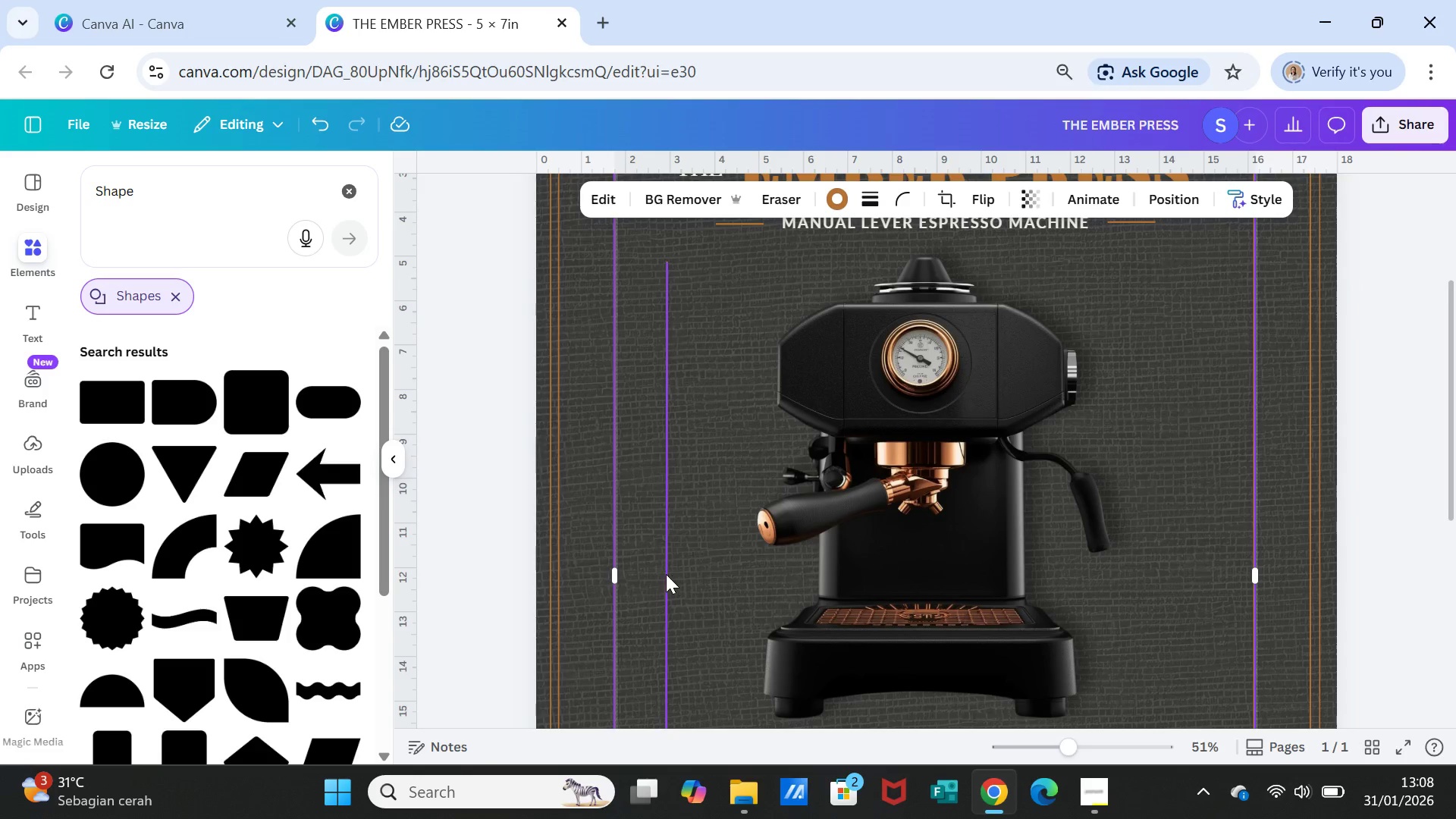 
left_click([664, 574])
 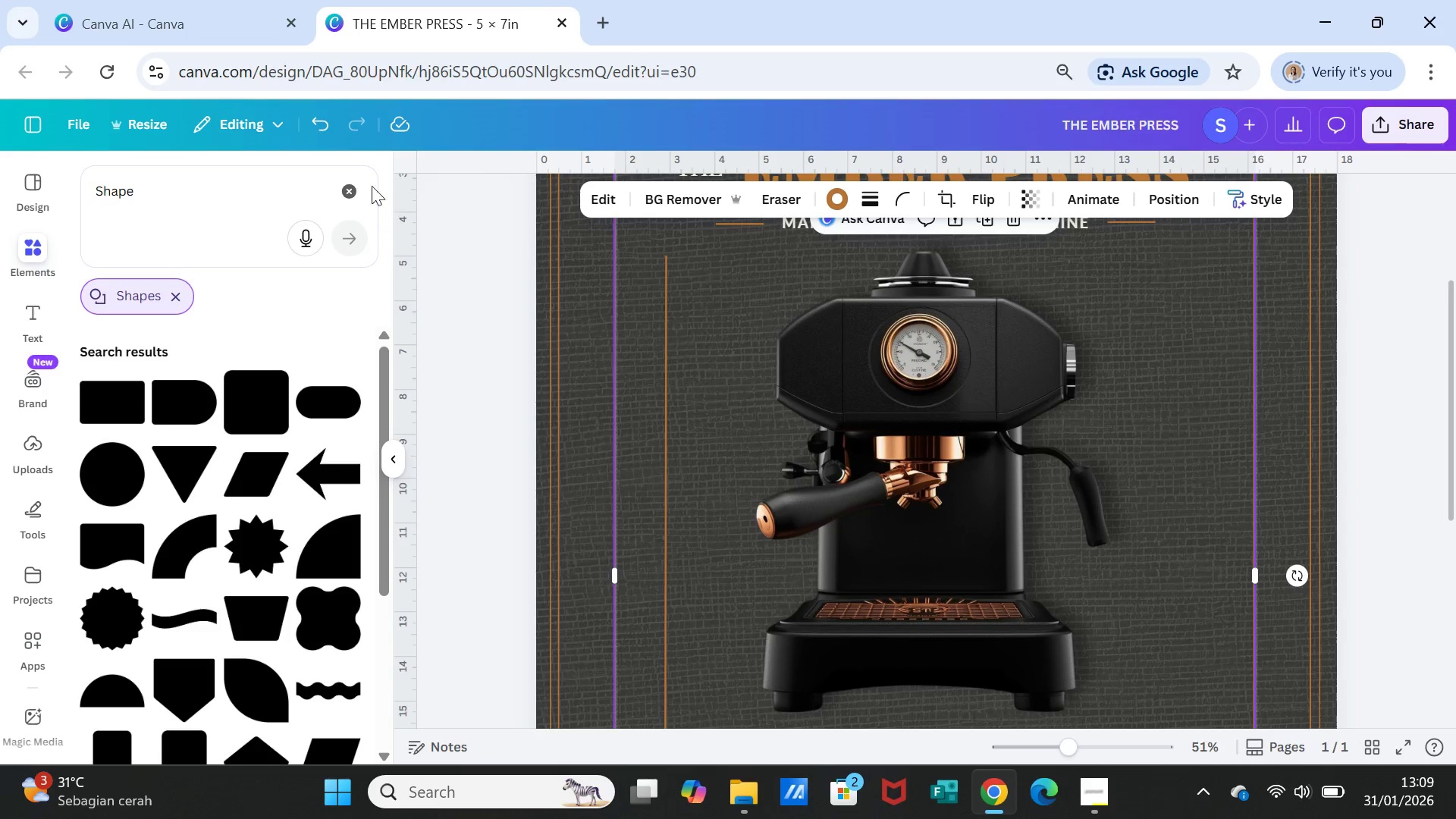 
left_click([318, 121])
 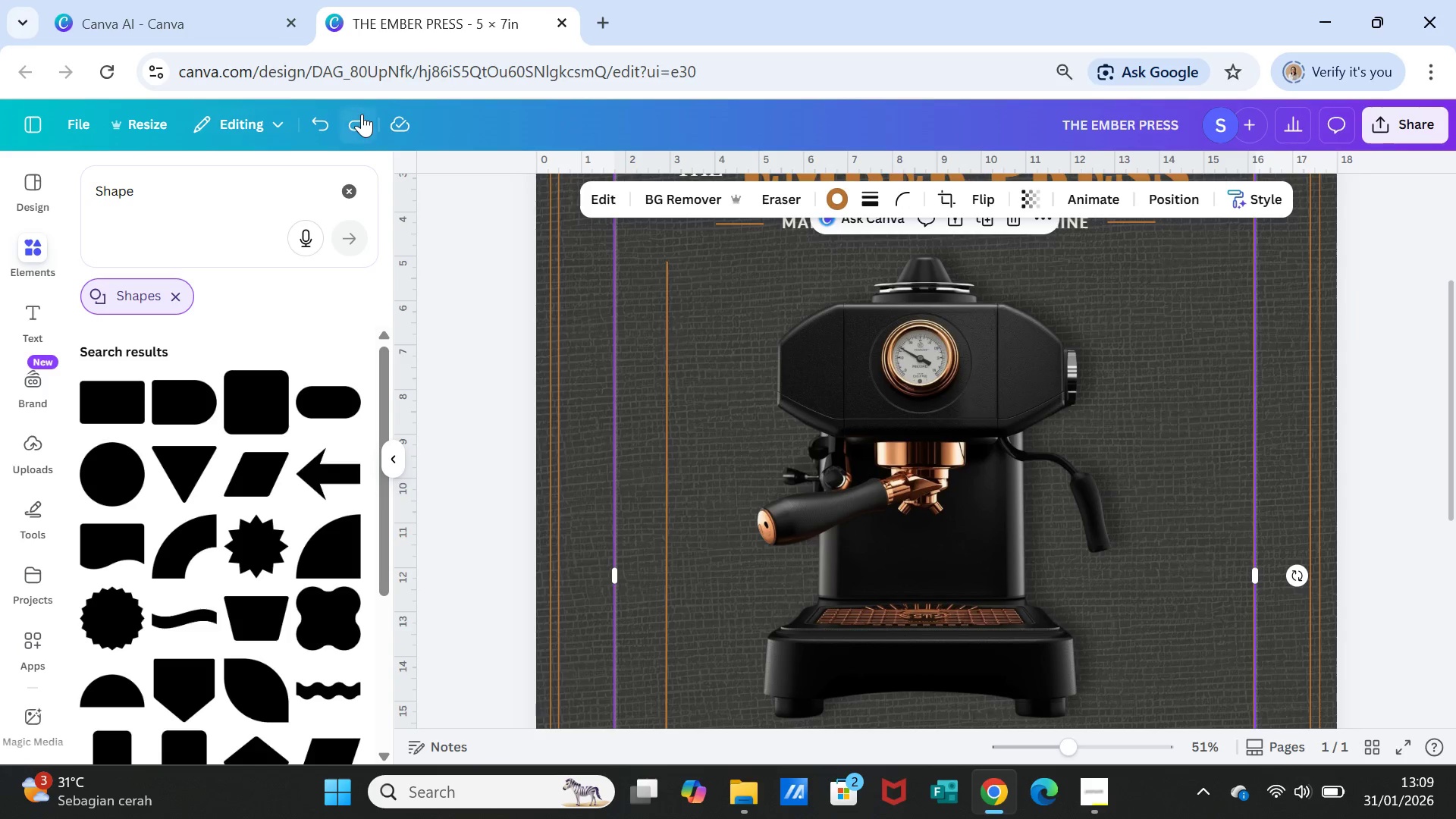 
left_click([325, 113])
 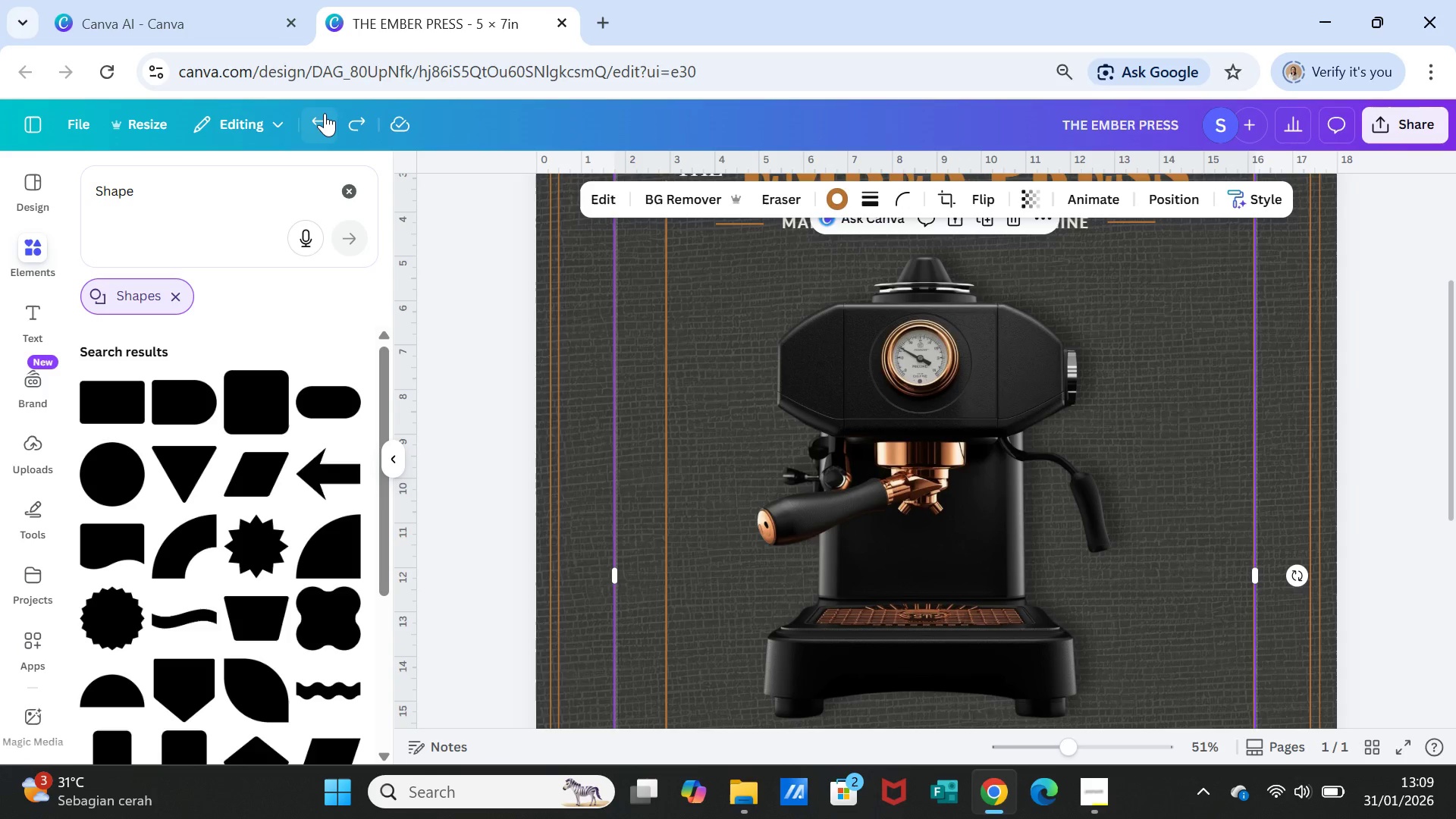 
left_click([325, 113])
 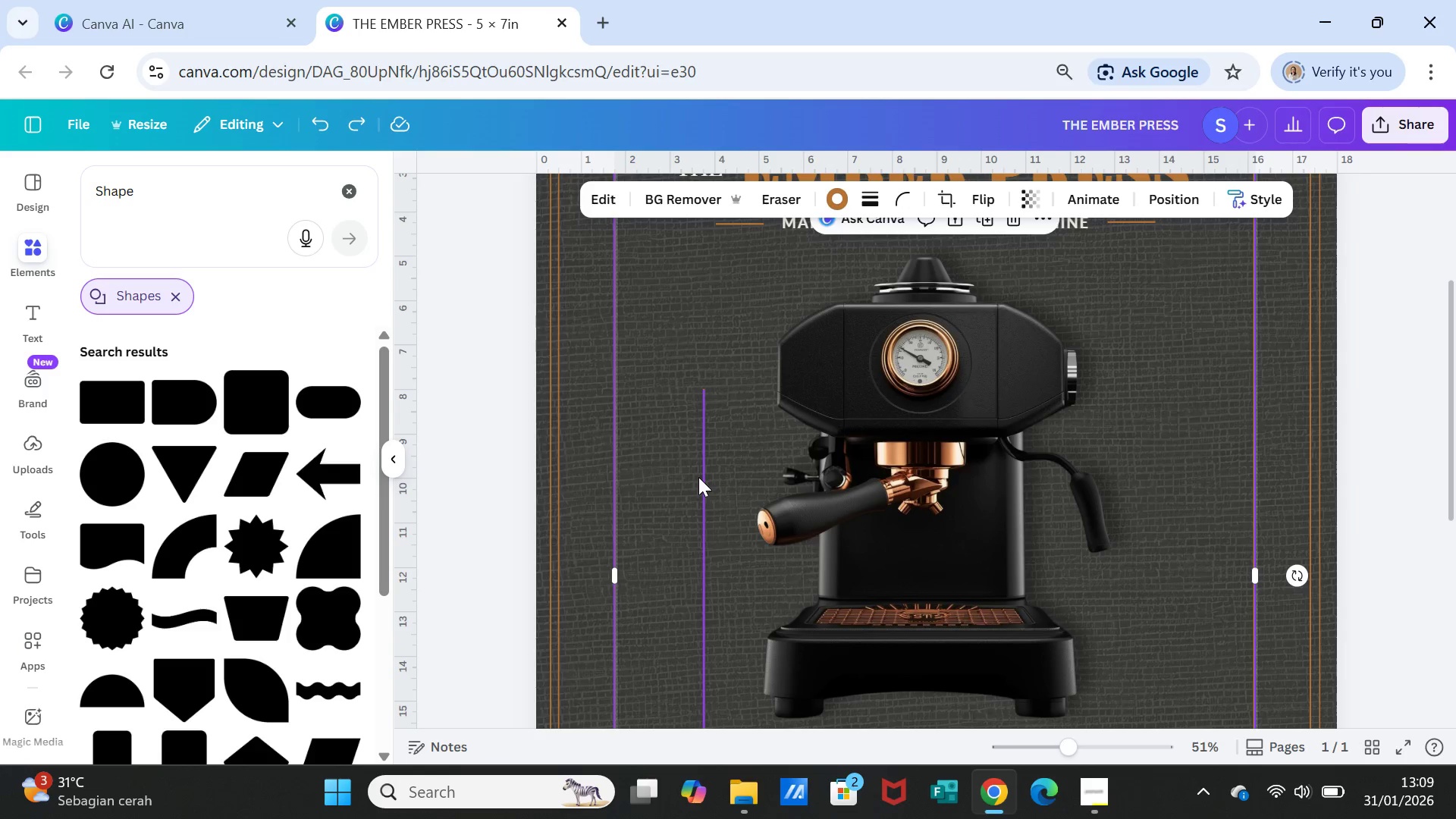 
left_click_drag(start_coordinate=[698, 477], to_coordinate=[635, 335])
 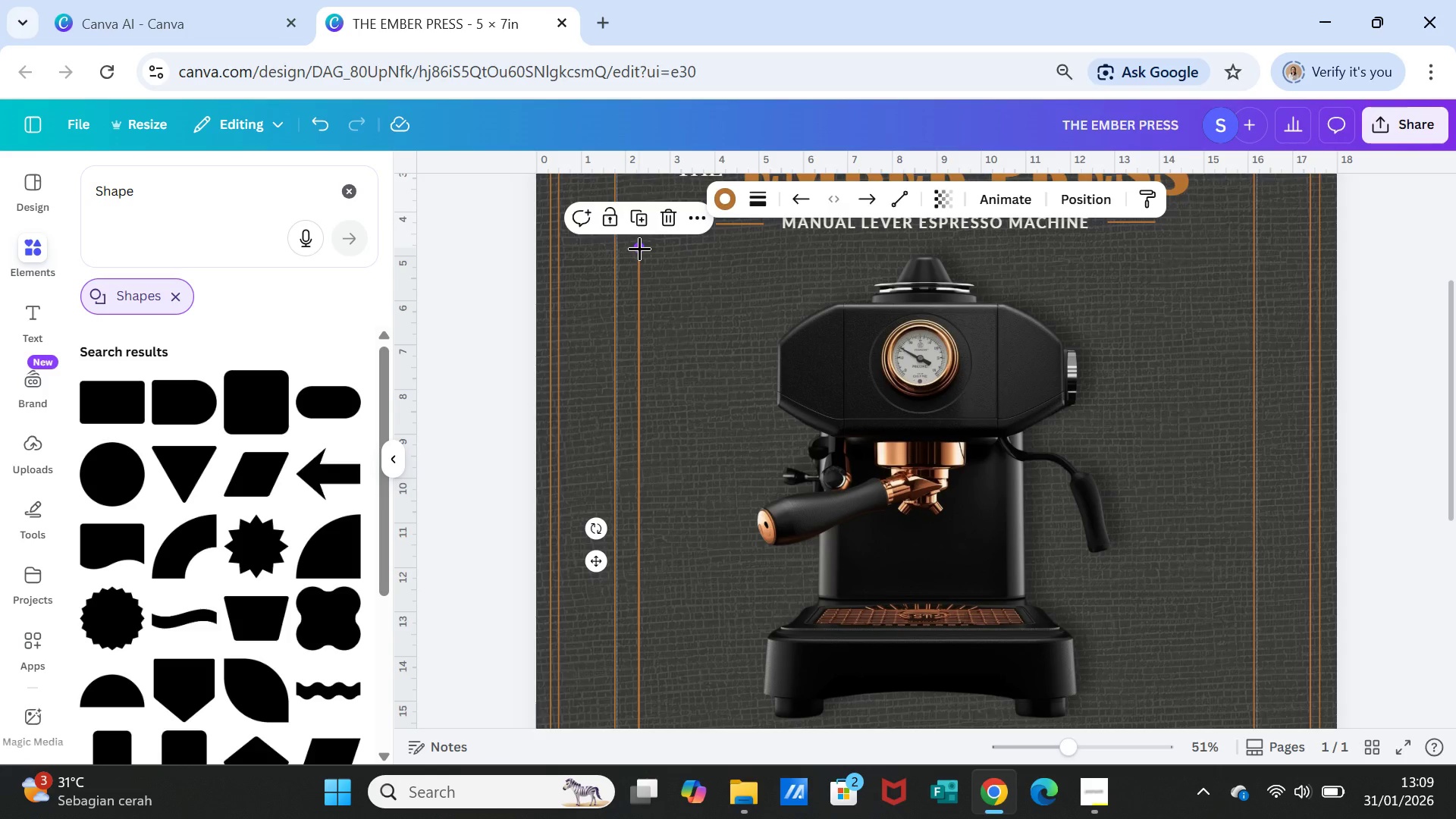 
left_click([639, 248])
 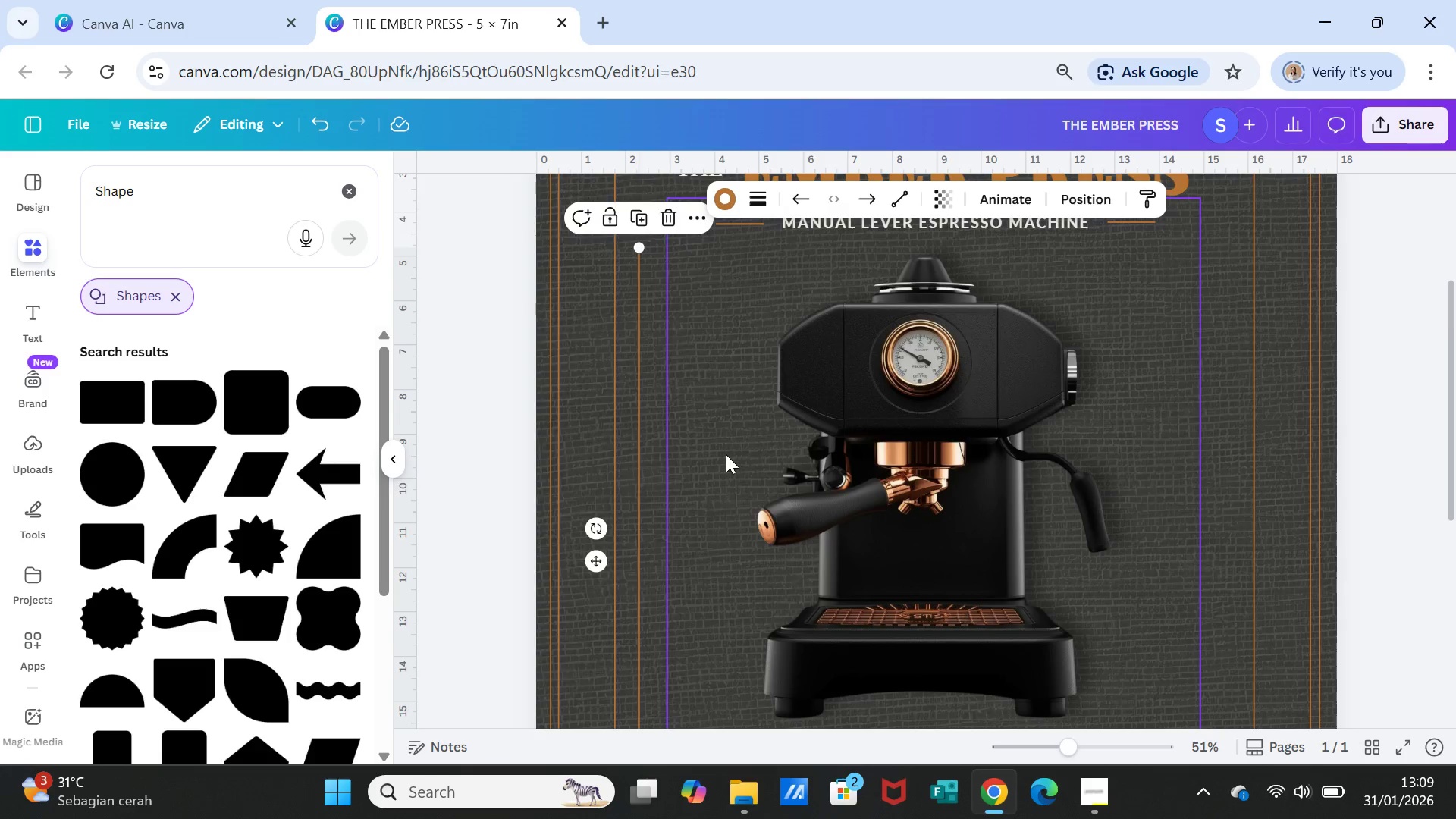 
scroll: coordinate [726, 454], scroll_direction: down, amount: 2.0
 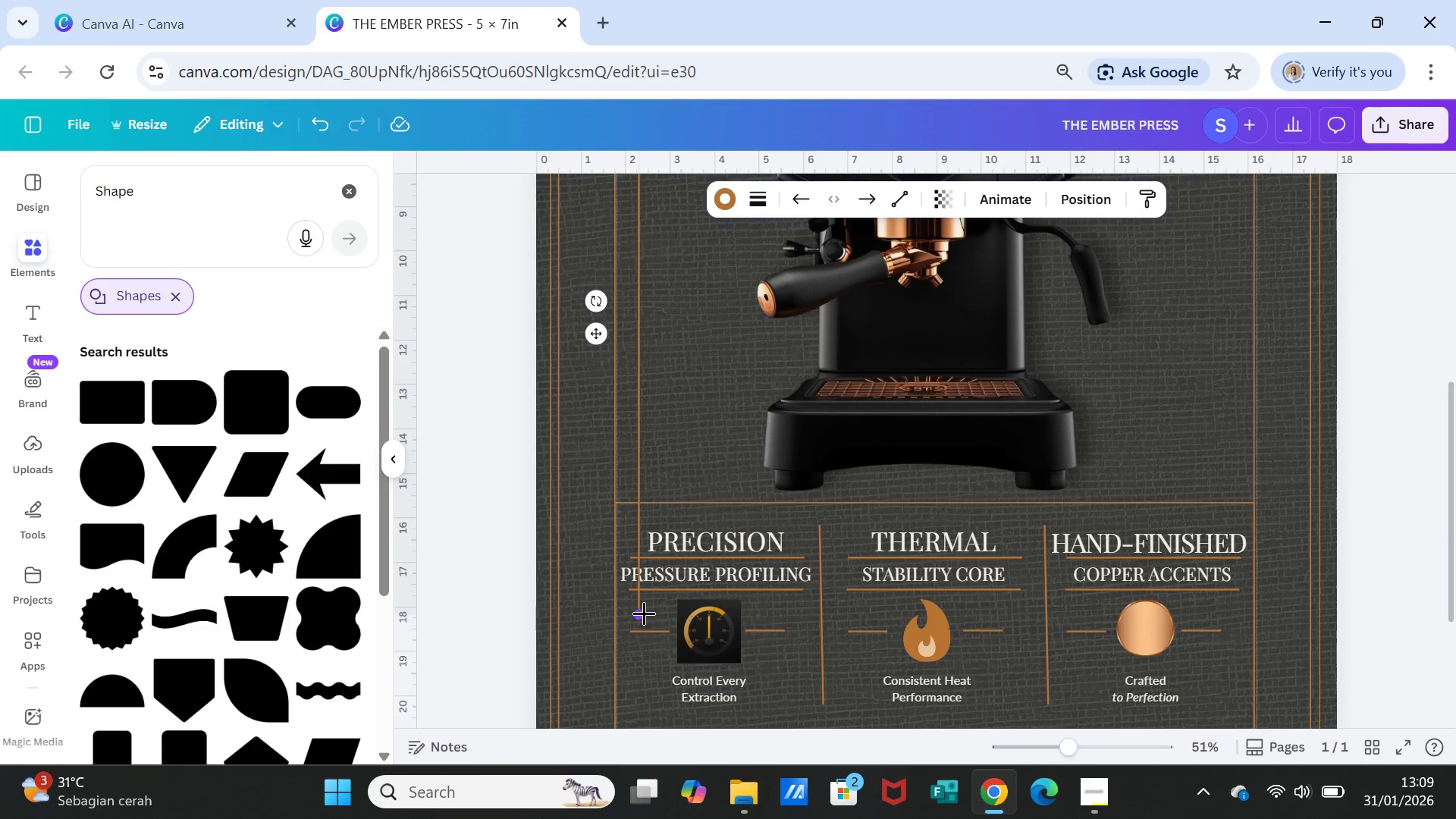 
left_click_drag(start_coordinate=[641, 614], to_coordinate=[640, 504])
 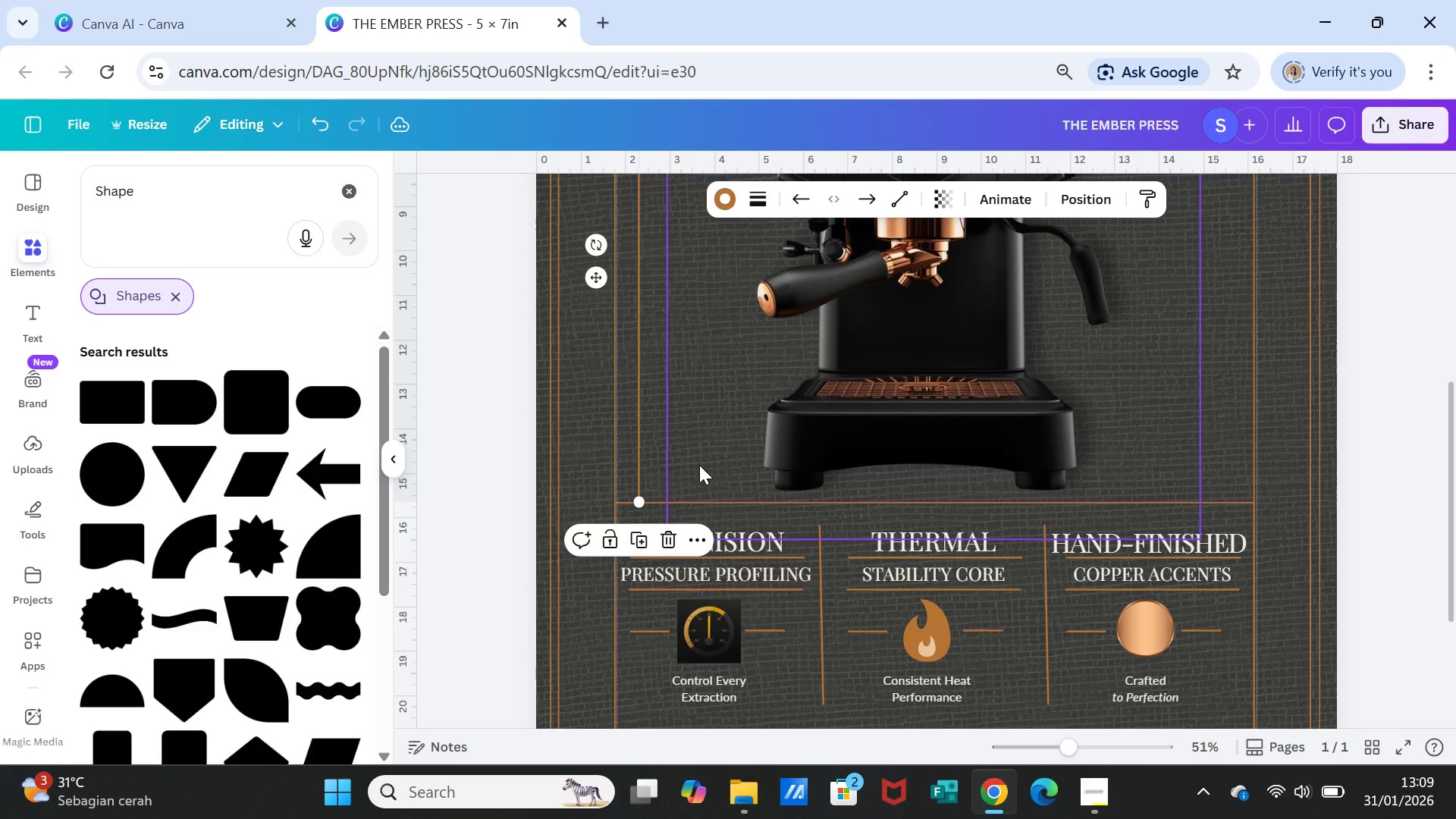 
left_click([699, 465])
 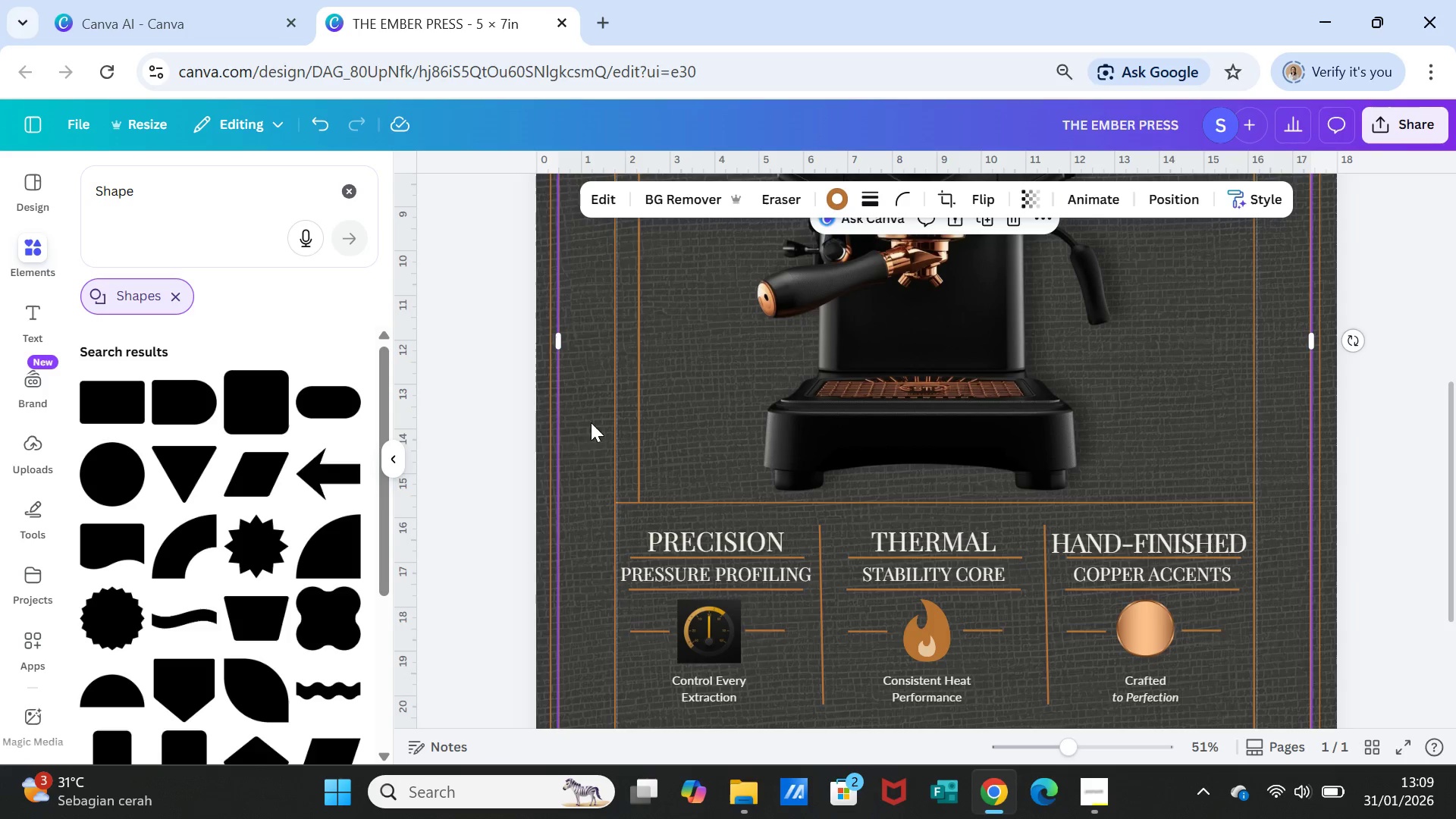 
scroll: coordinate [997, 543], scroll_direction: up, amount: 2.0
 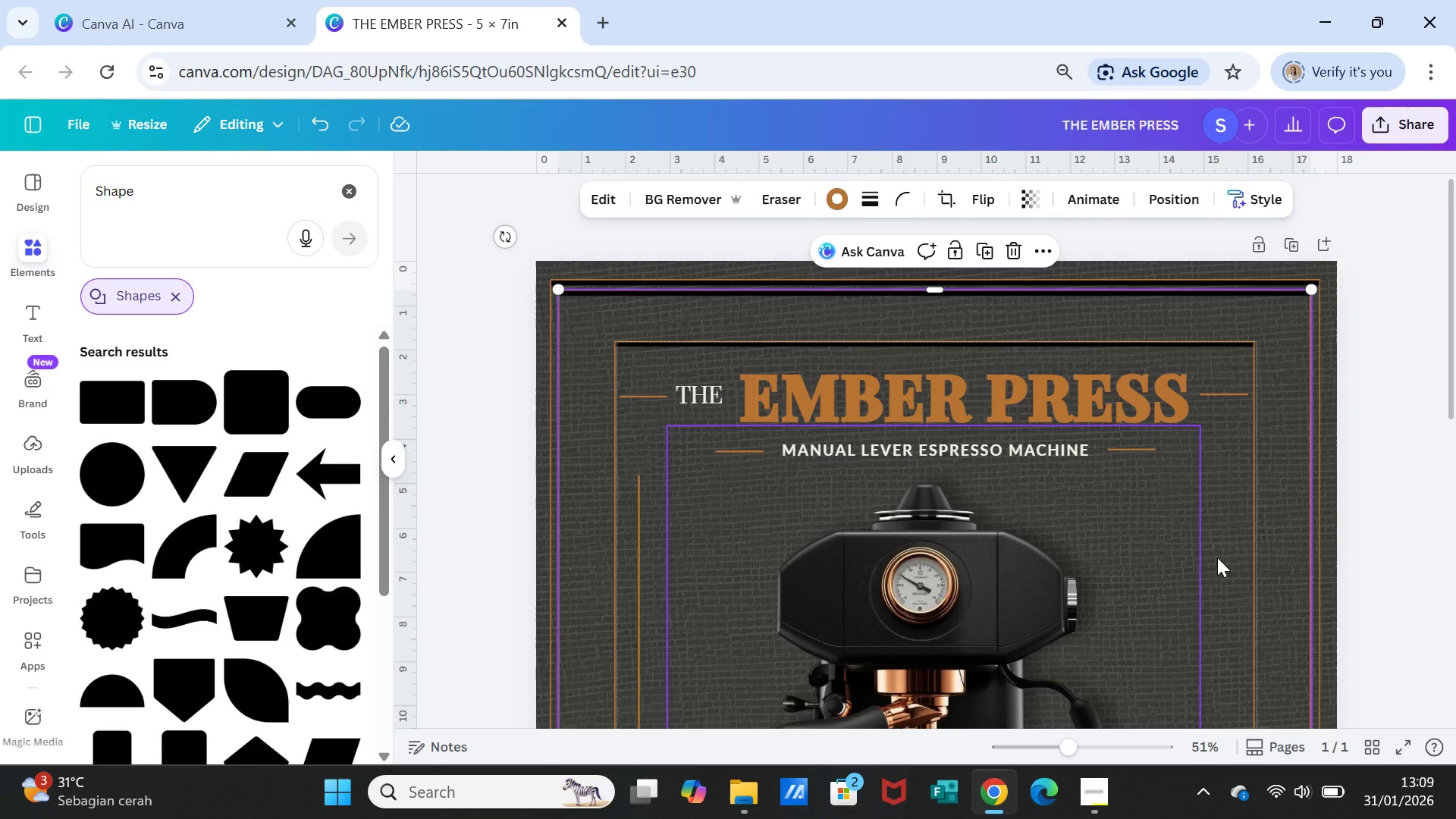 
left_click([1352, 565])
 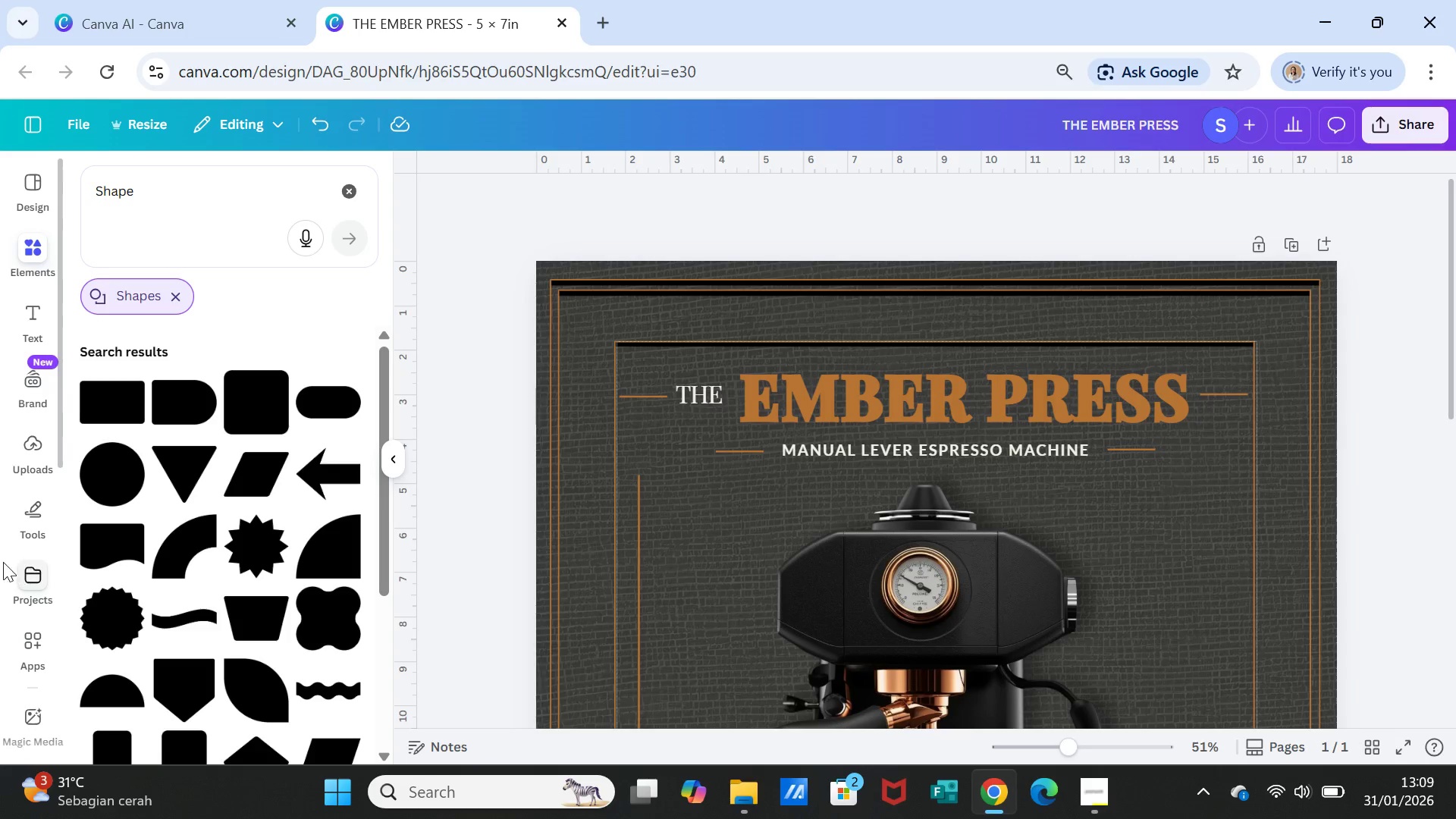 
scroll: coordinate [212, 551], scroll_direction: down, amount: 7.0
 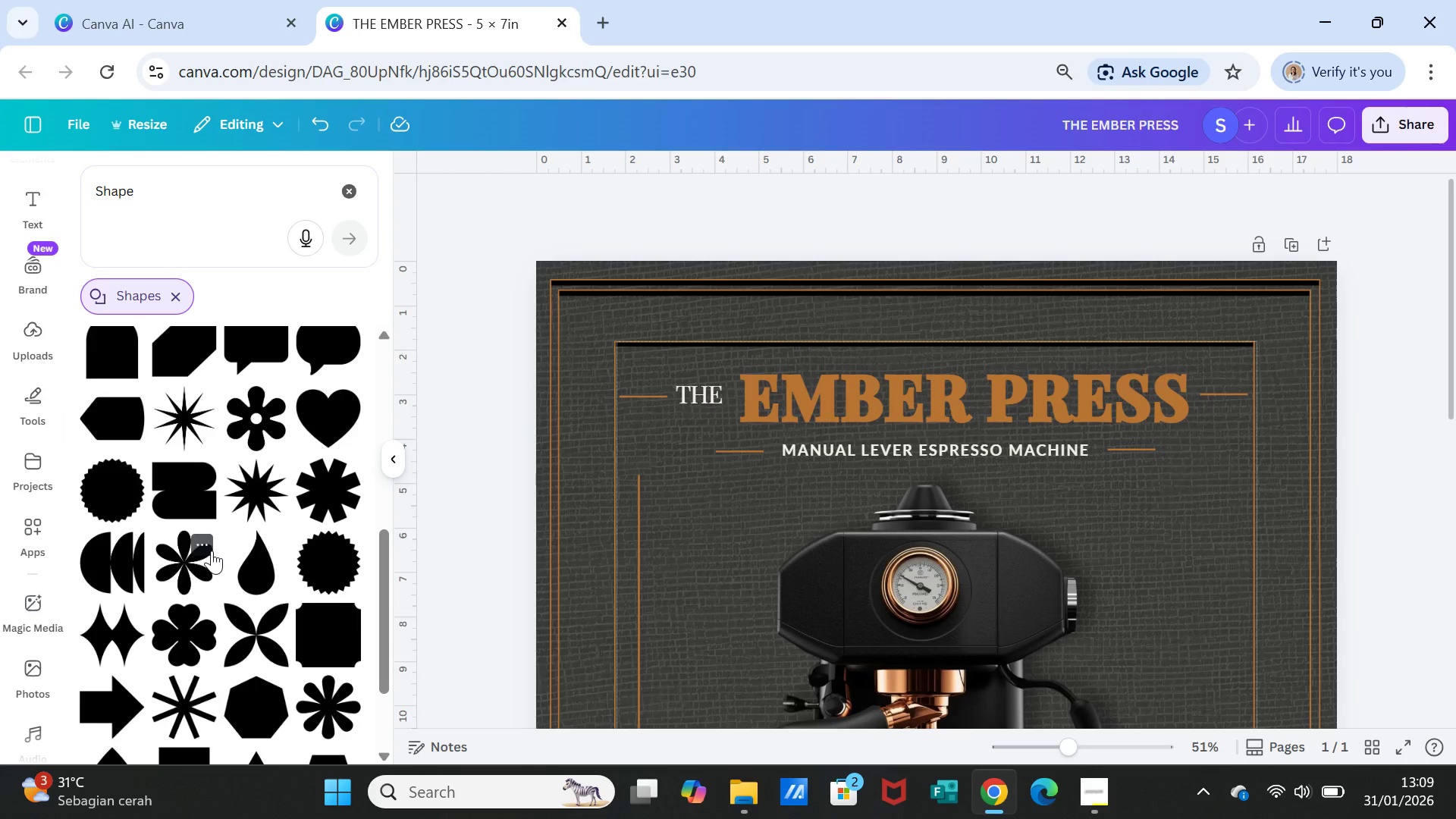 
scroll: coordinate [212, 551], scroll_direction: up, amount: 1.0
 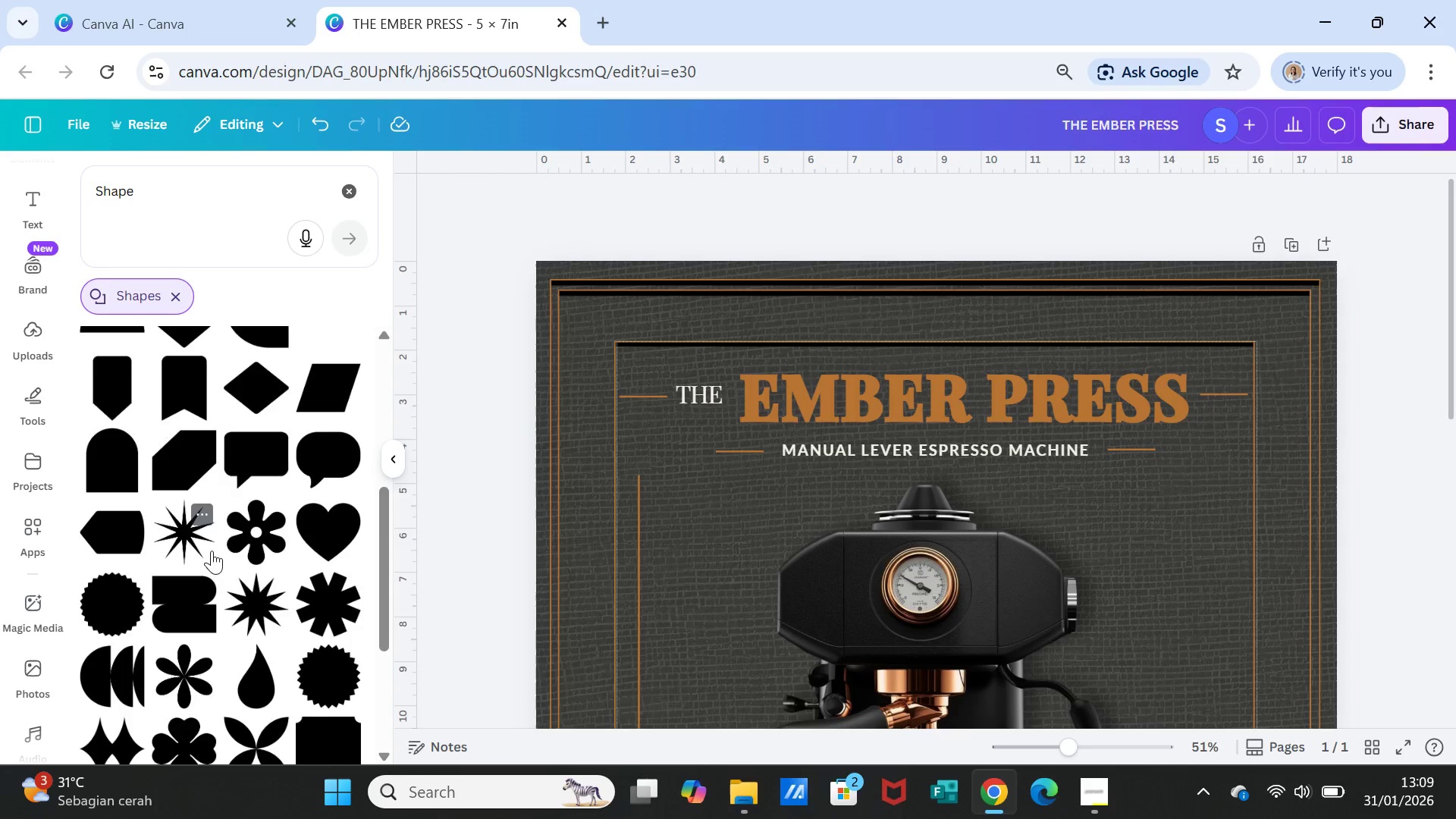 
scroll: coordinate [212, 551], scroll_direction: down, amount: 3.0
 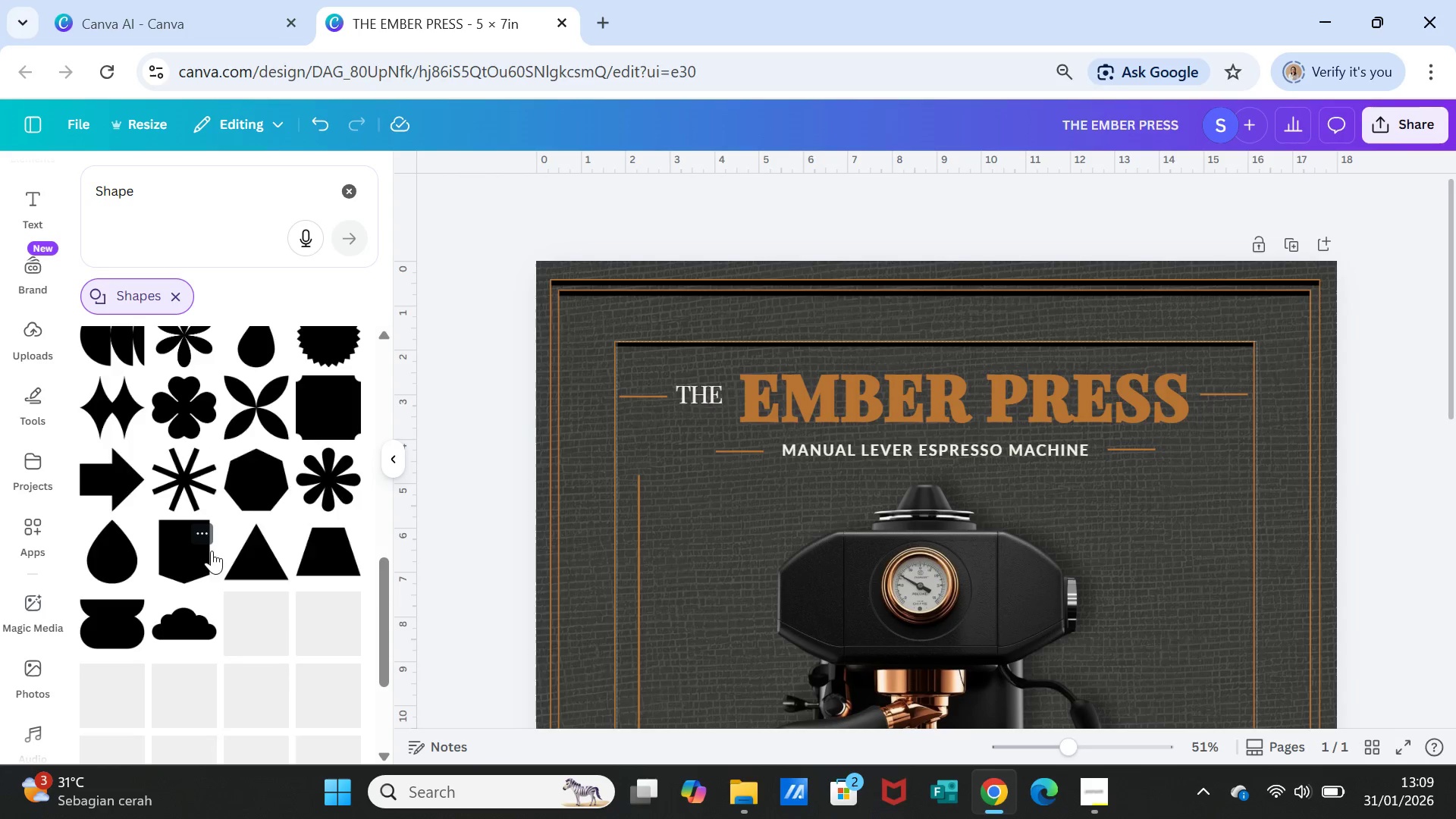 
scroll: coordinate [212, 551], scroll_direction: up, amount: 8.0
 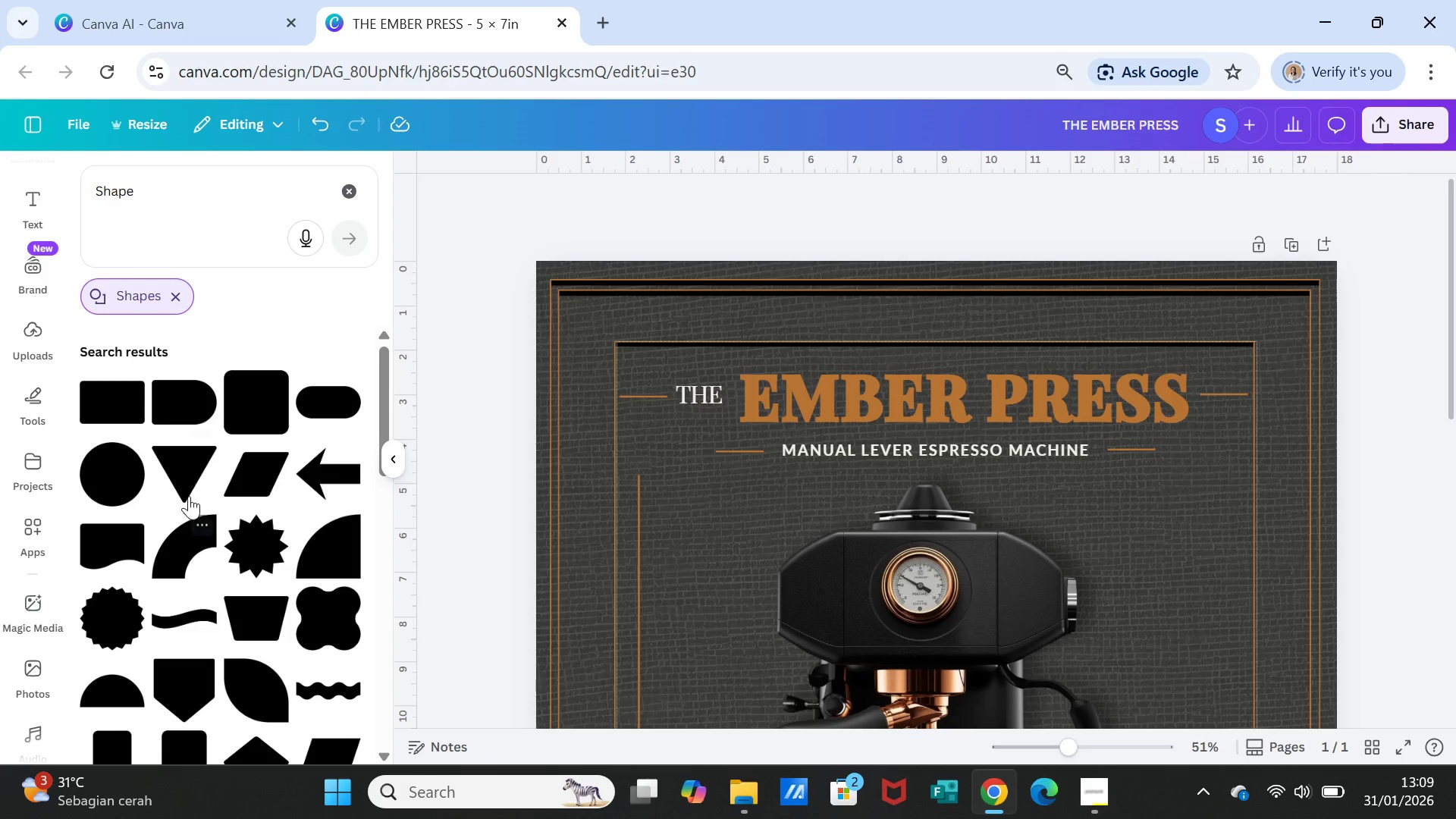 
left_click([181, 479])
 